 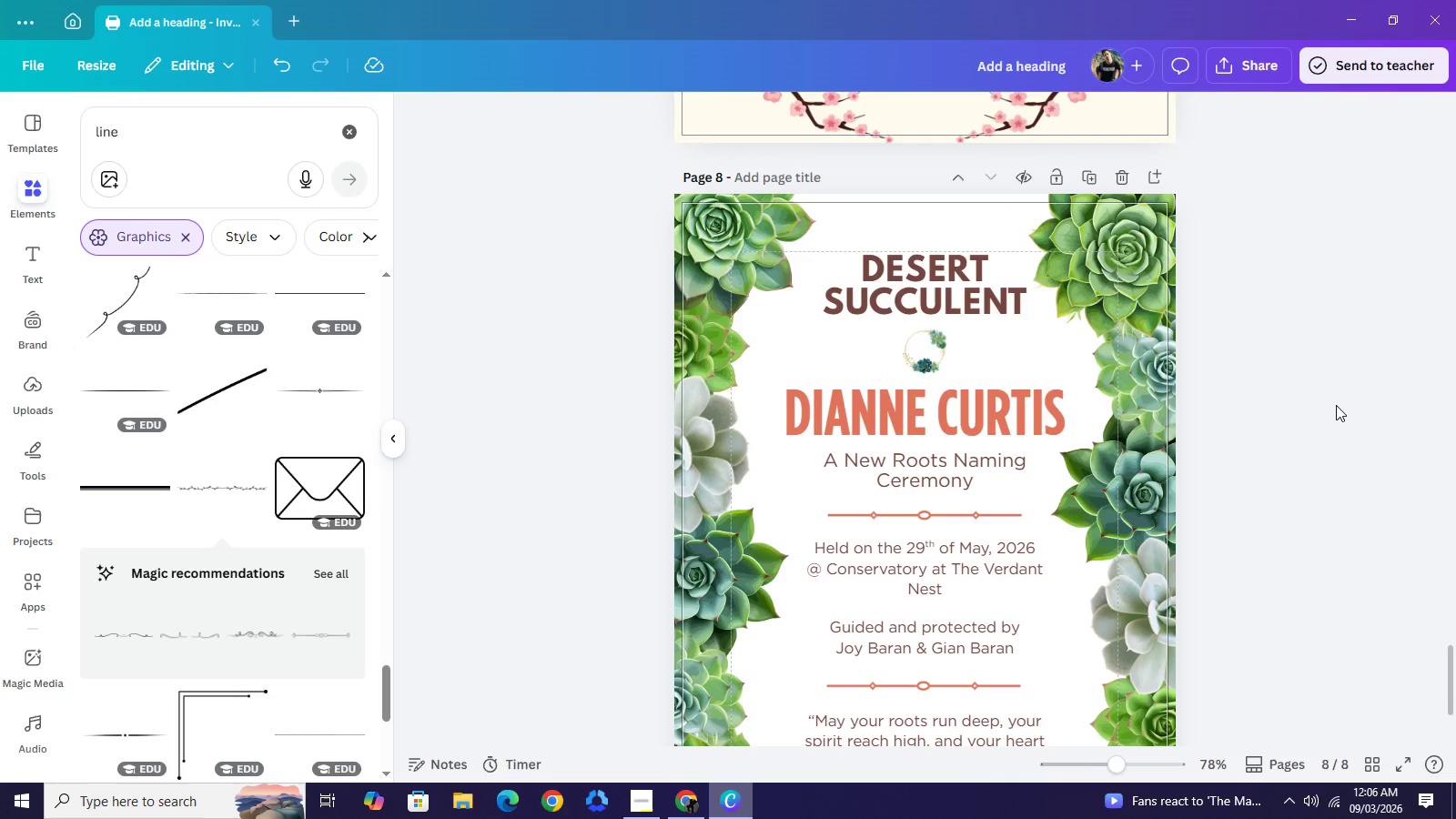 
scroll: coordinate [1331, 404], scroll_direction: up, amount: 7.0
 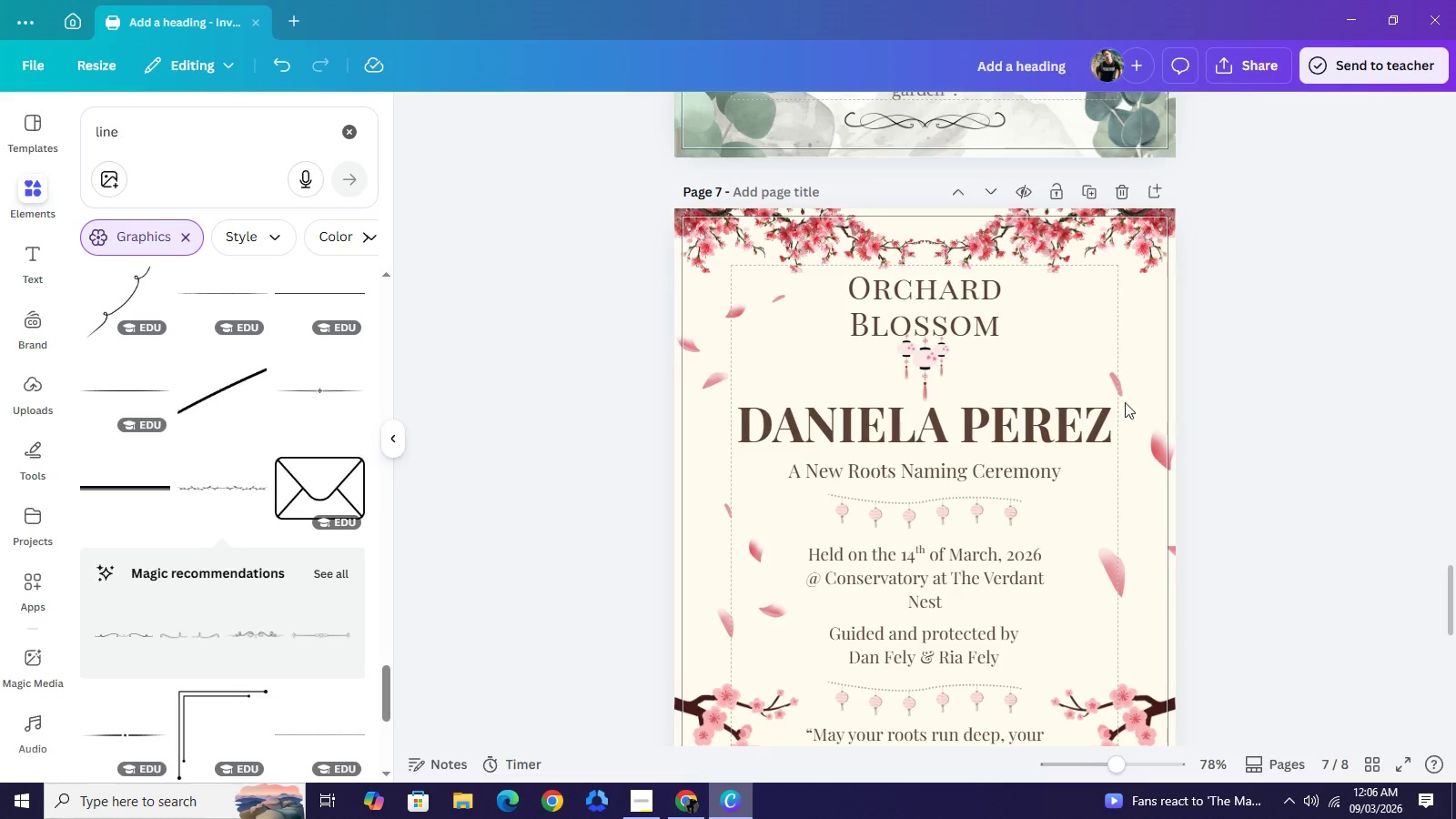 
left_click([971, 324])
 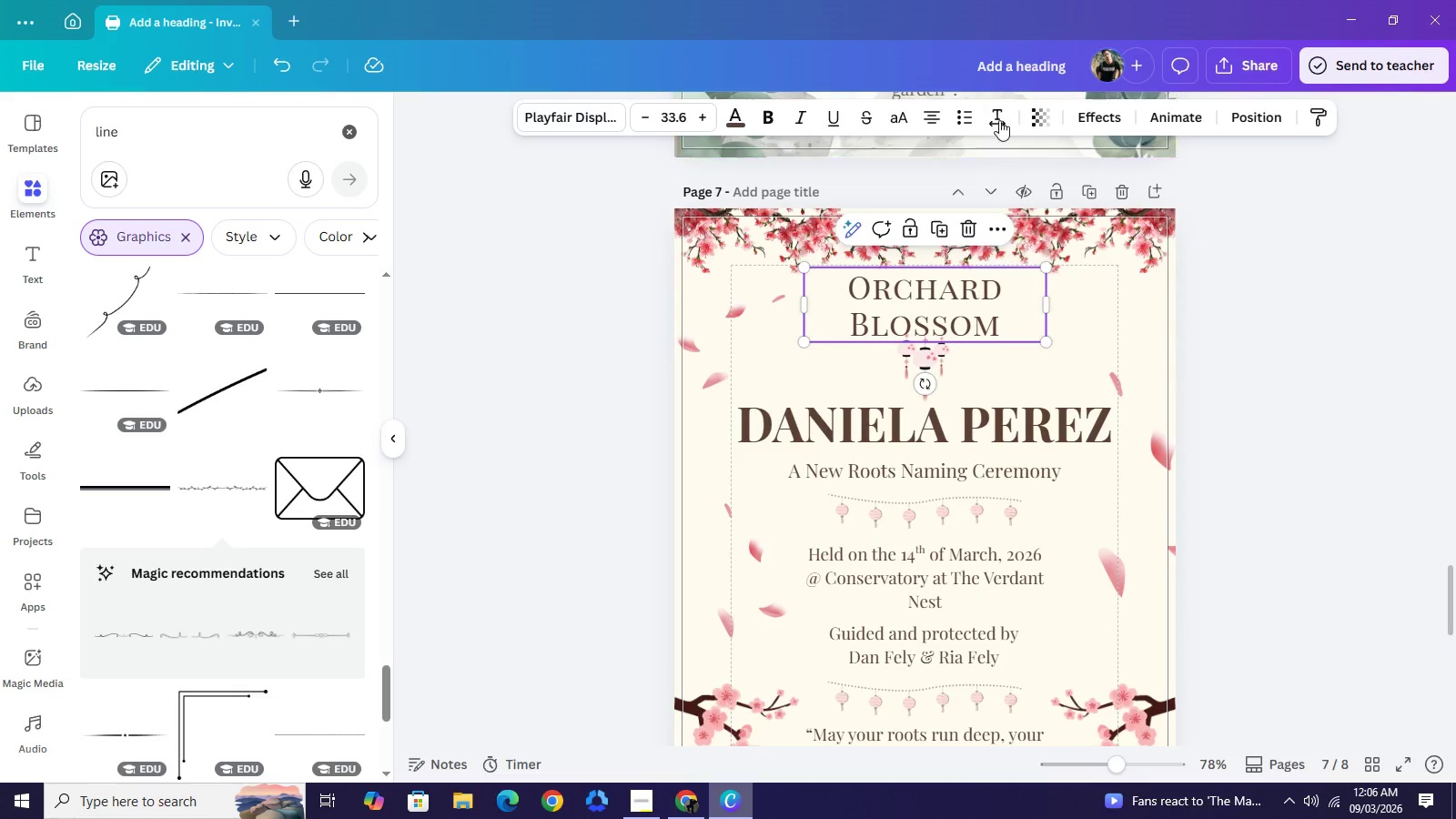 
left_click([999, 120])
 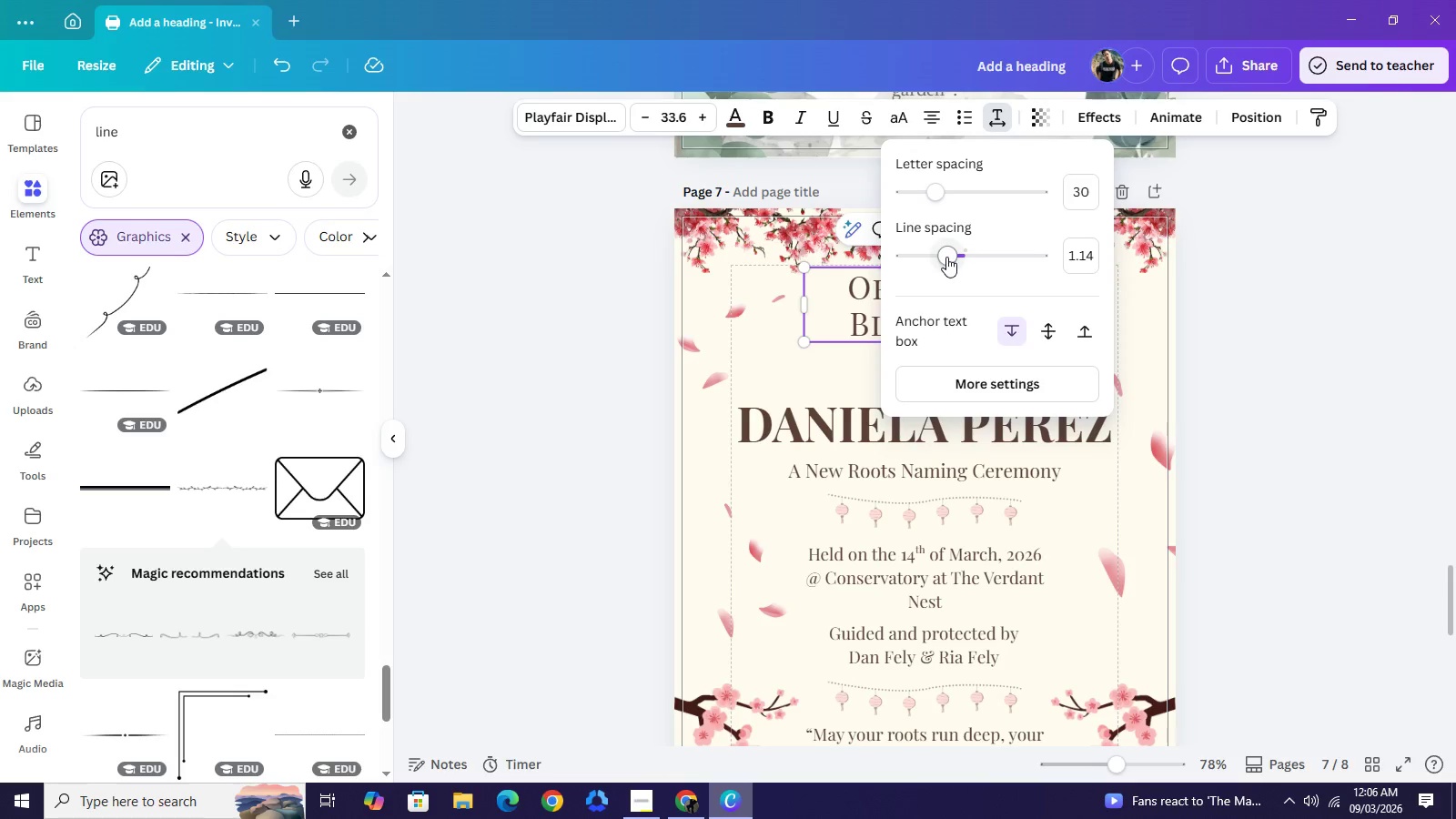 
left_click_drag(start_coordinate=[947, 257], to_coordinate=[932, 254])
 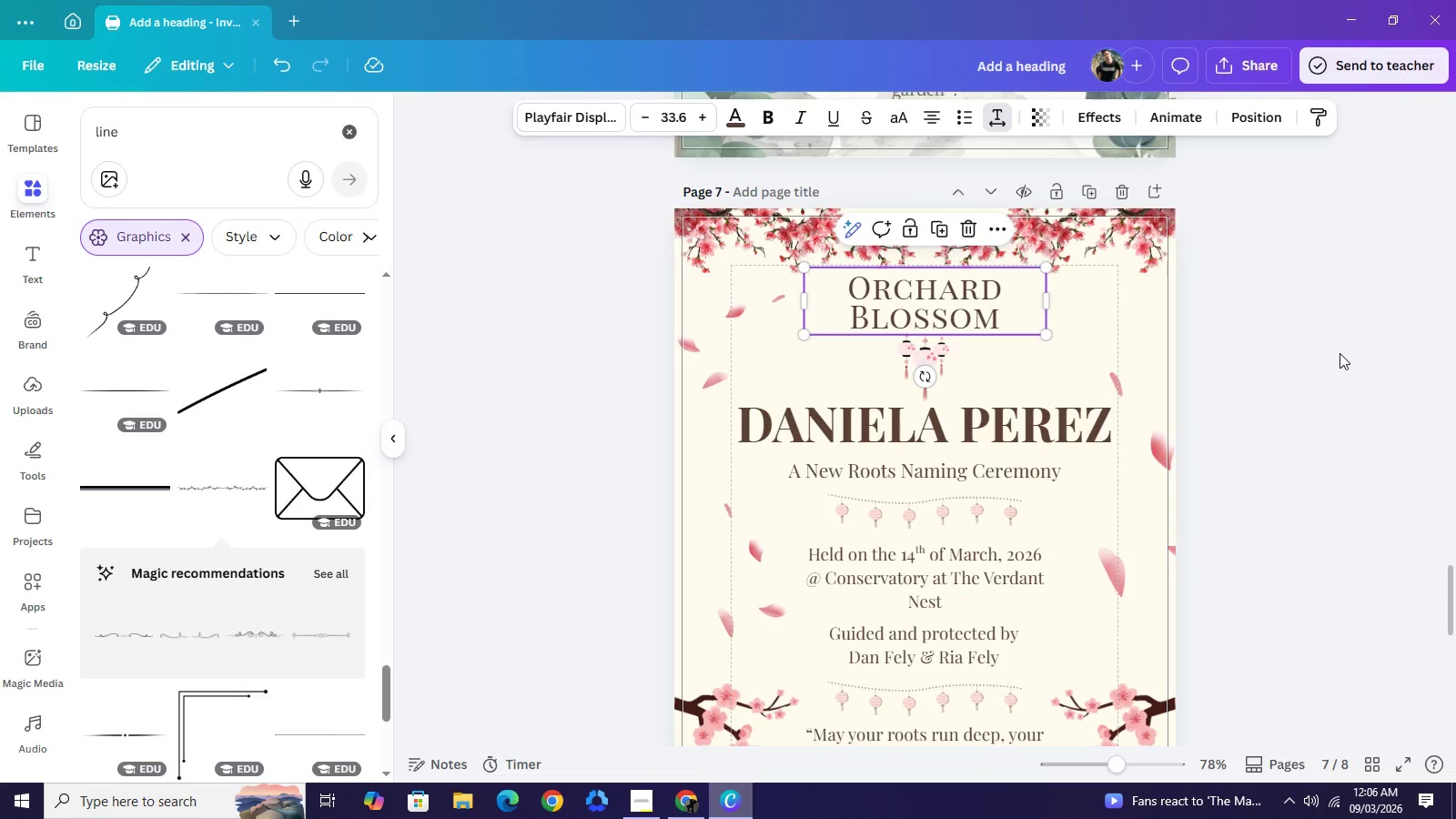 
left_click([1347, 352])
 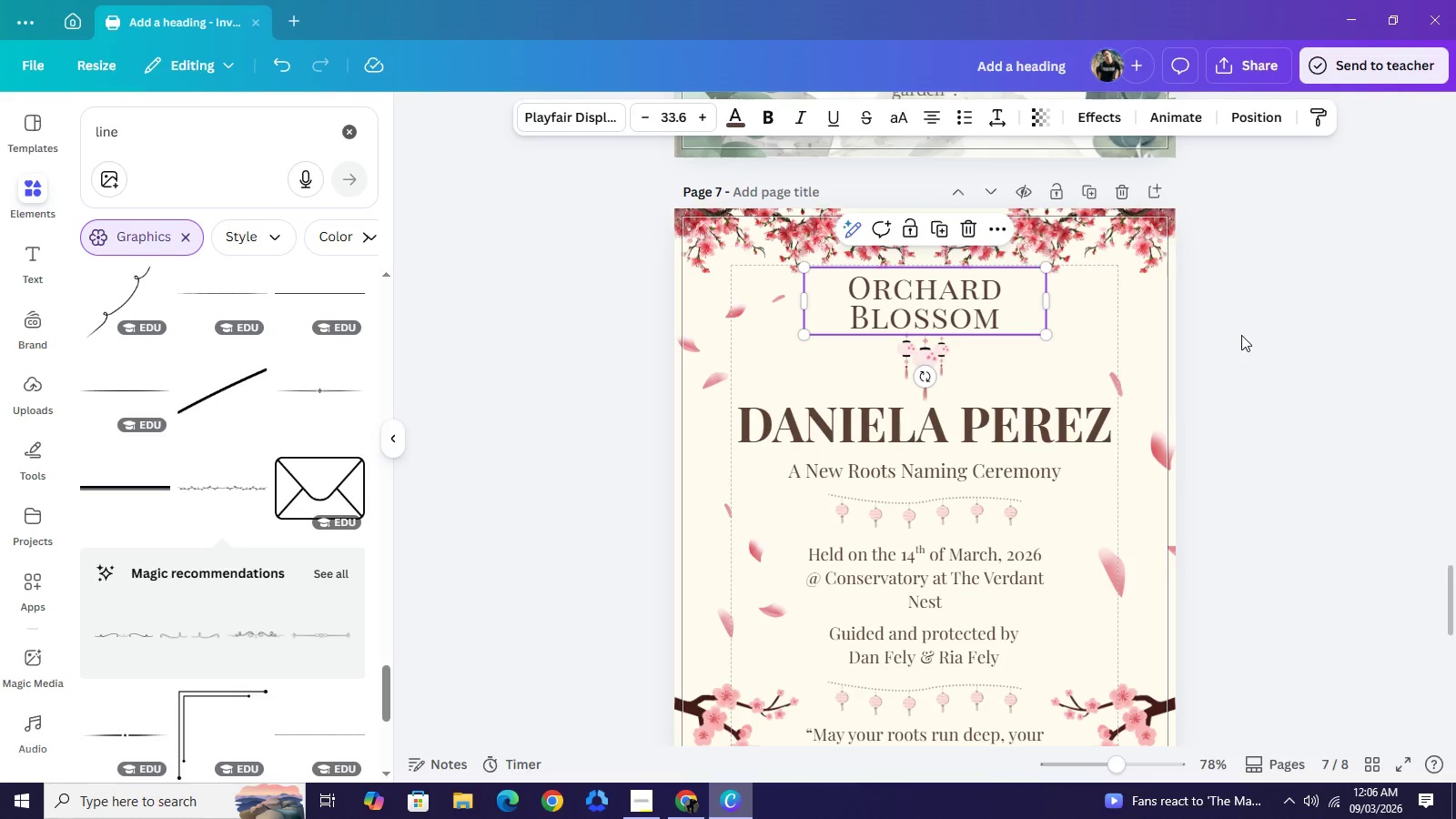 
left_click([1241, 335])
 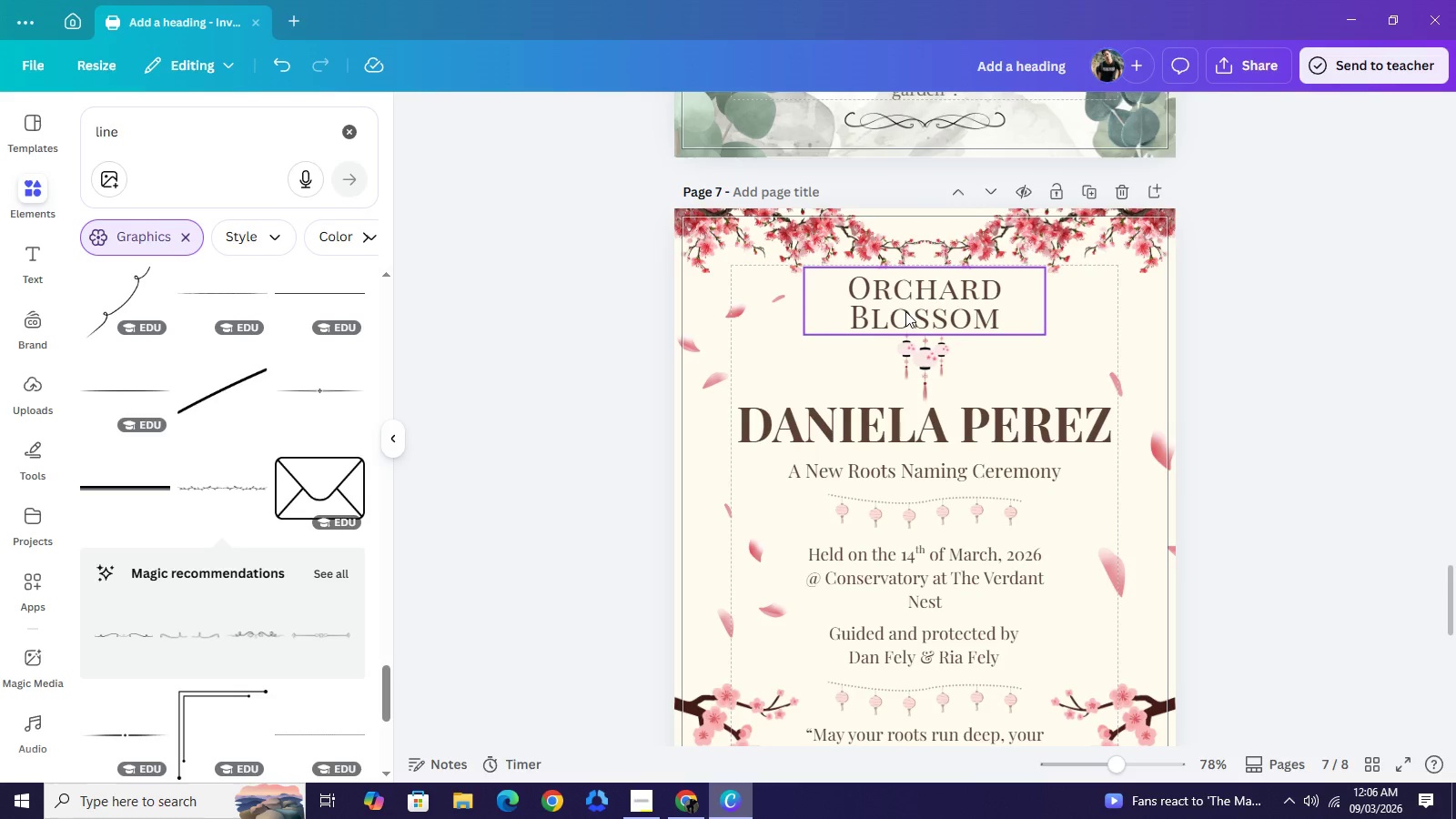 
left_click([908, 308])
 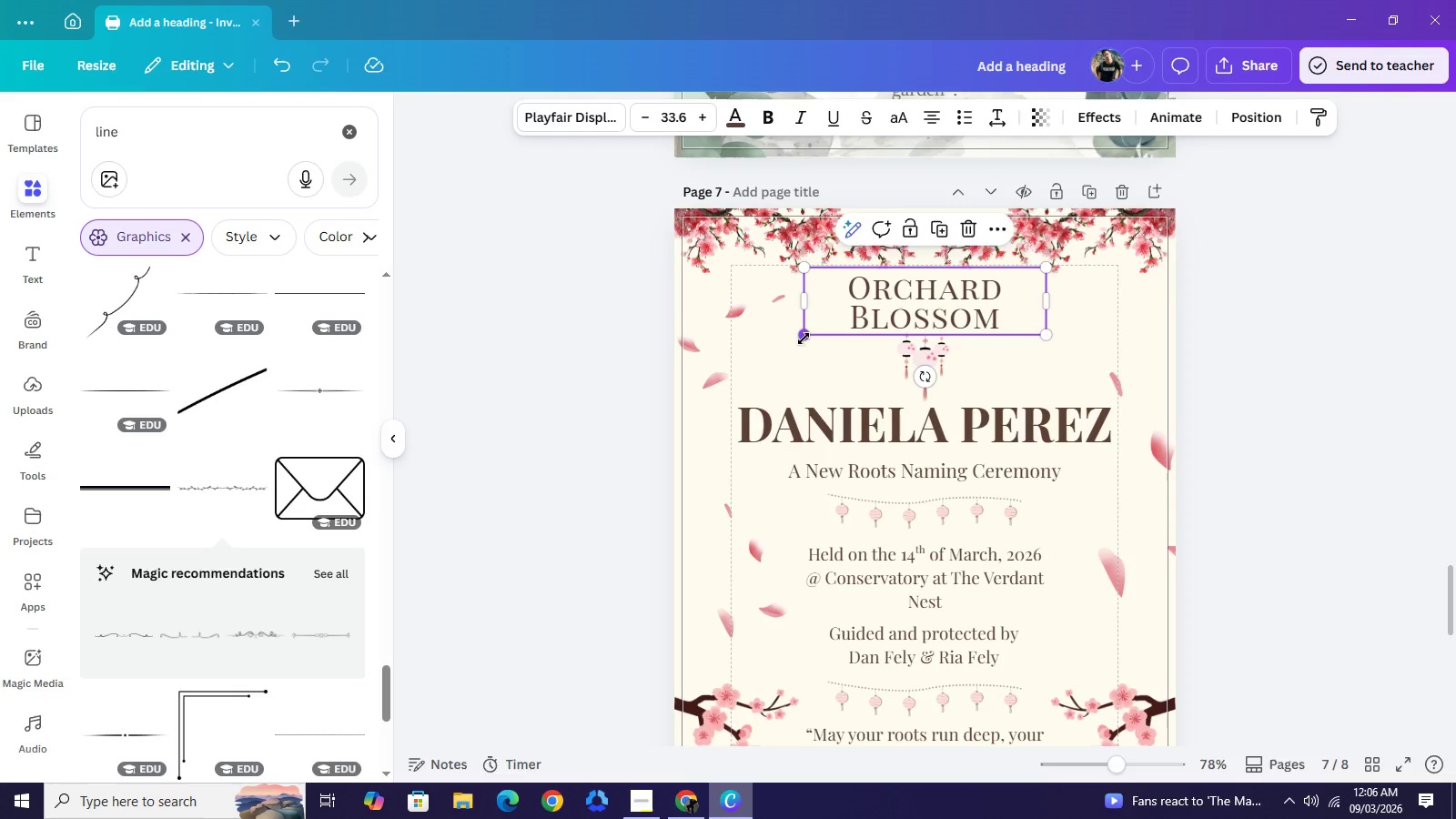 
left_click_drag(start_coordinate=[804, 339], to_coordinate=[789, 353])
 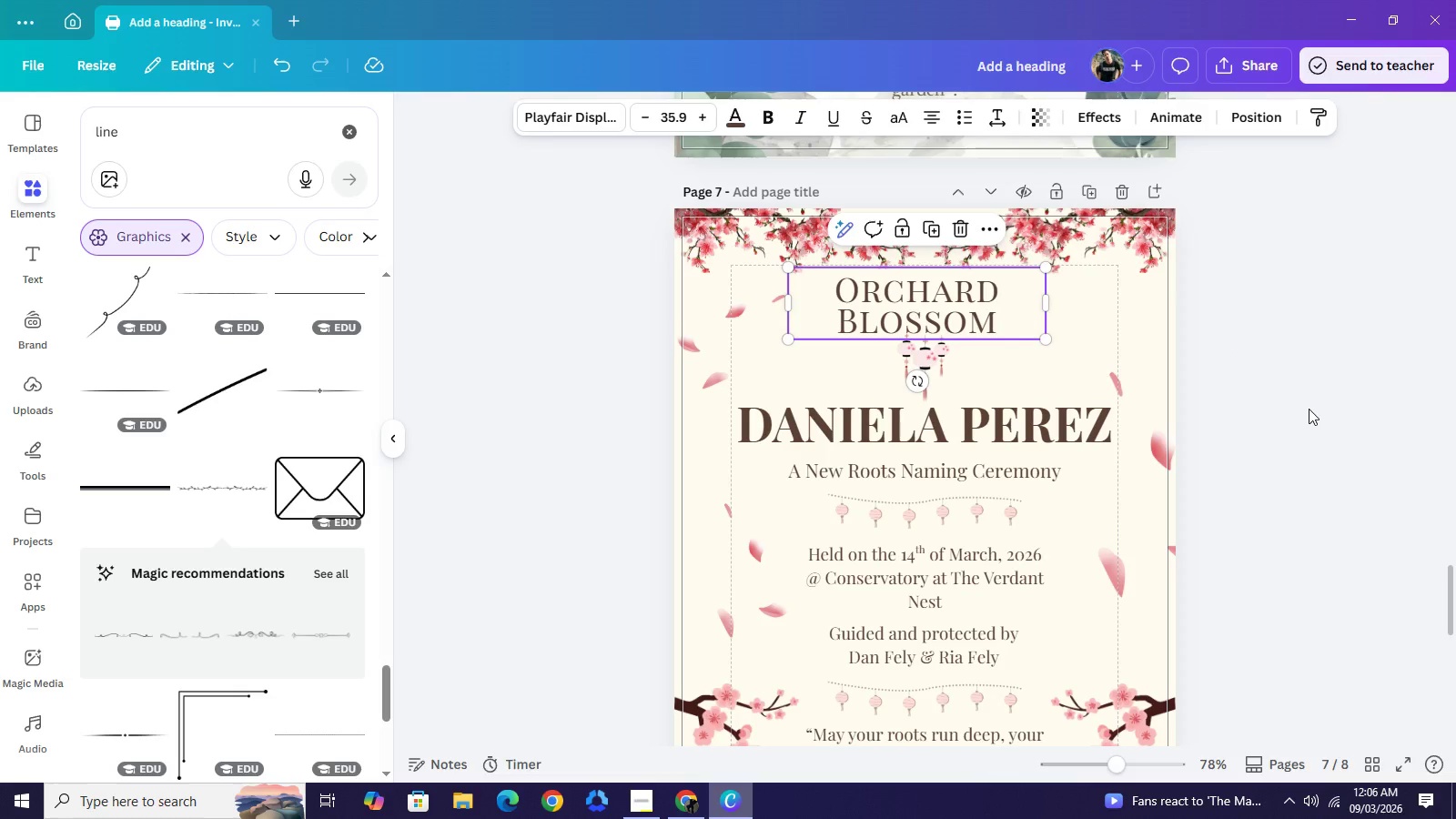 
left_click([1309, 409])
 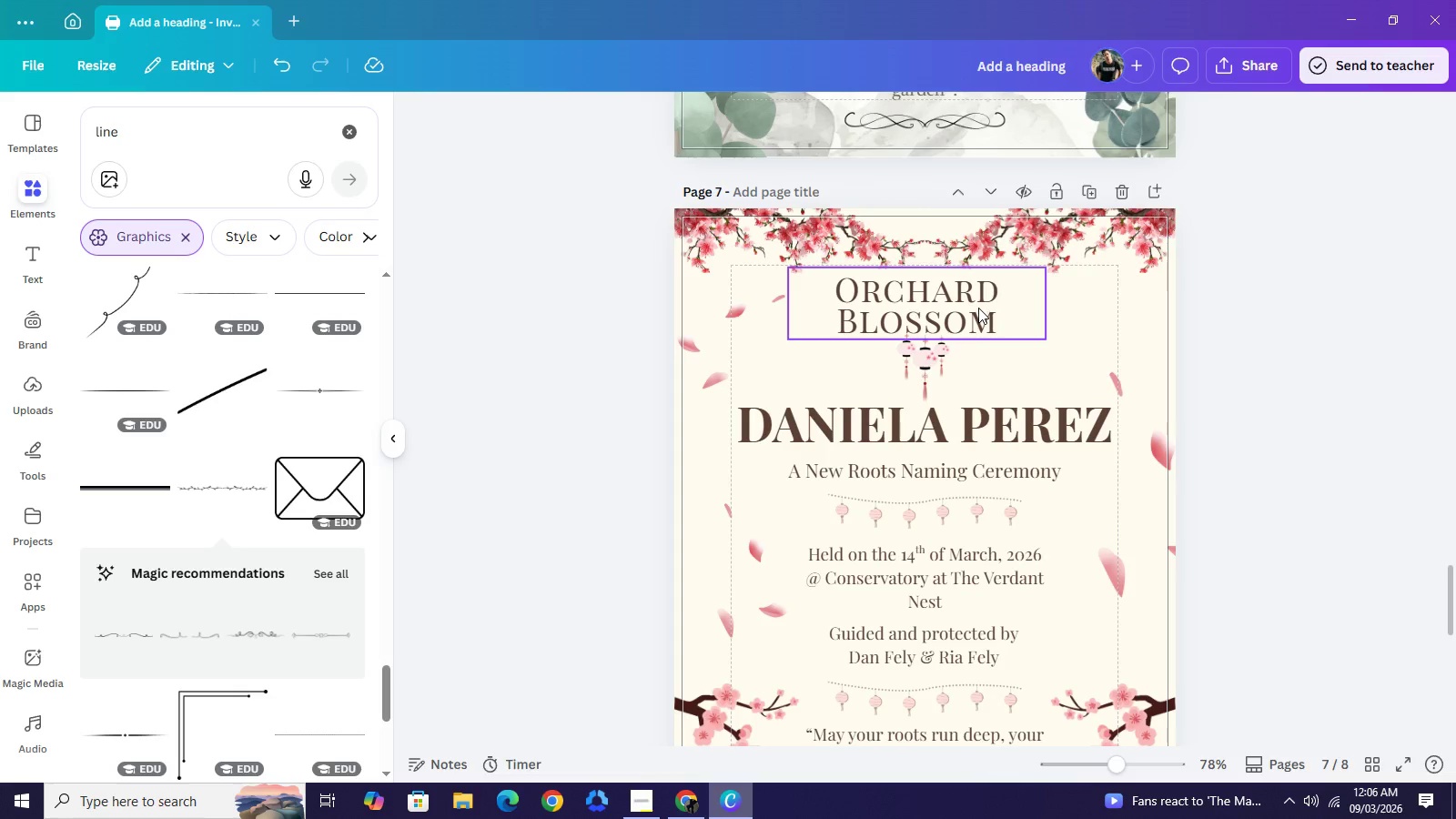 
left_click_drag(start_coordinate=[978, 308], to_coordinate=[983, 304])
 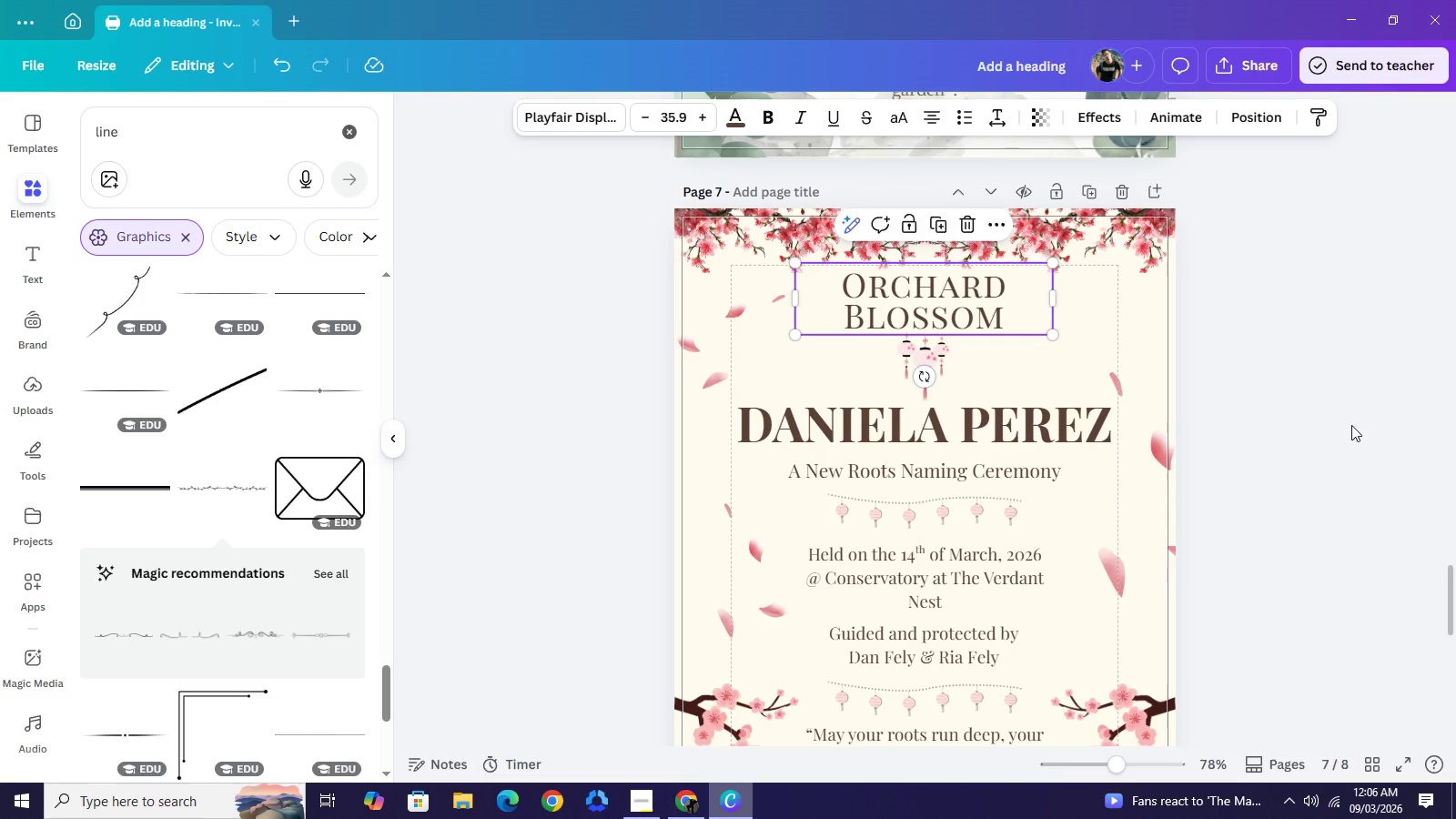 
left_click([1356, 425])
 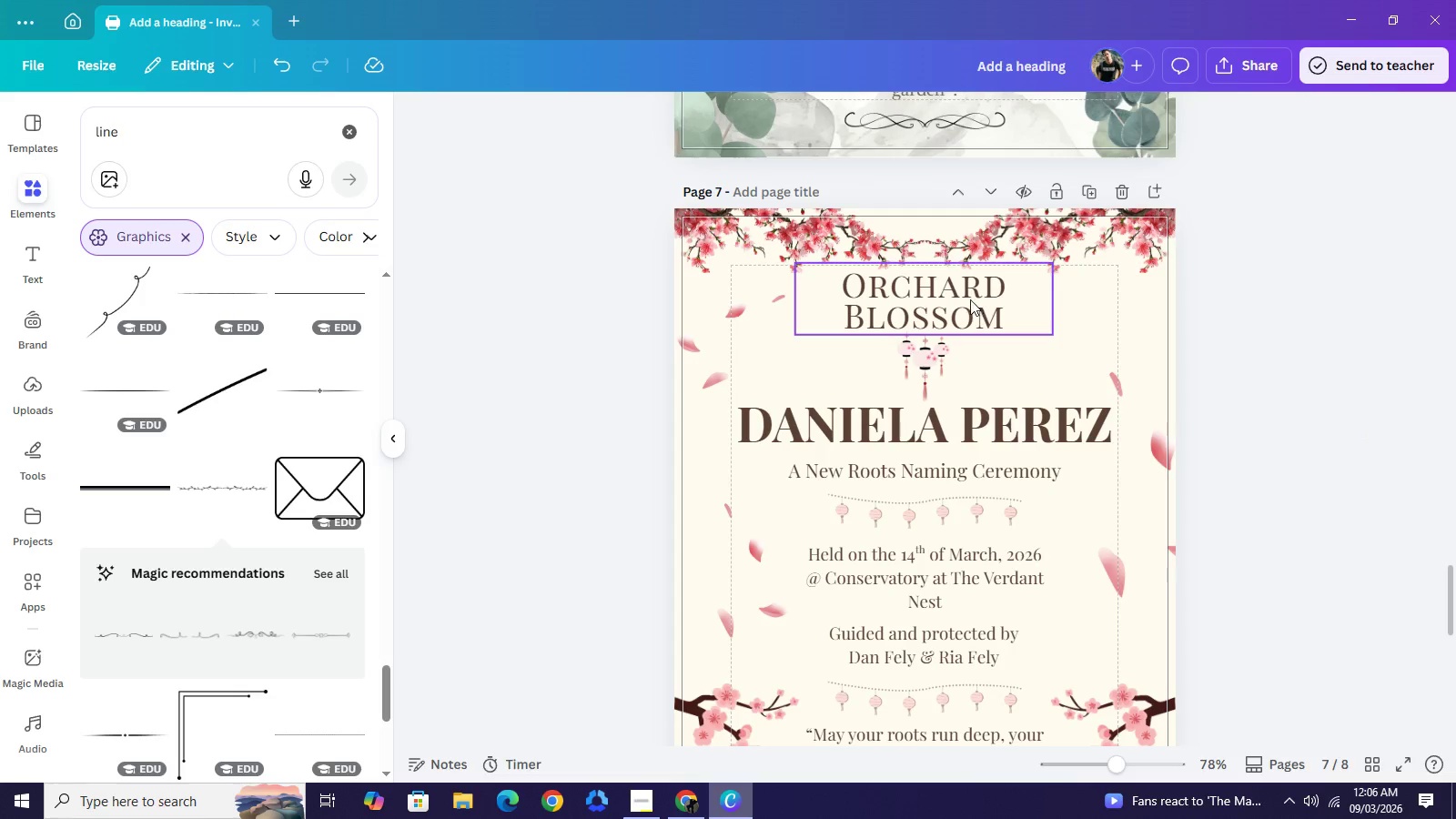 
left_click([973, 302])
 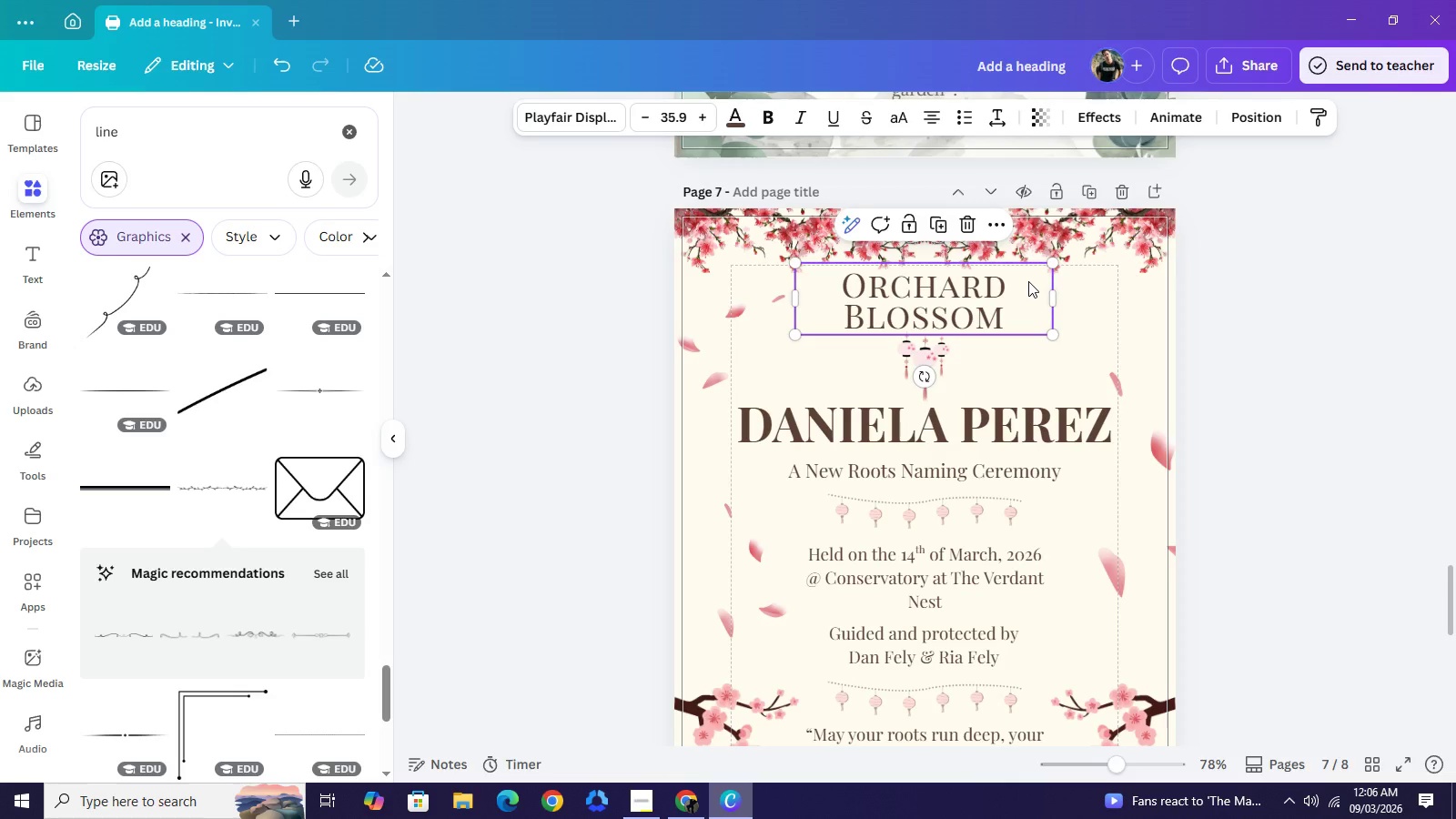 
key(ArrowDown)
 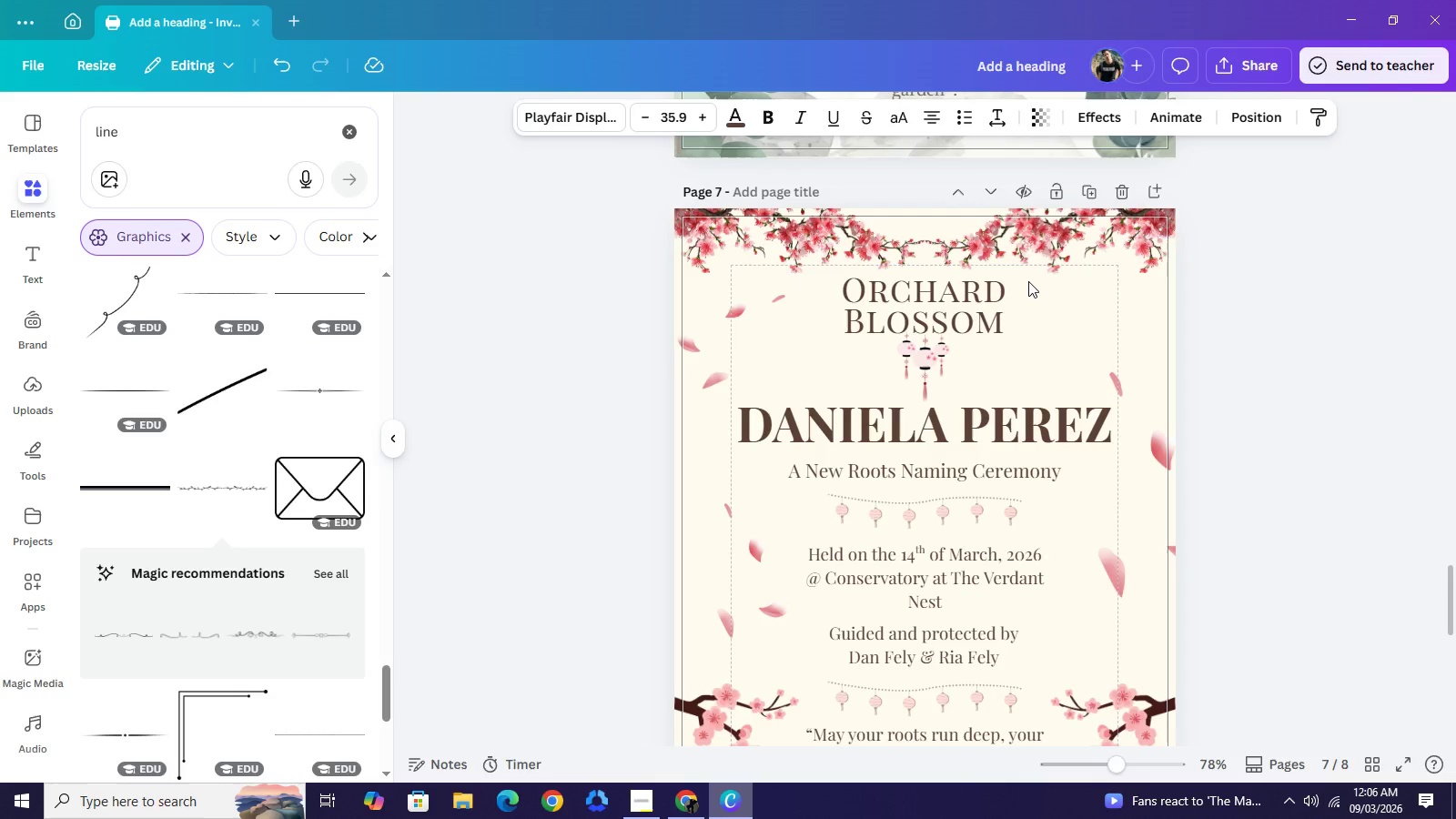 
key(ArrowDown)
 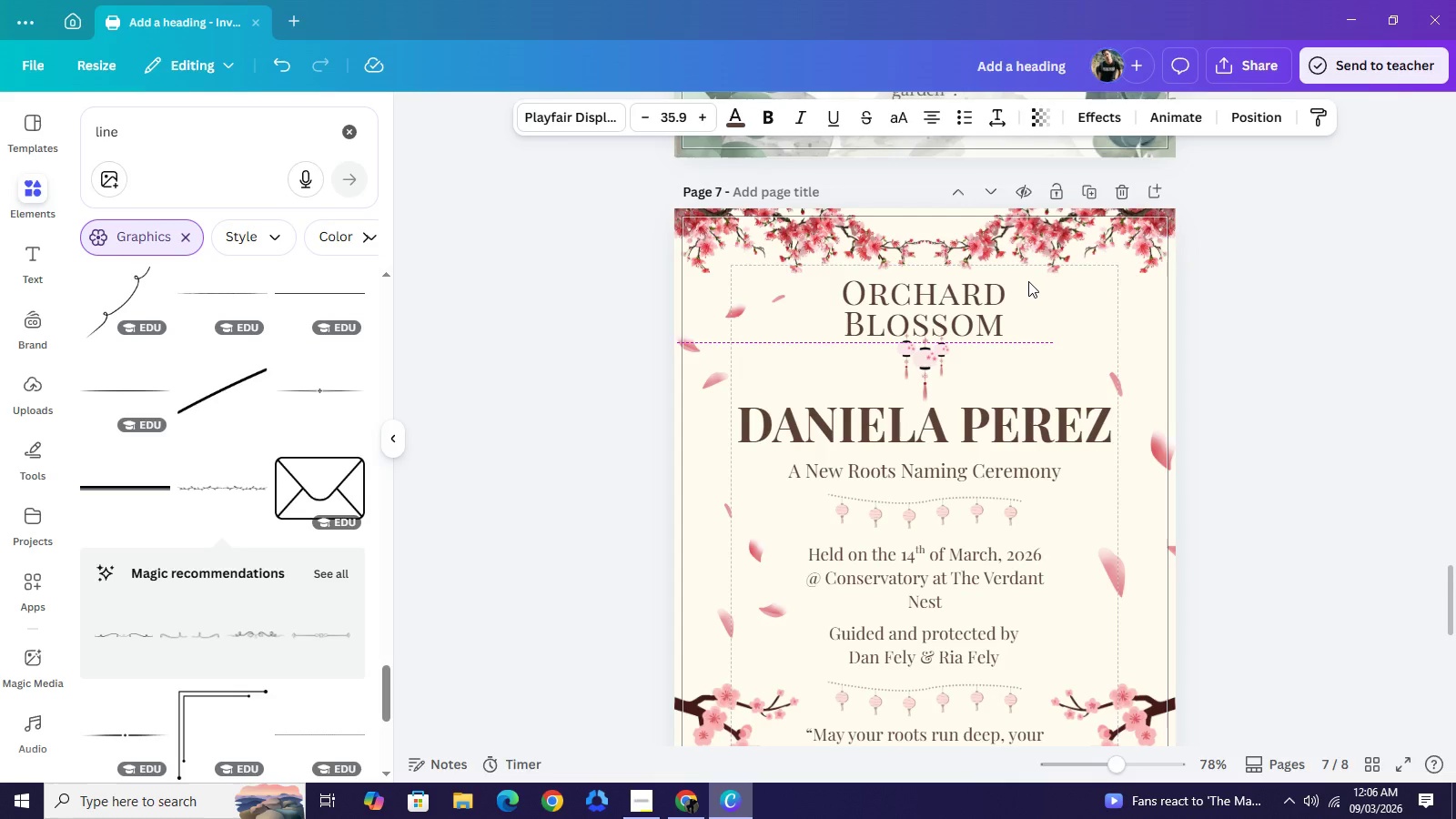 
key(ArrowDown)
 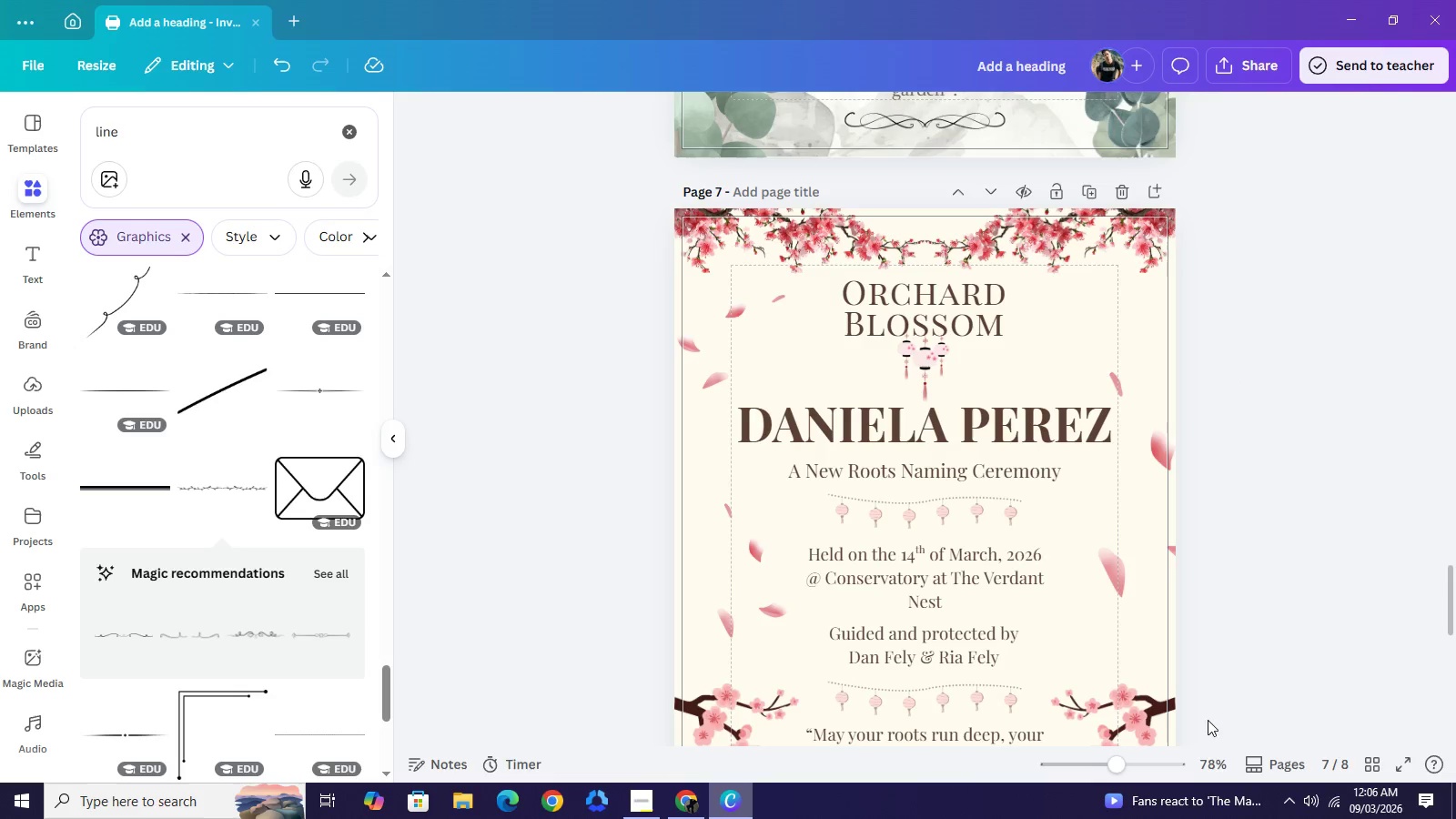 
wait(11.73)
 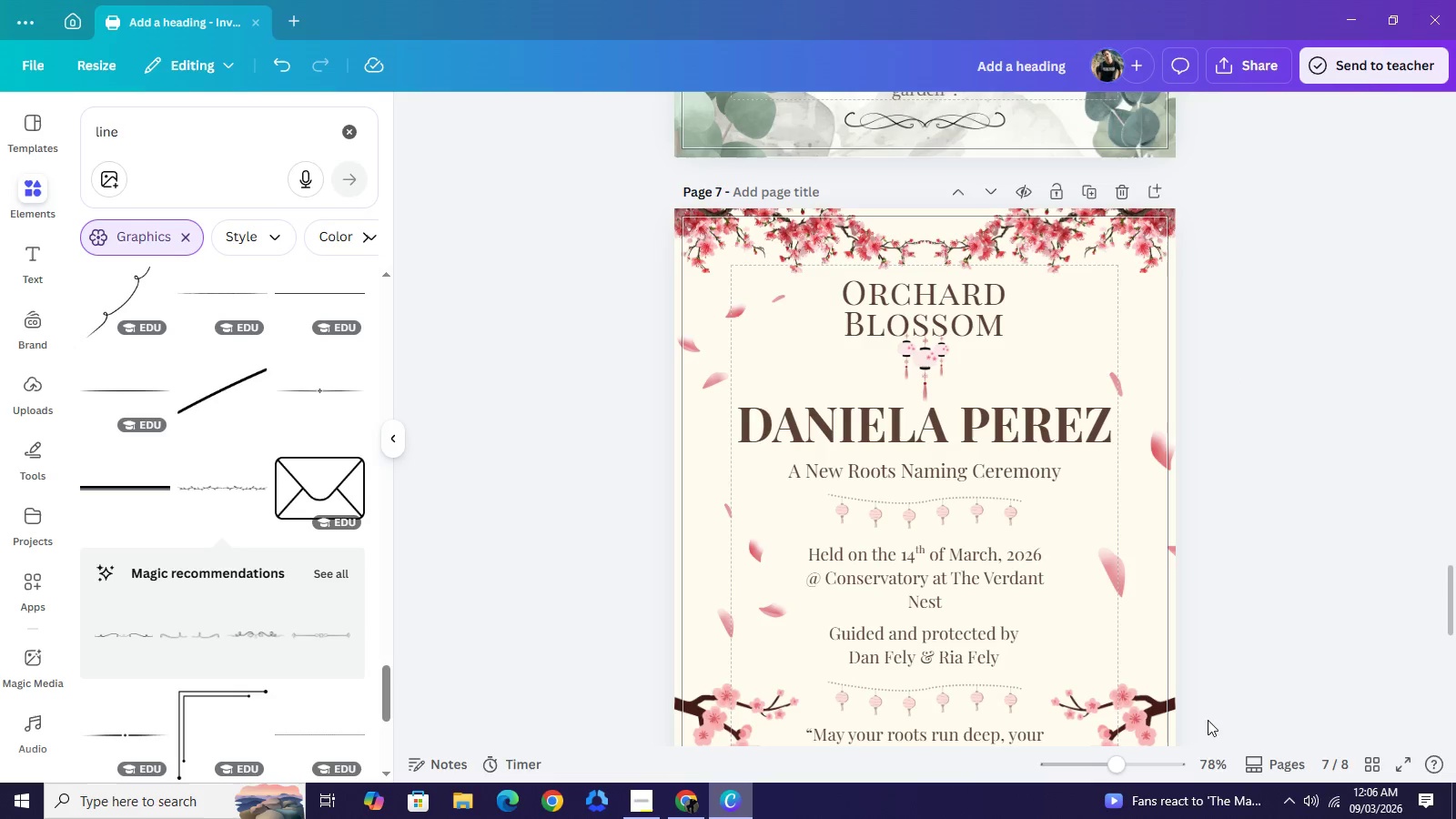 
left_click([890, 316])
 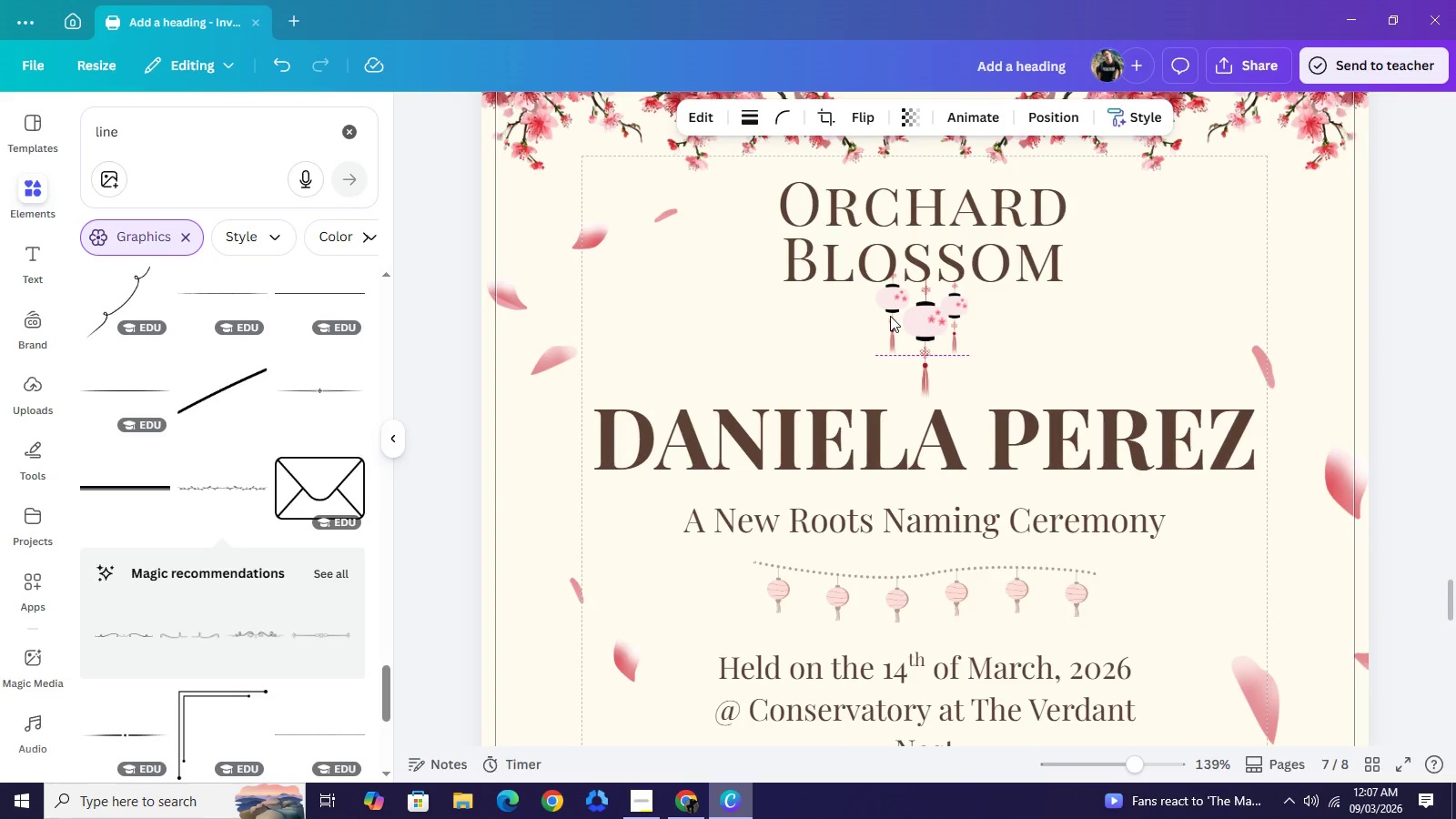 
key(ArrowUp)
 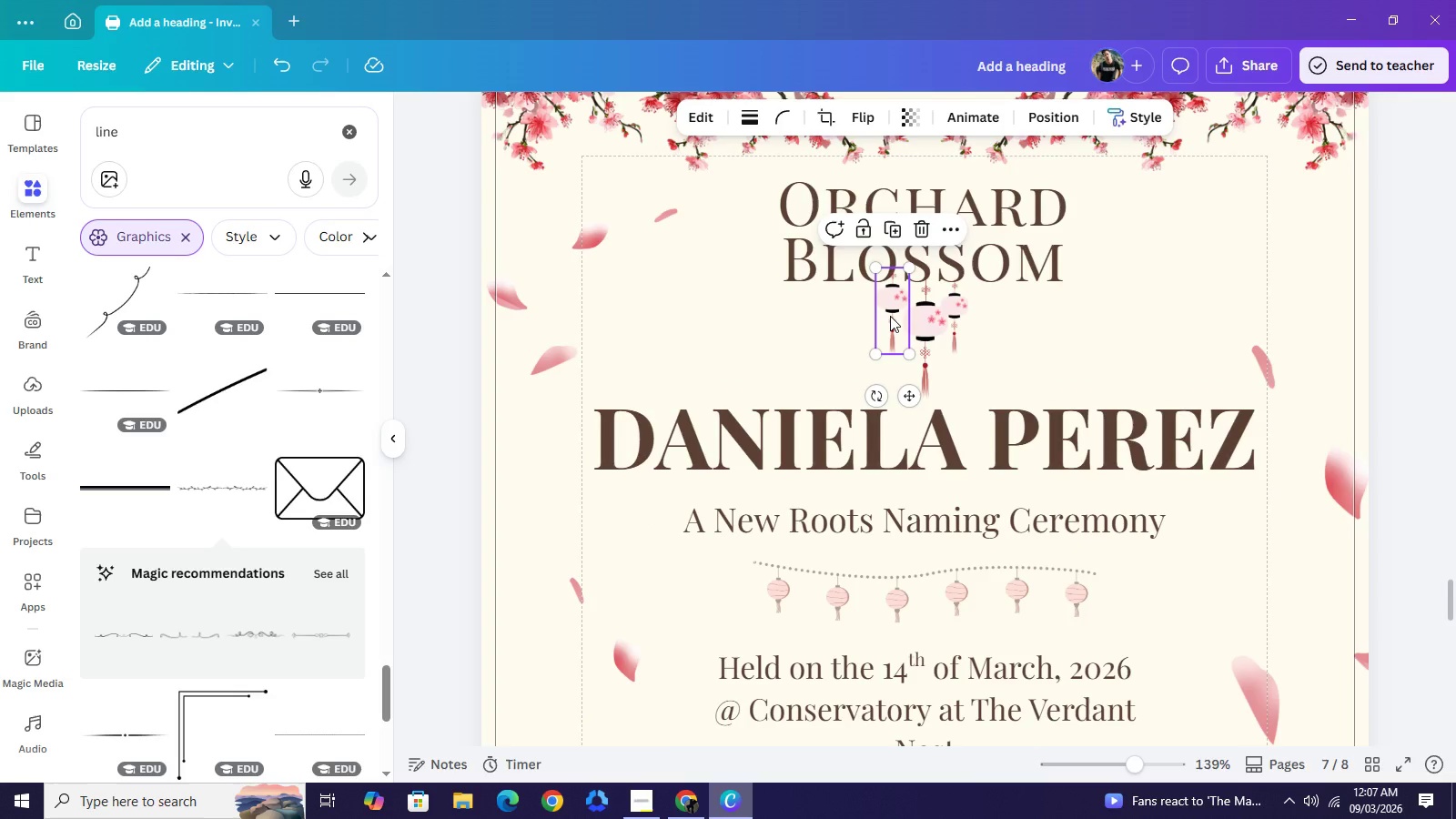 
key(ArrowDown)
 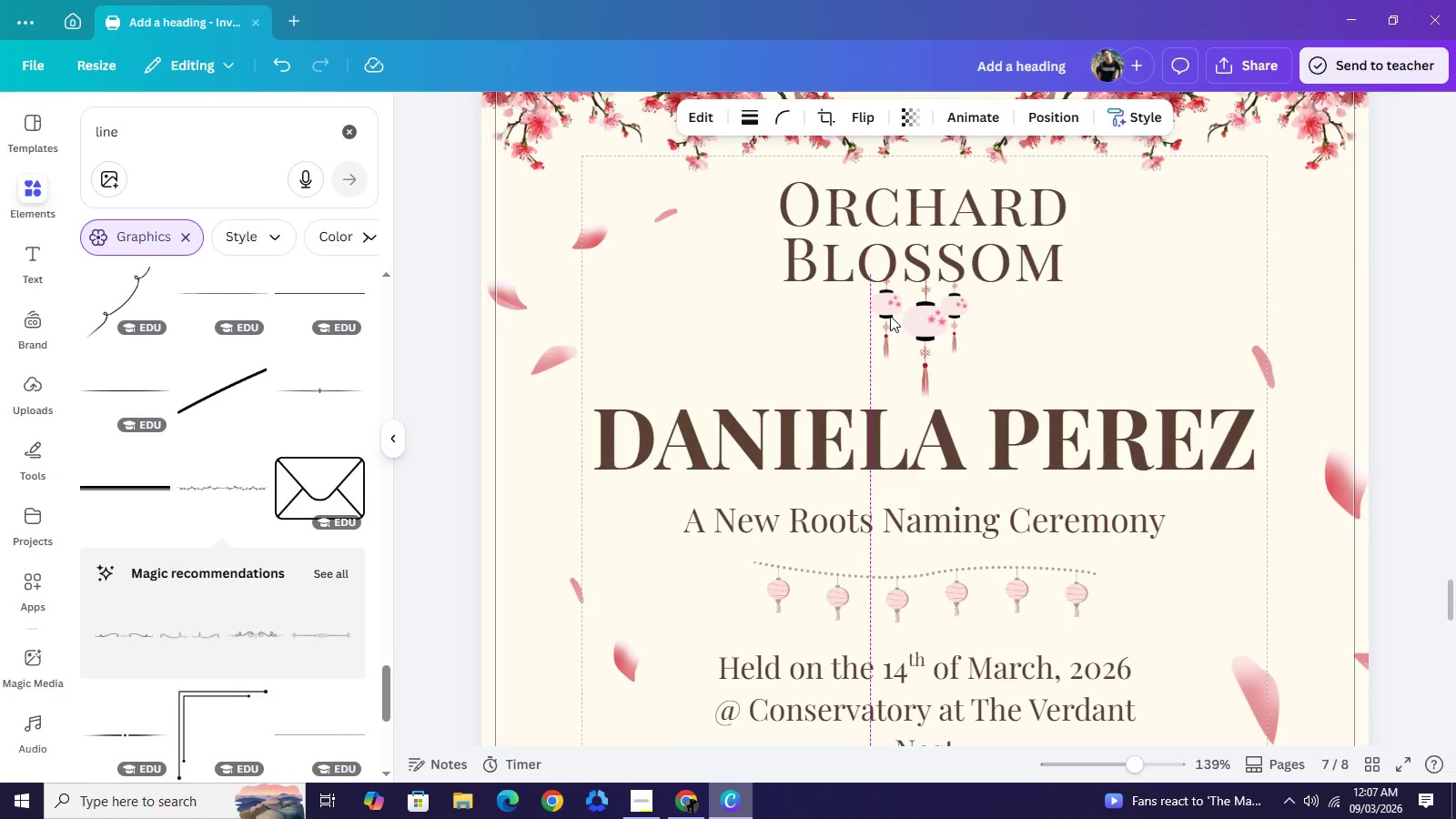 
key(ArrowLeft)
 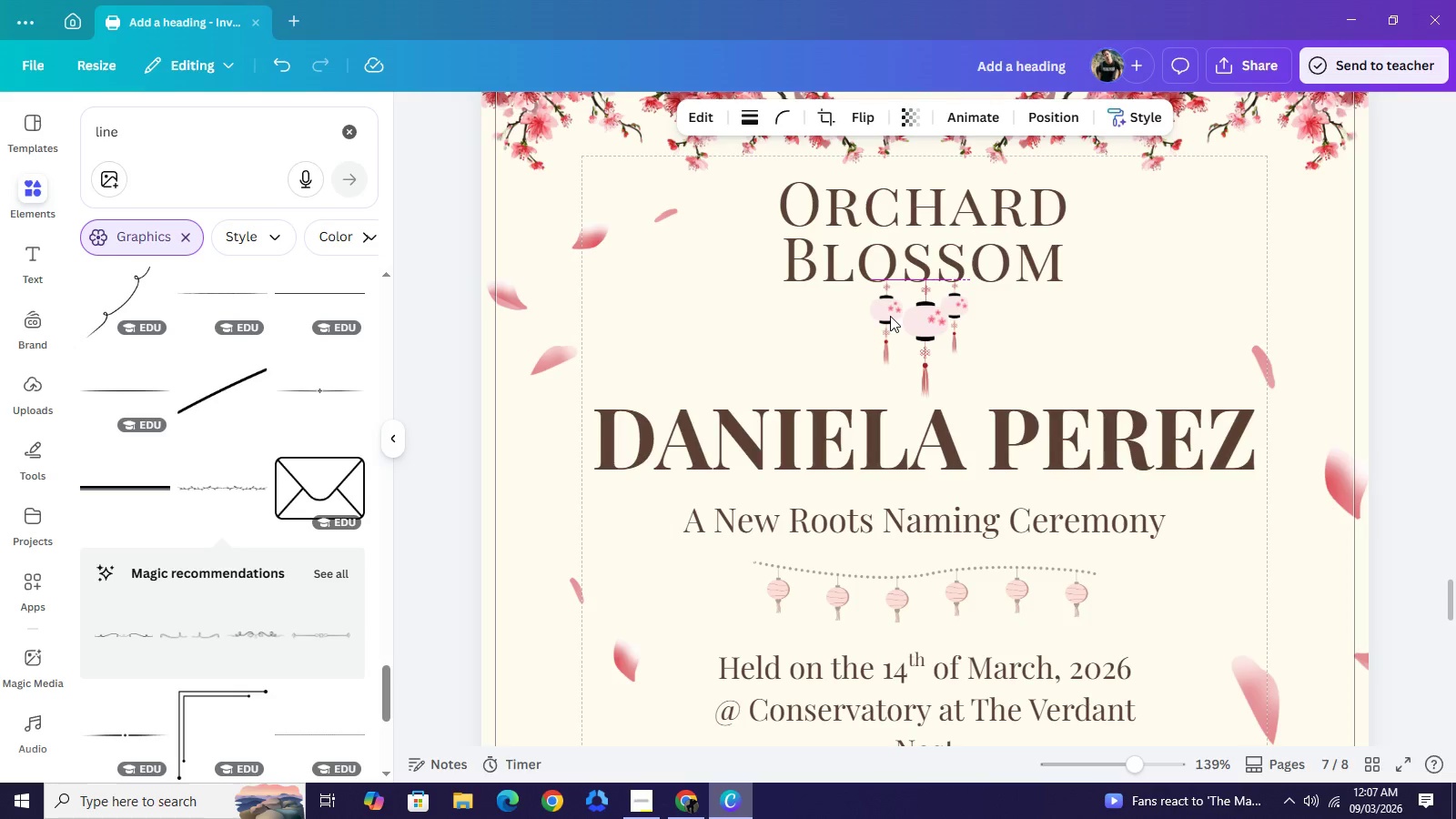 
key(ArrowDown)
 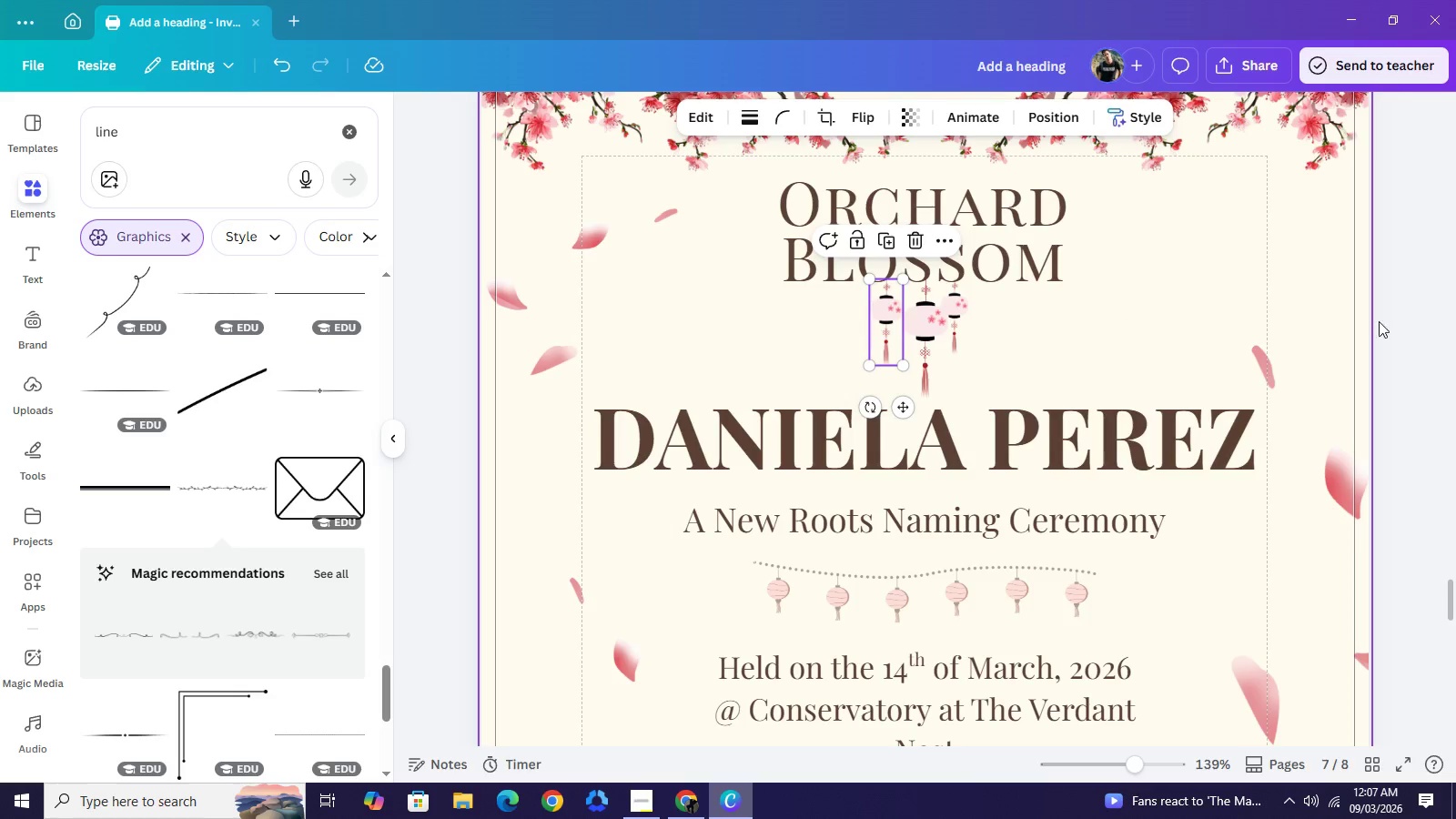 
left_click([1407, 320])
 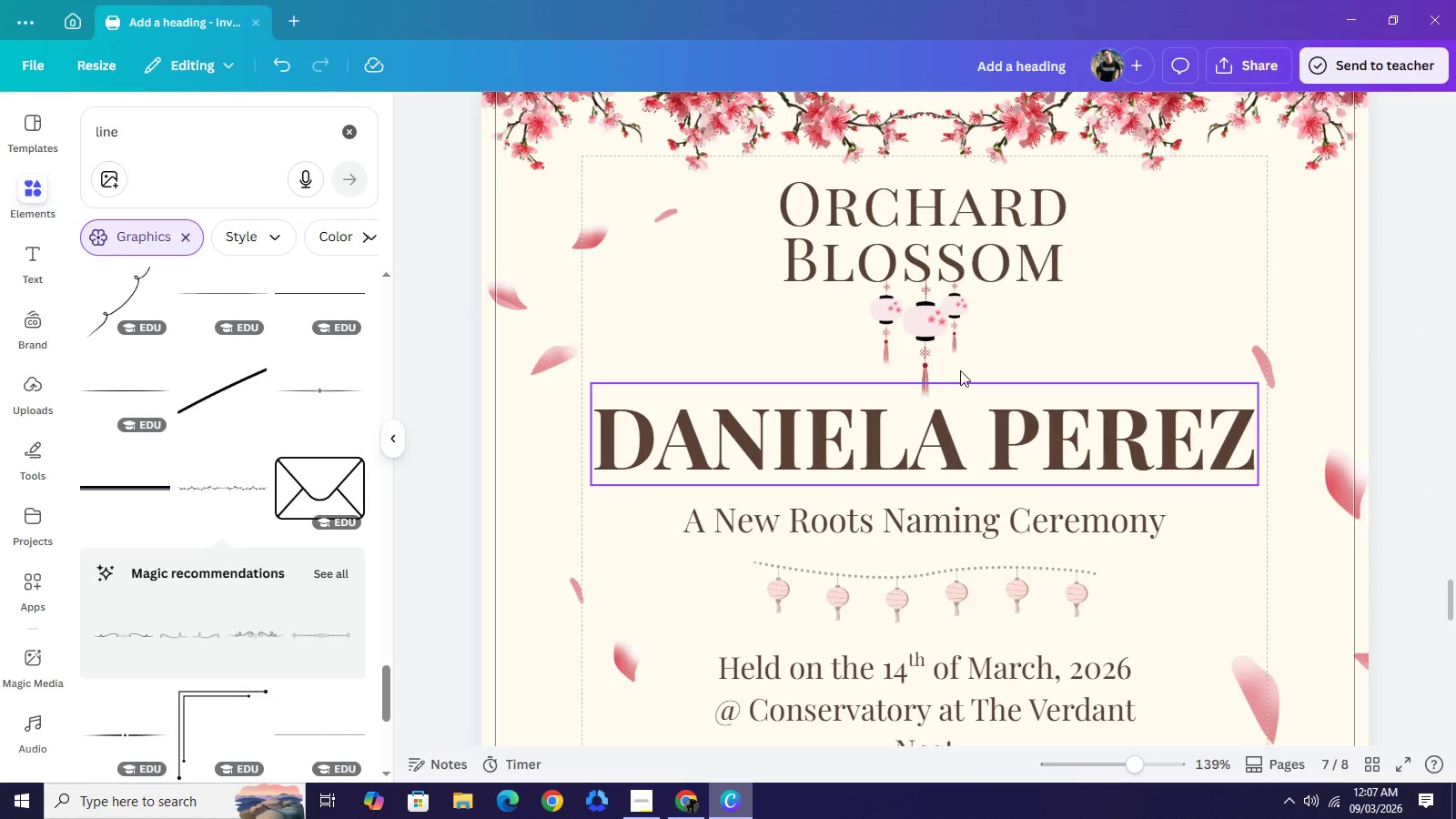 
left_click([931, 340])
 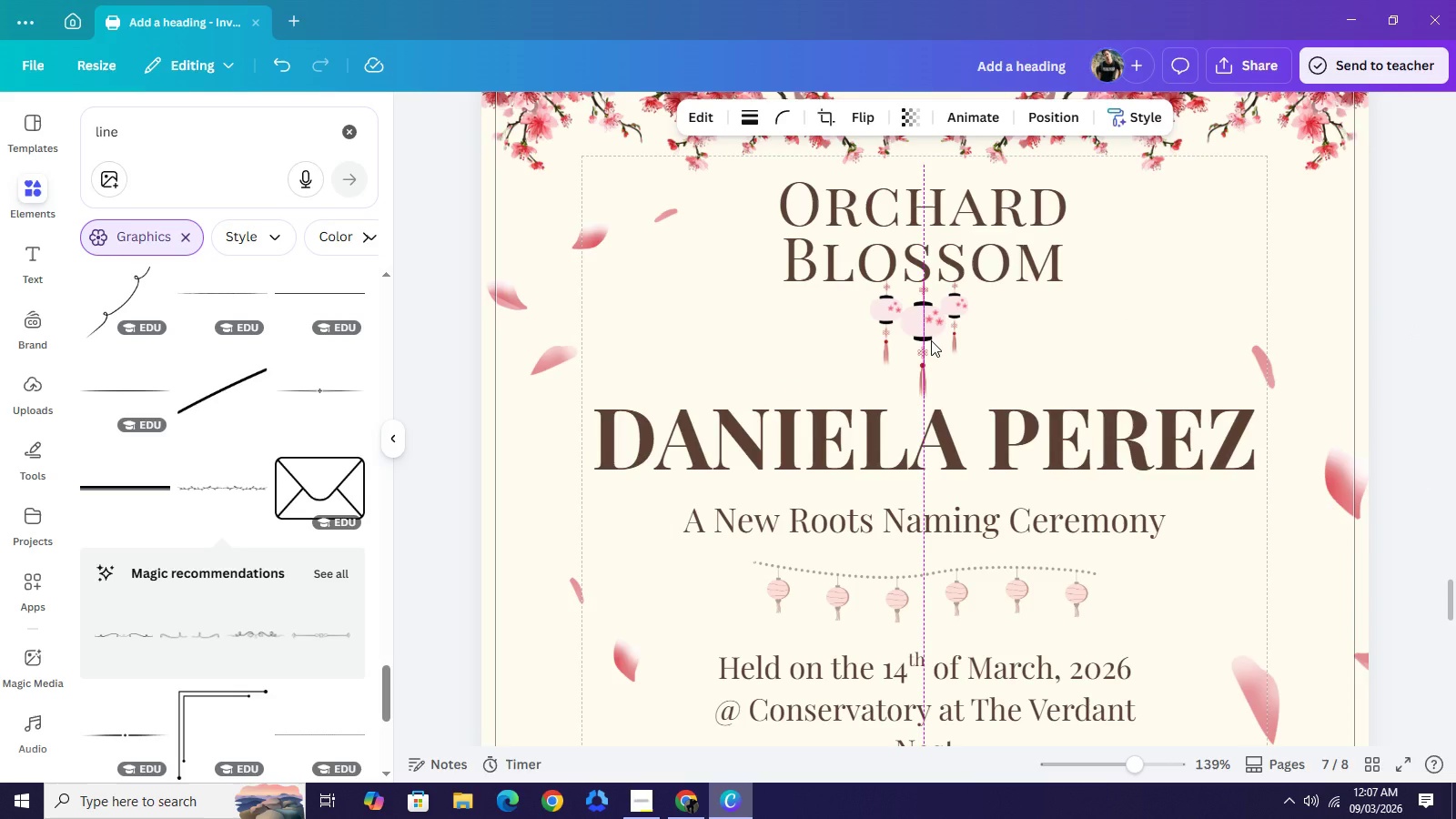 
key(ArrowLeft)
 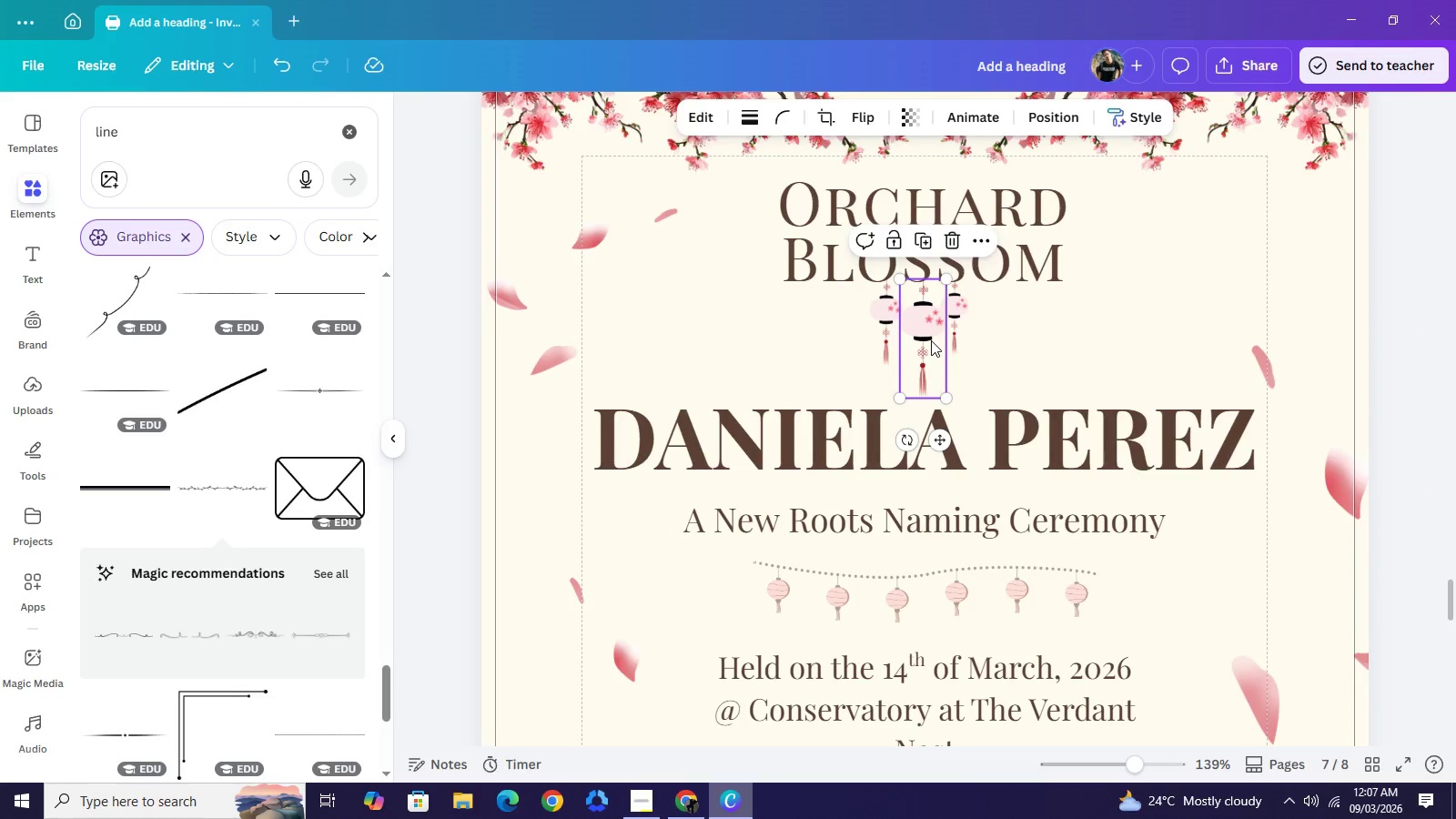 
key(ArrowDown)
 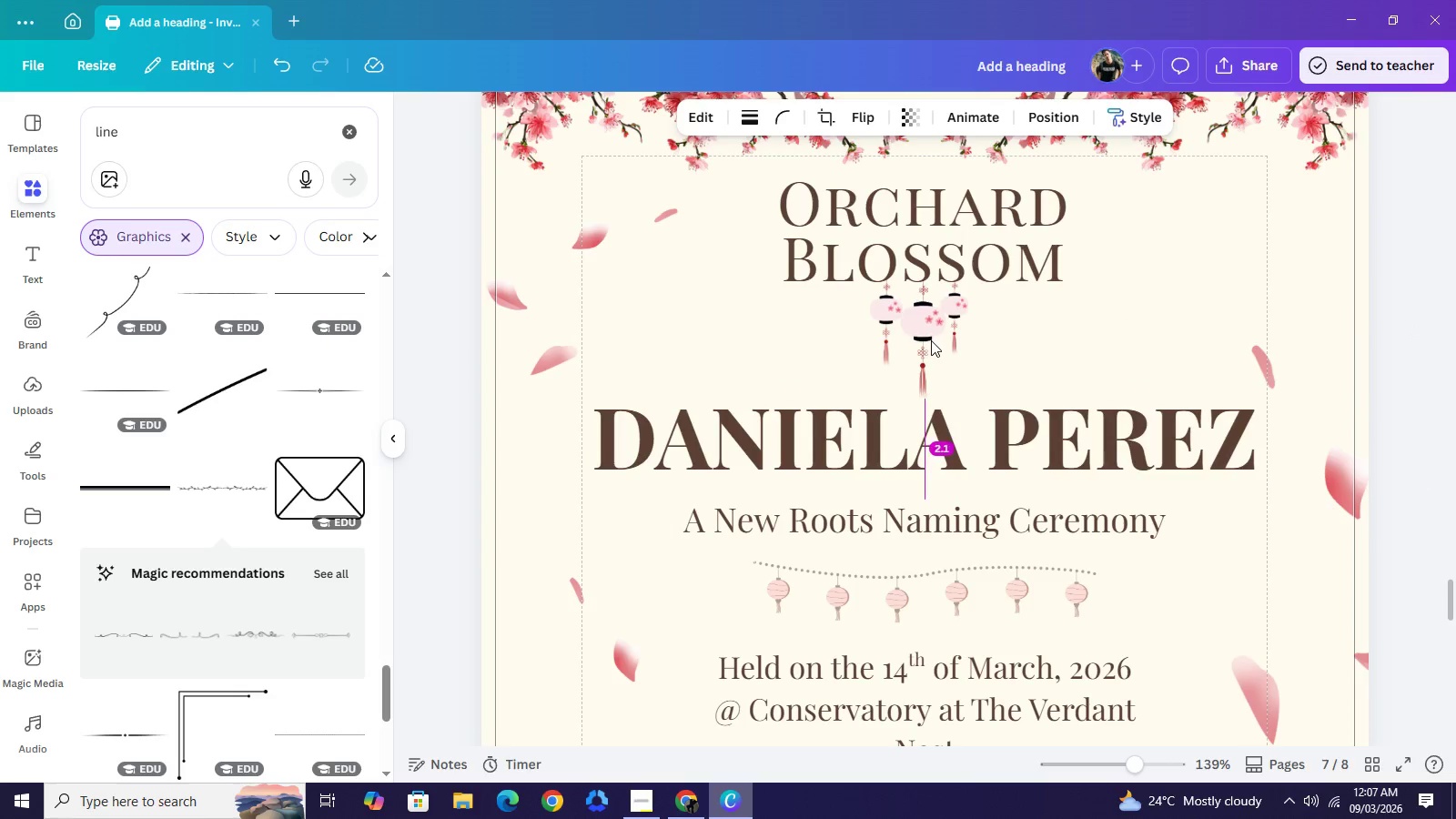 
key(ArrowUp)
 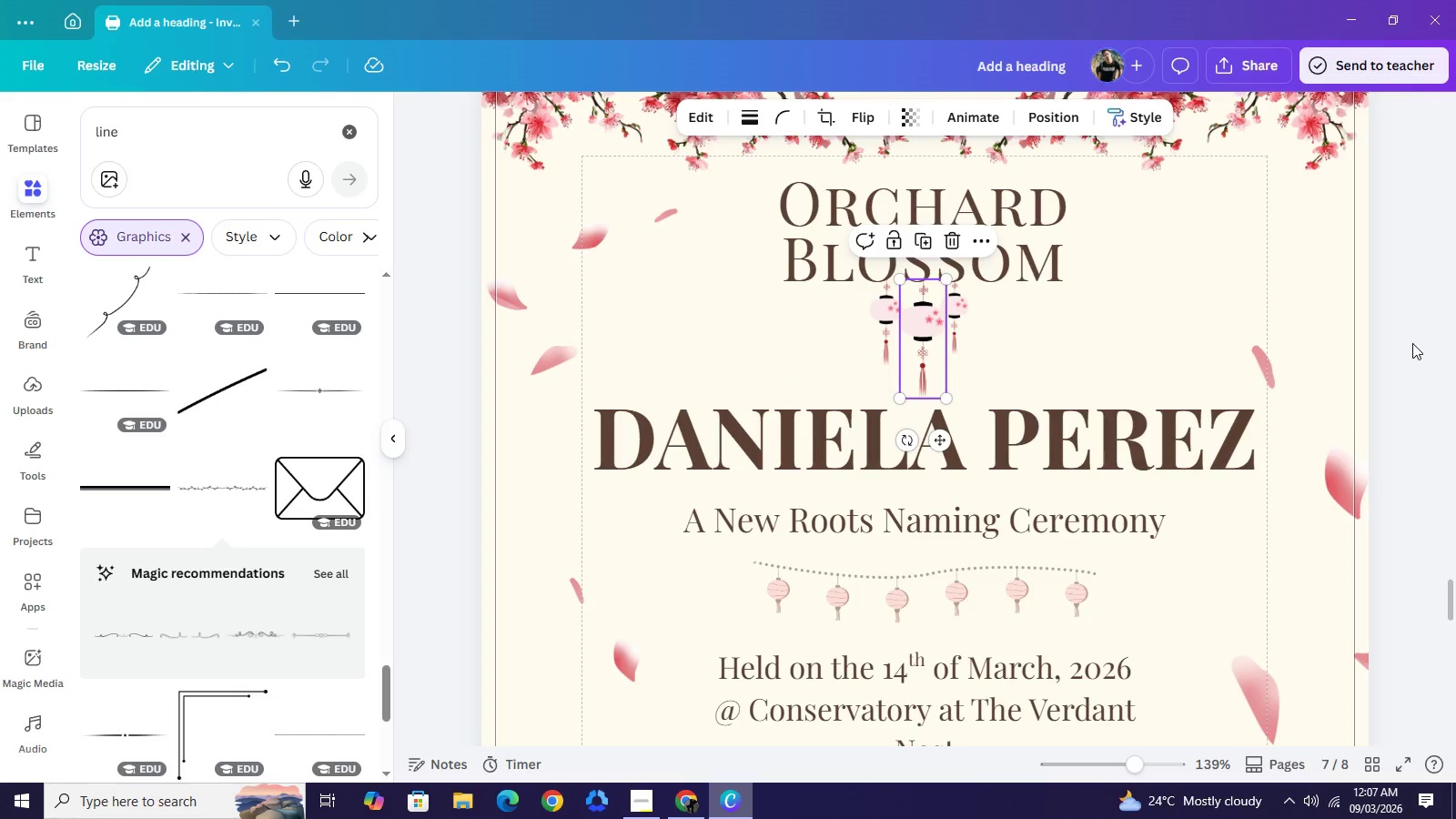 
double_click([1412, 343])
 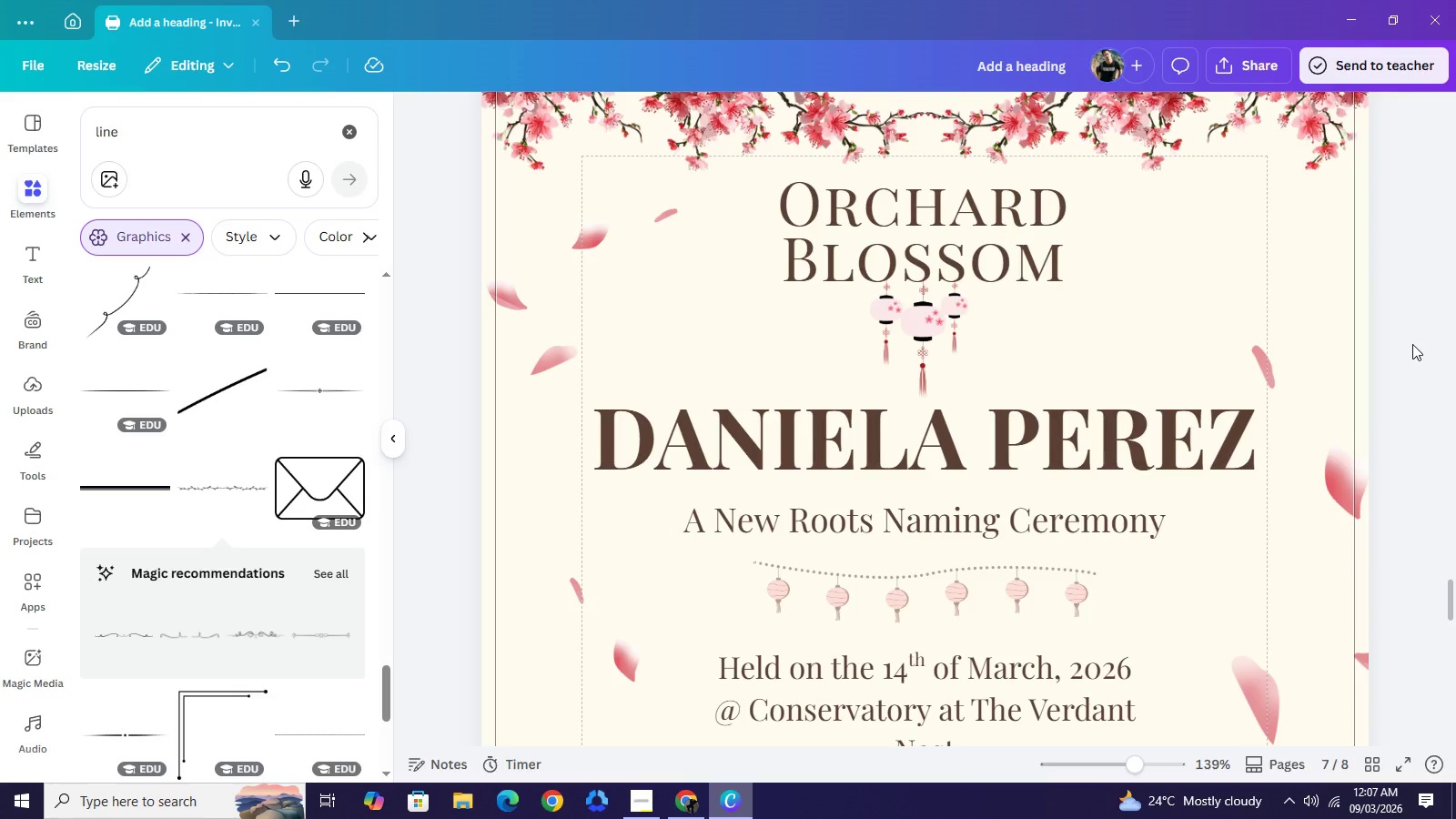 
scroll: coordinate [1412, 344], scroll_direction: up, amount: 1.0
 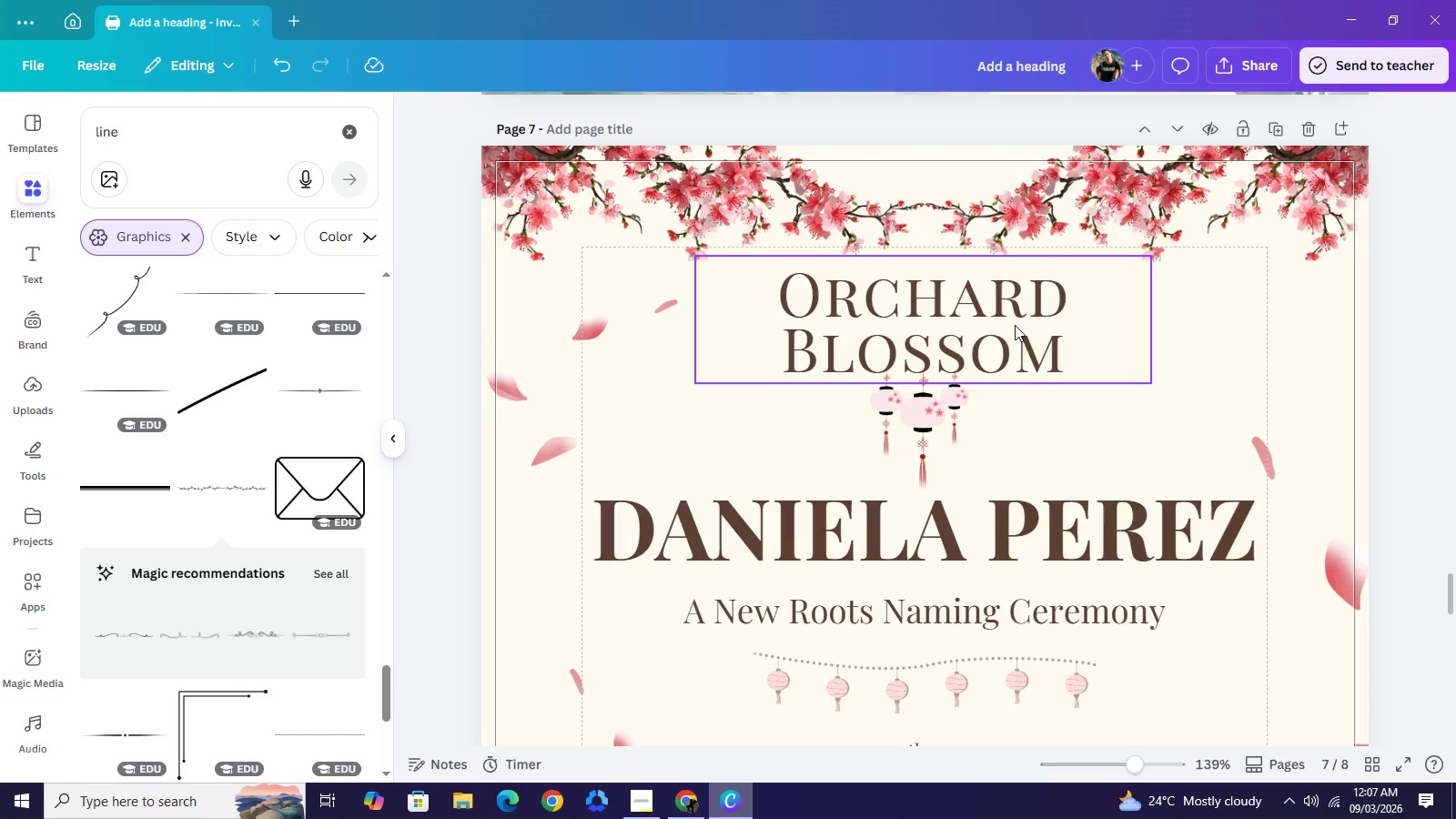 
left_click([1011, 326])
 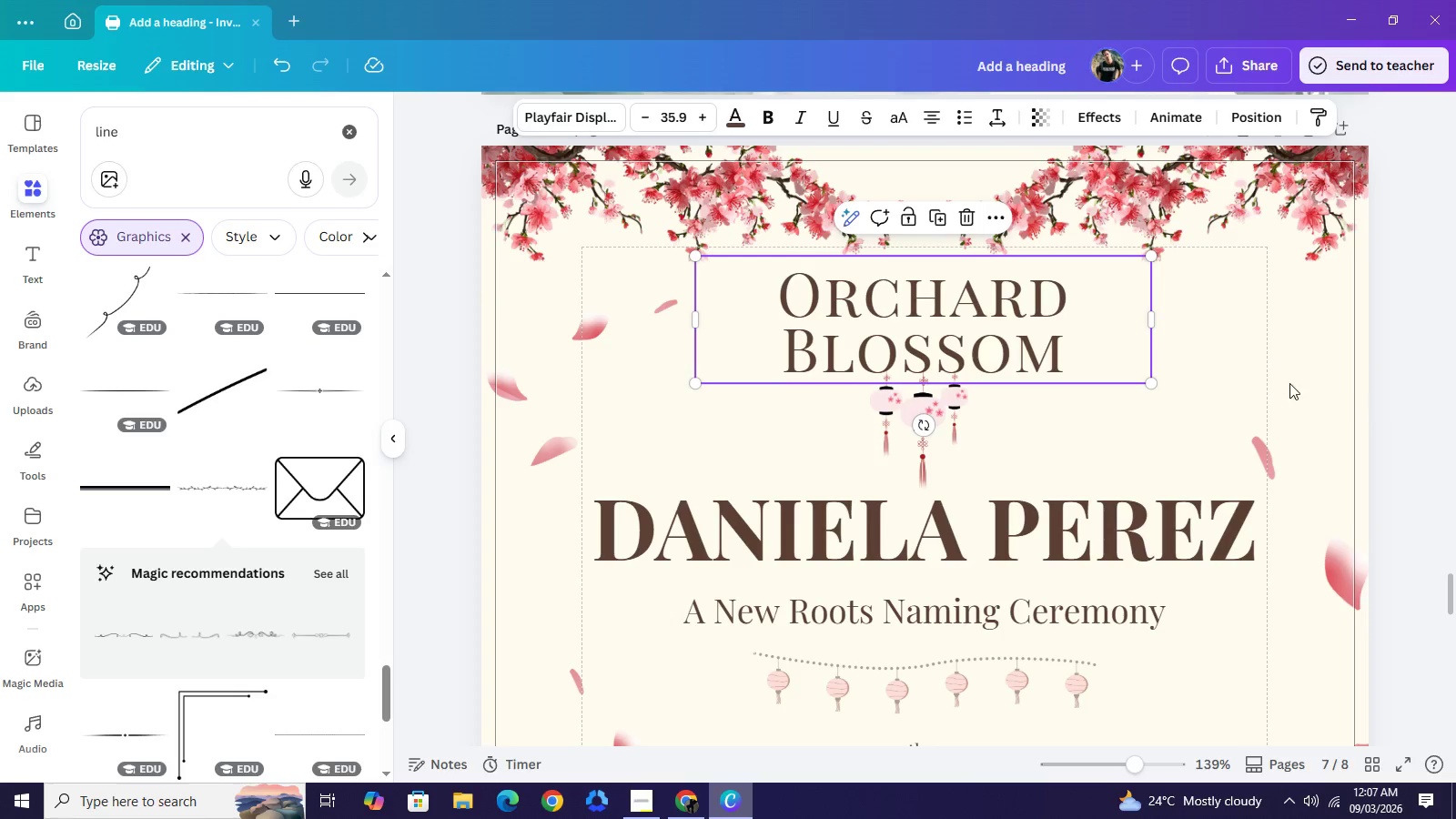 
wait(7.06)
 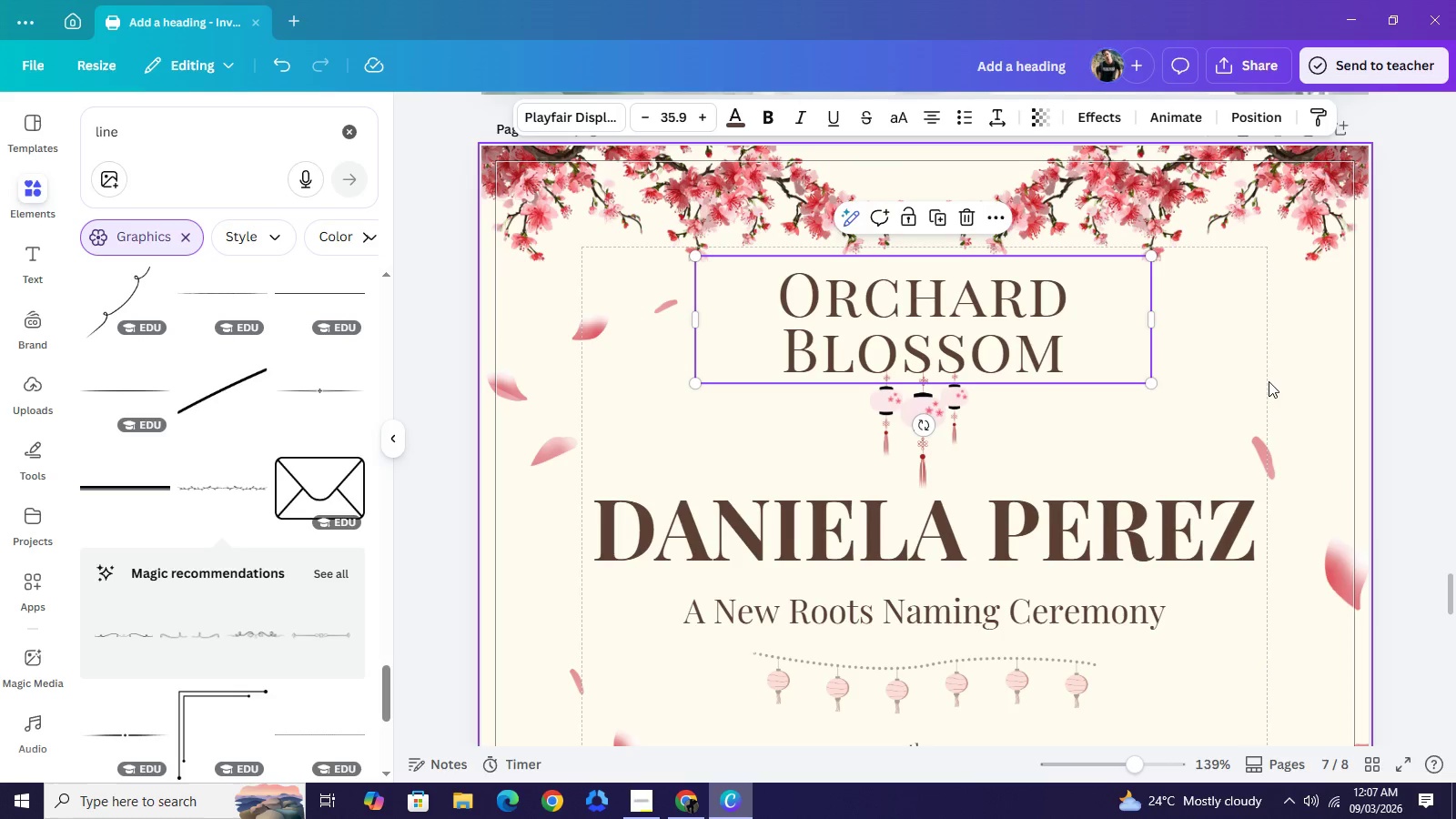 
key(ArrowRight)
 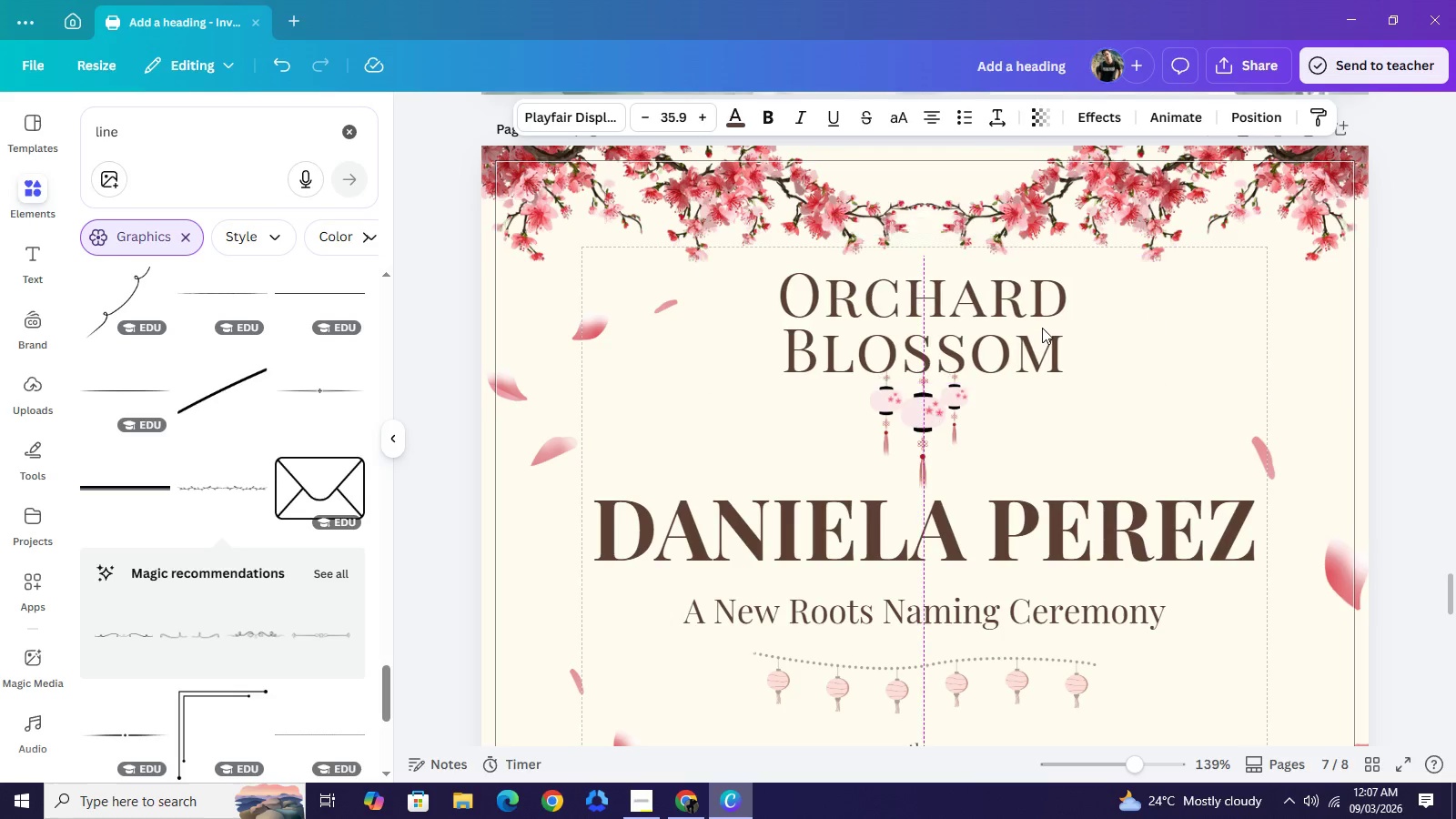 
key(ArrowLeft)
 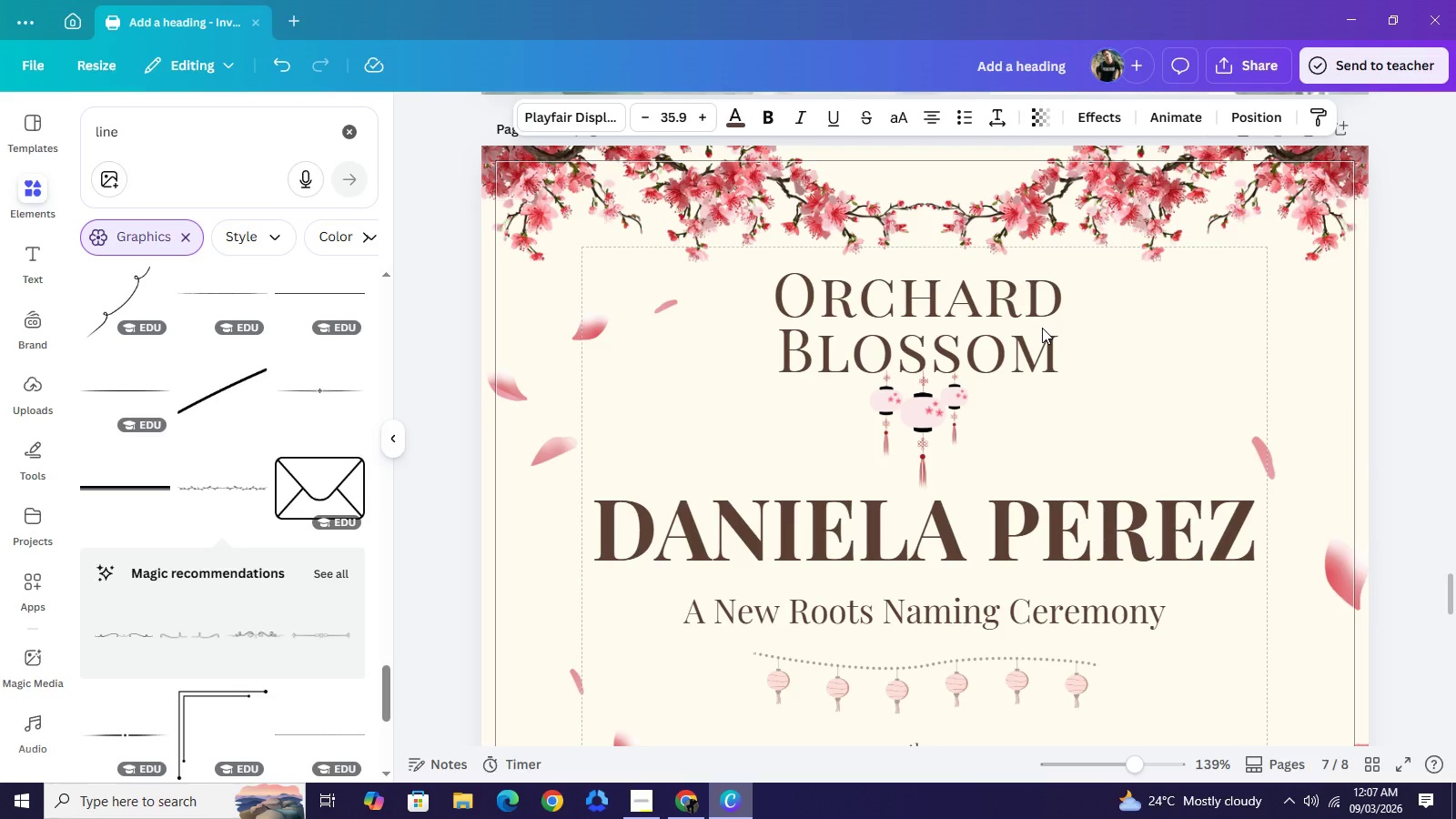 
key(ArrowLeft)
 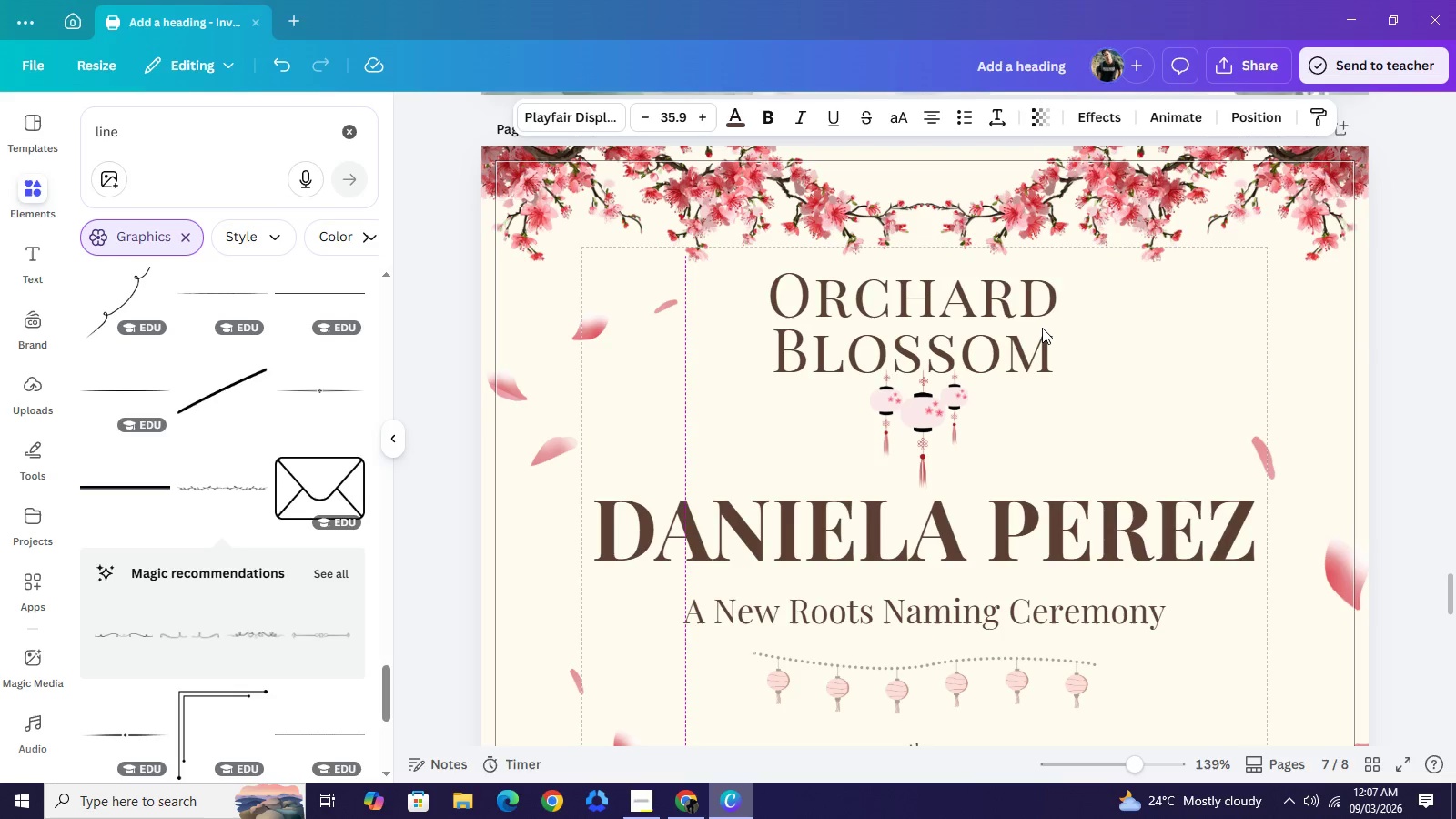 
key(ArrowLeft)
 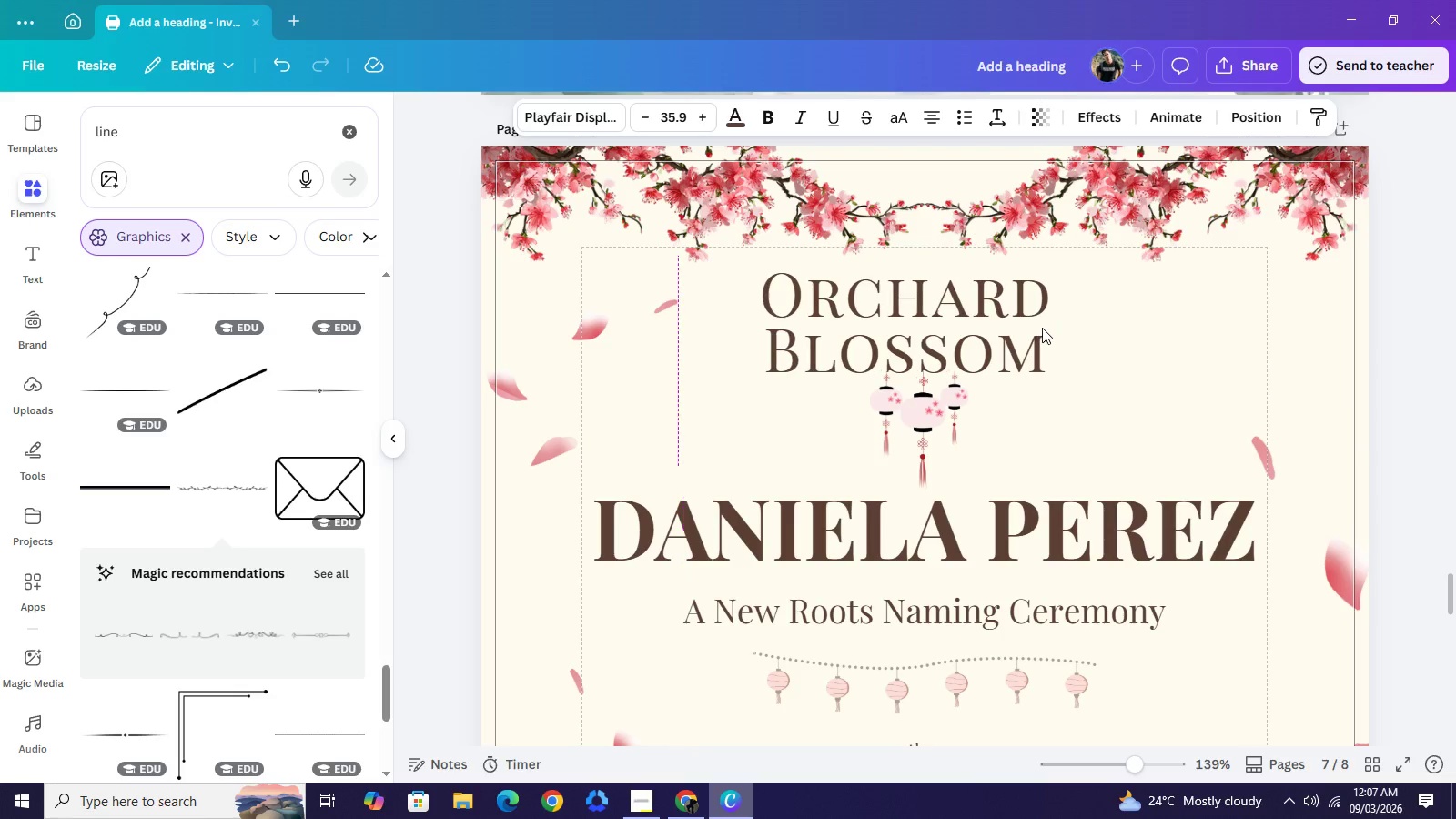 
key(ArrowLeft)
 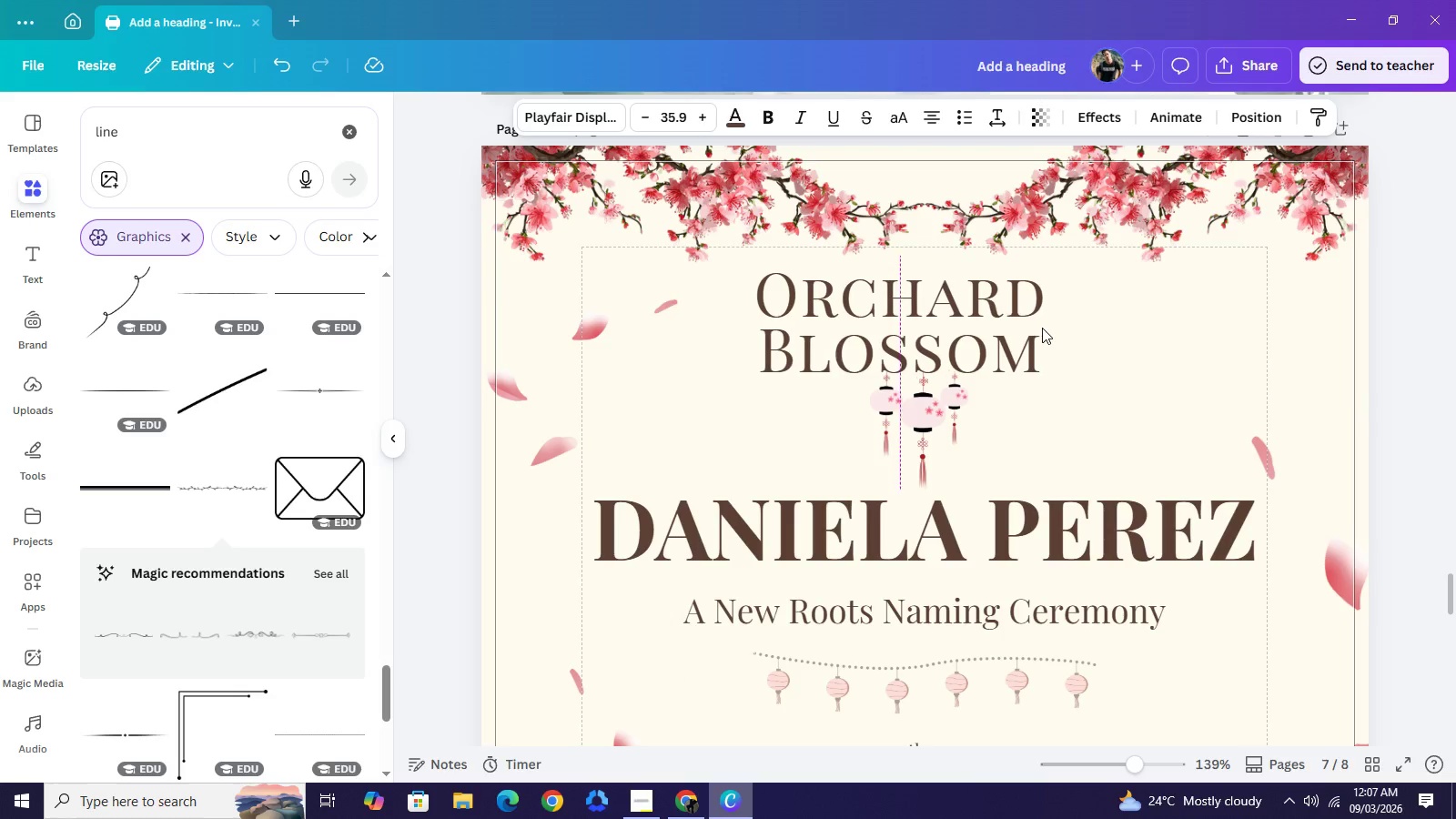 
key(ArrowLeft)
 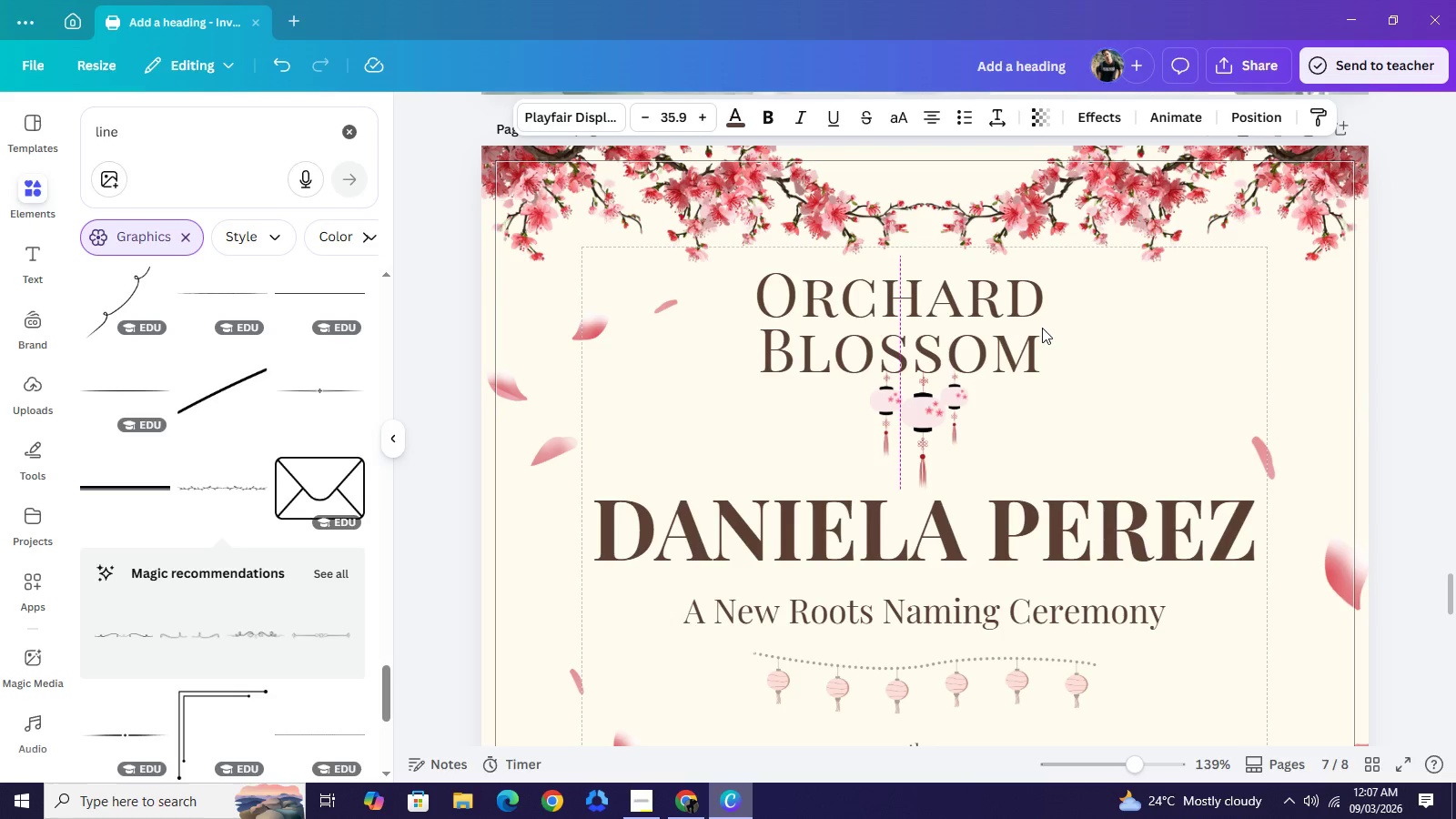 
key(ArrowLeft)
 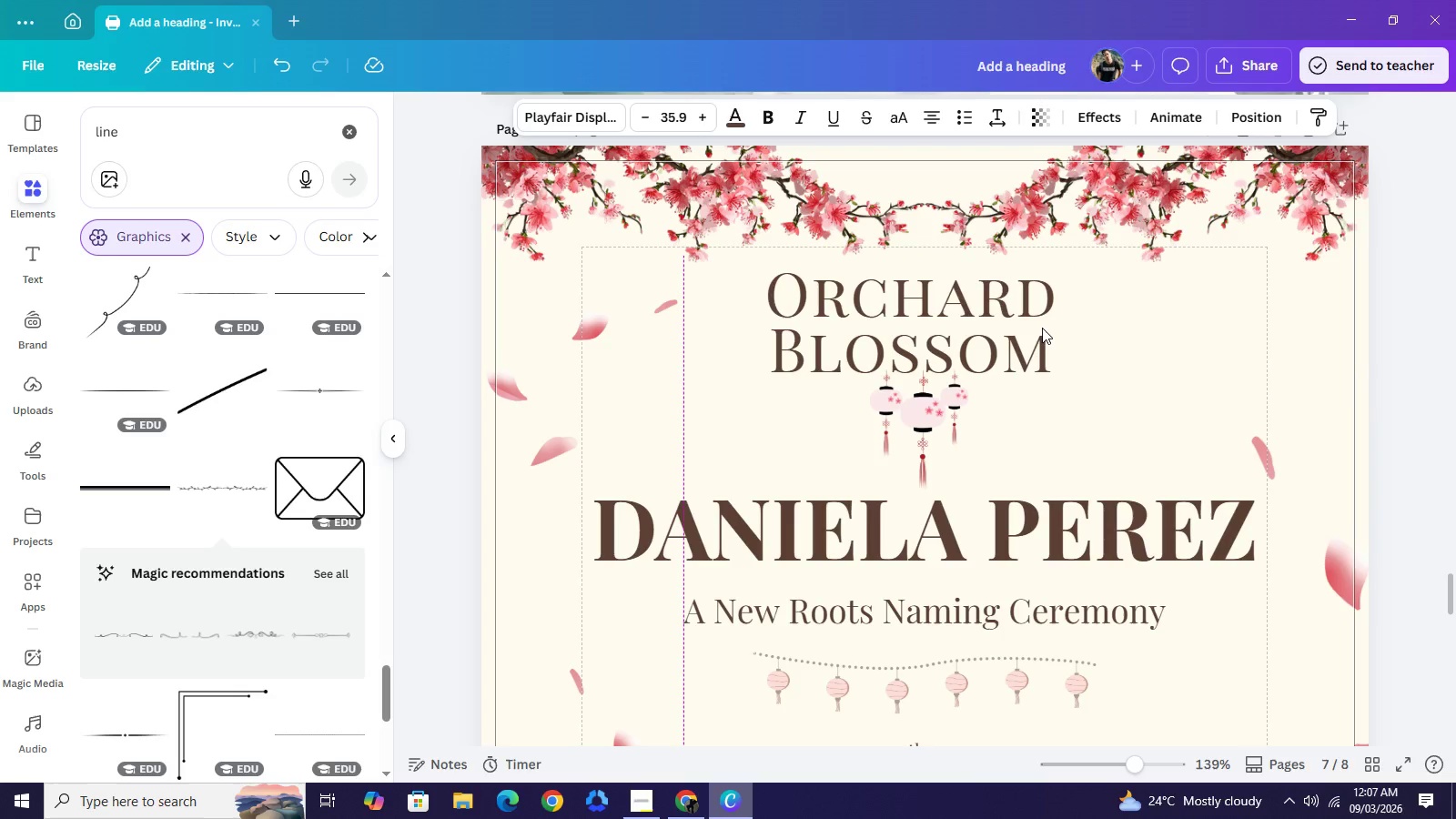 
key(ArrowRight)
 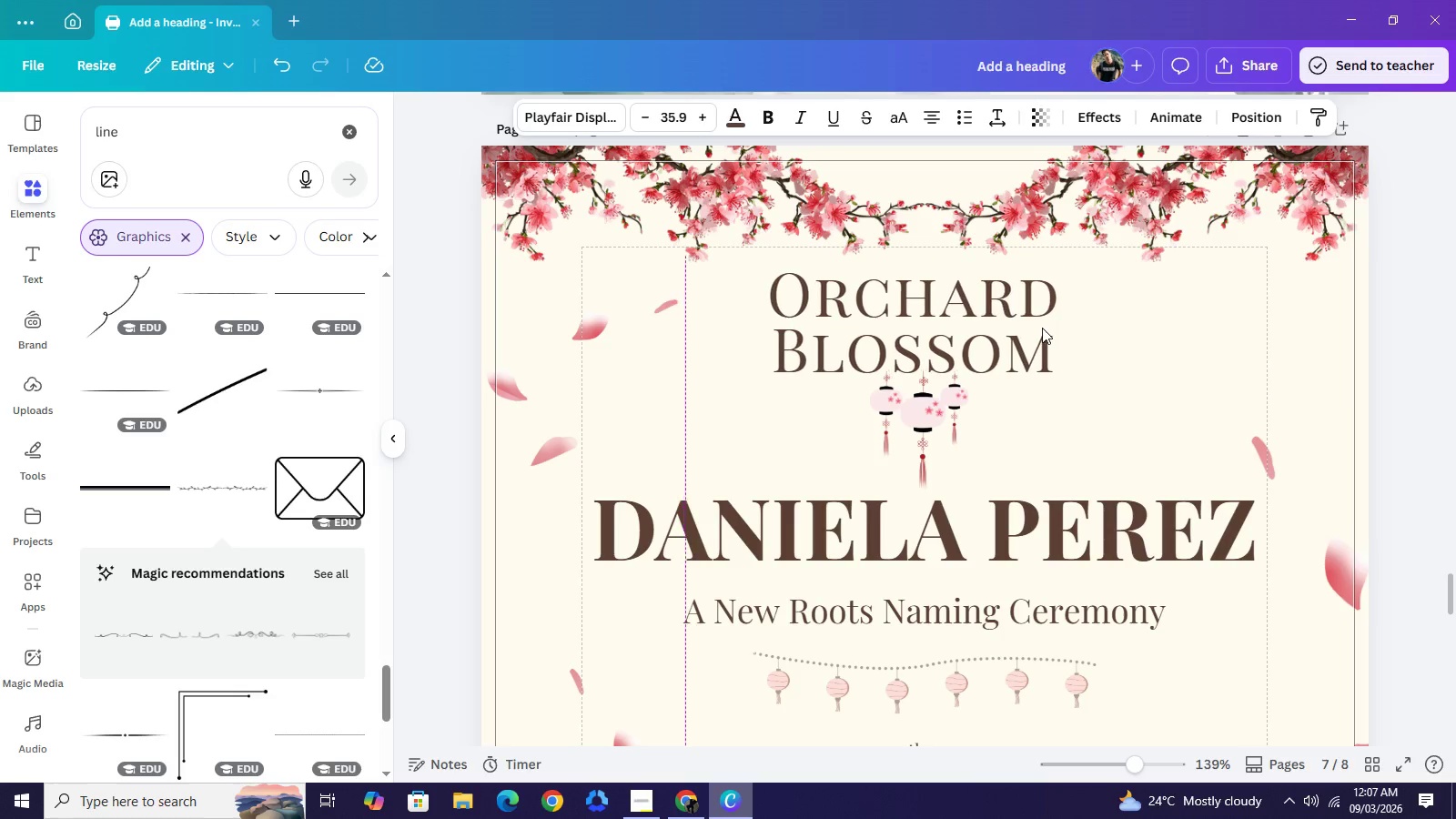 
key(ArrowRight)
 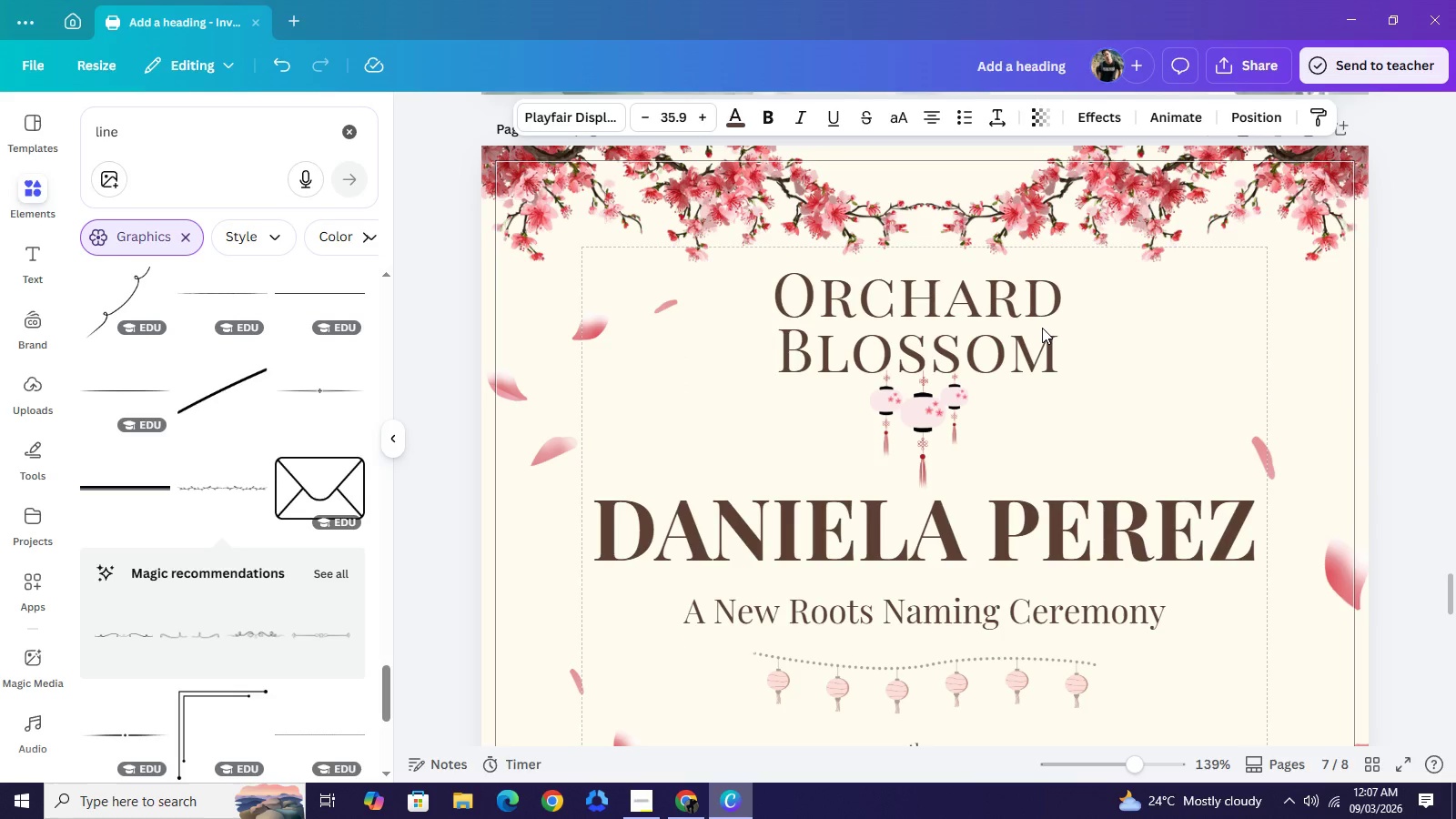 
key(ArrowRight)
 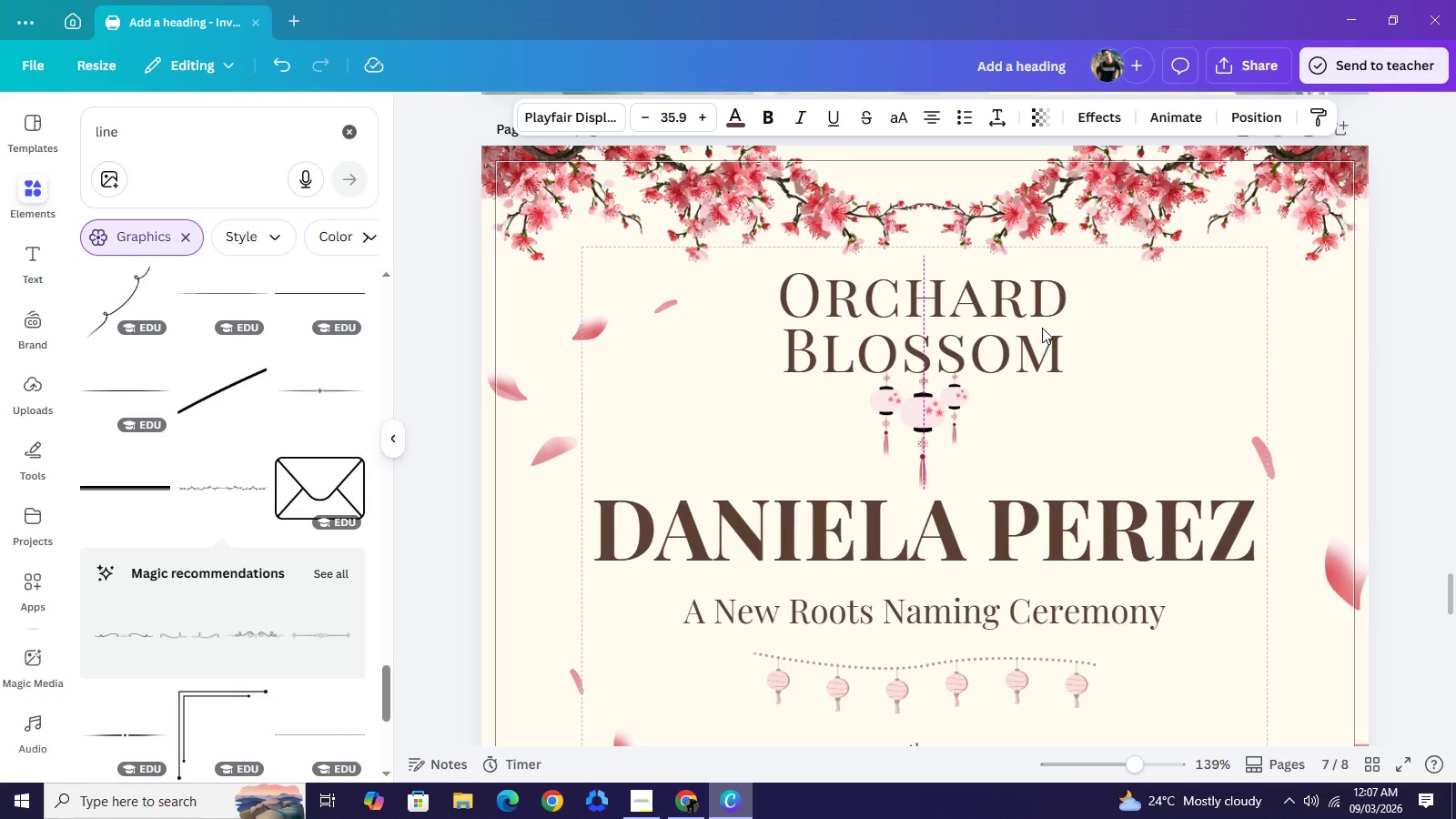 
key(ArrowRight)
 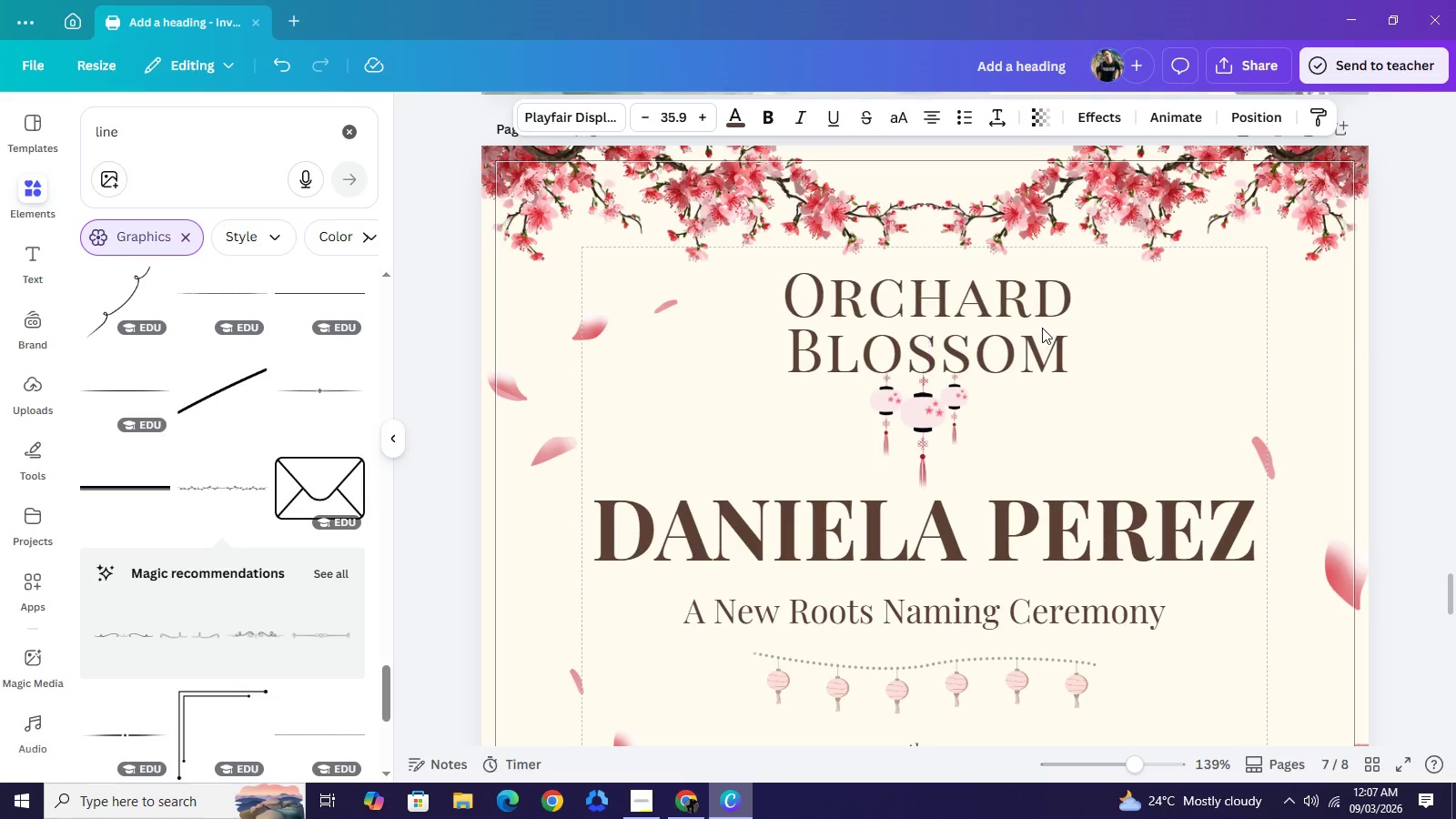 
key(ArrowRight)
 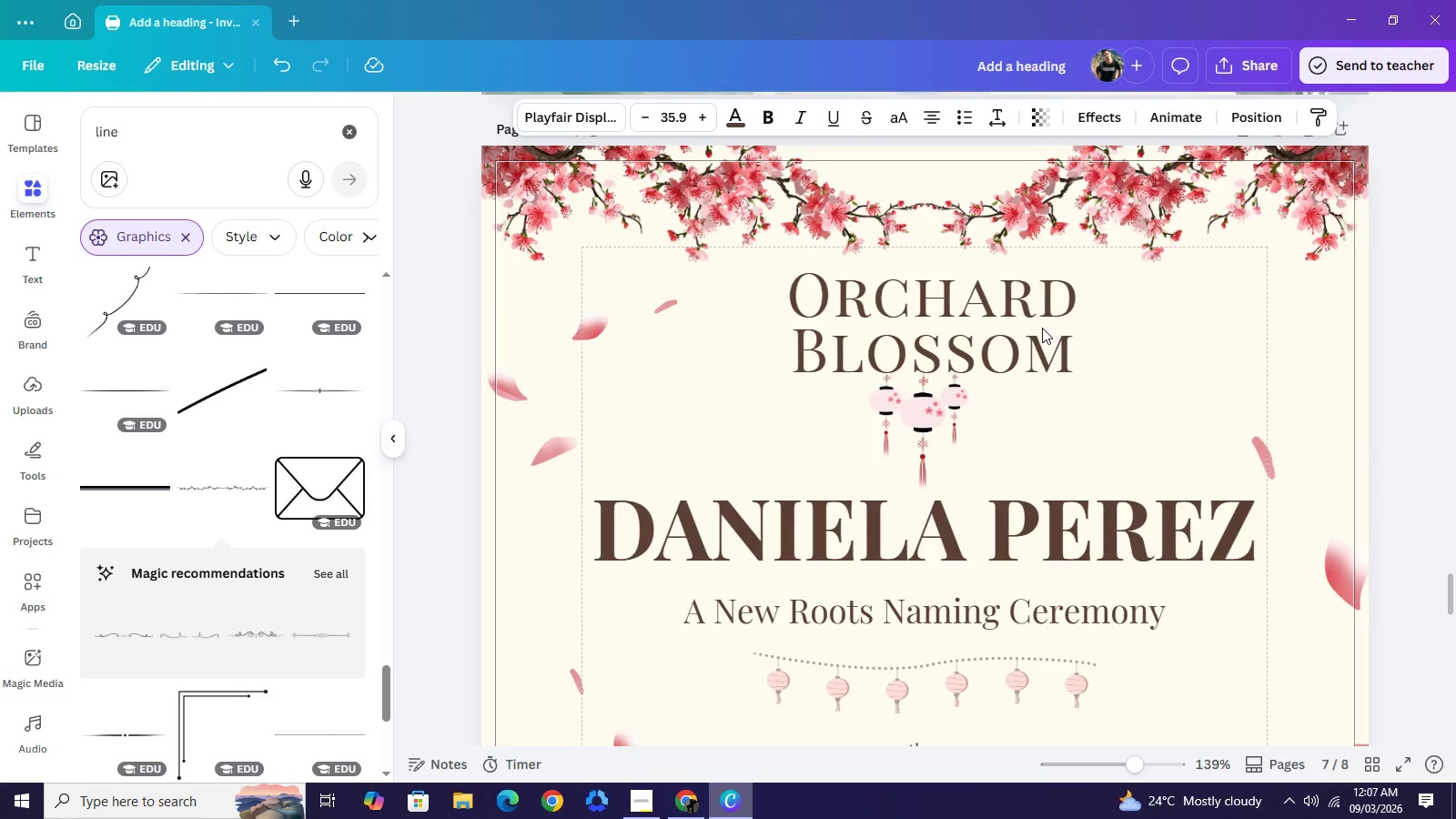 
key(ArrowRight)
 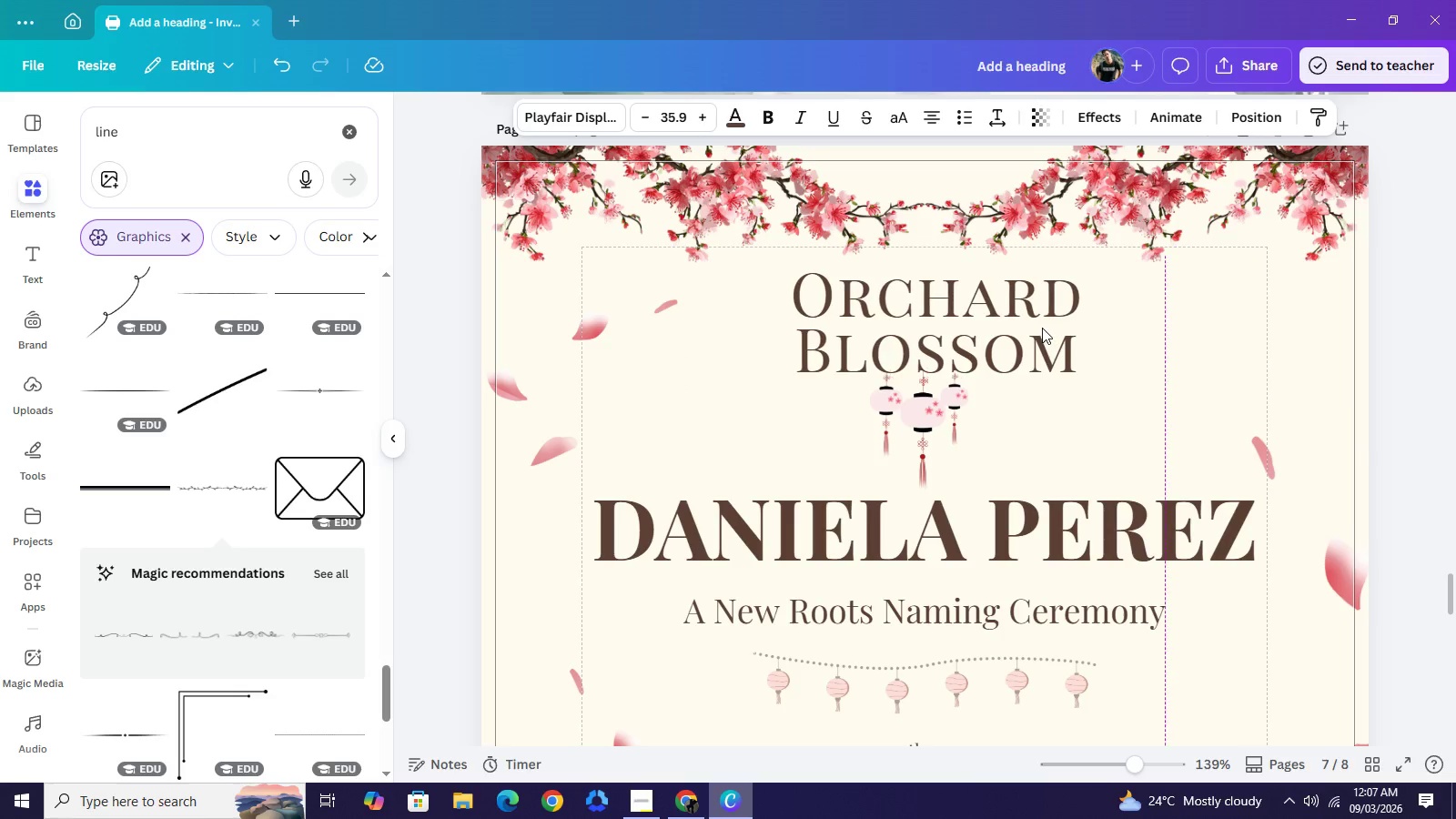 
key(ArrowRight)
 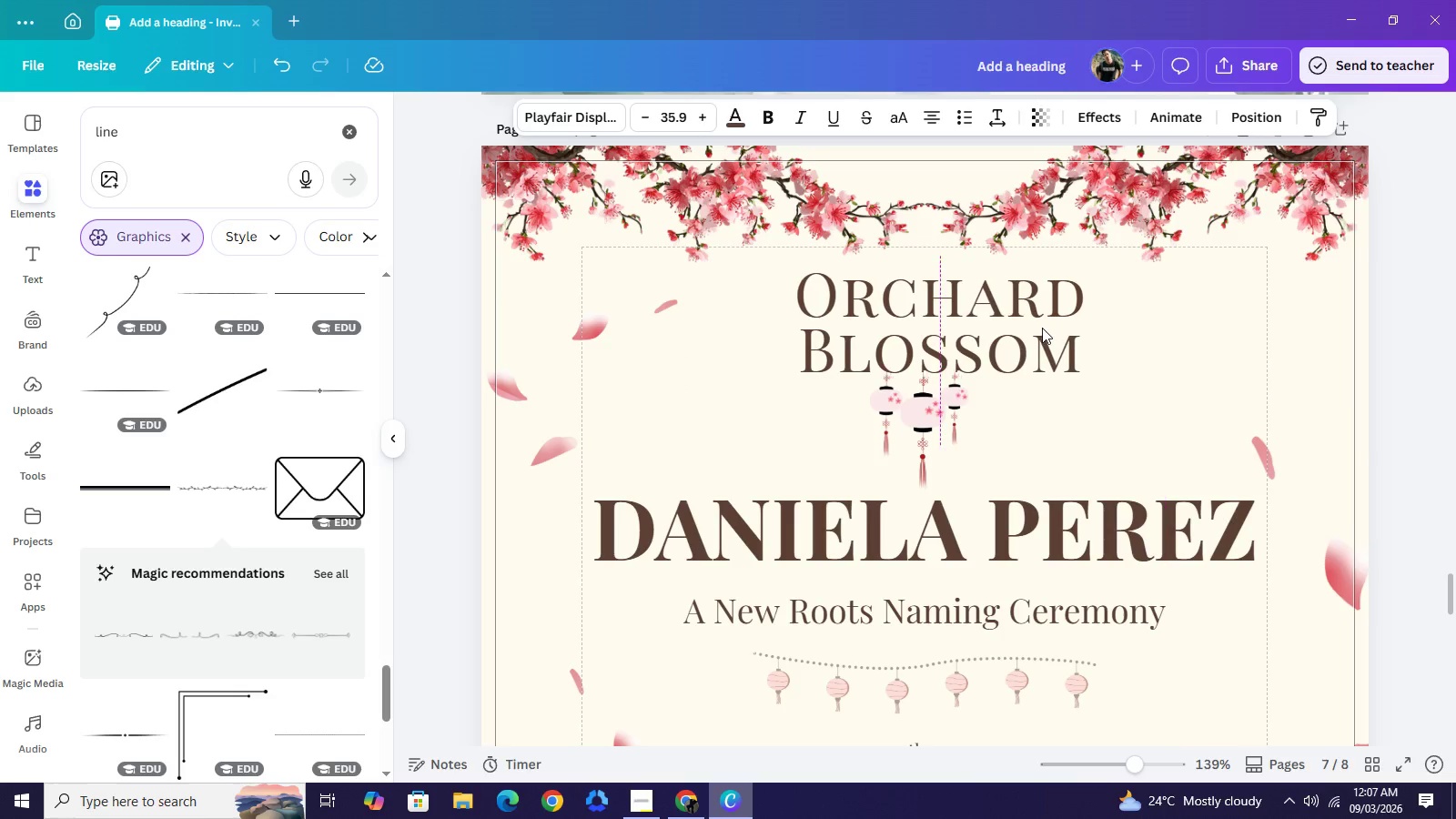 
key(ArrowRight)
 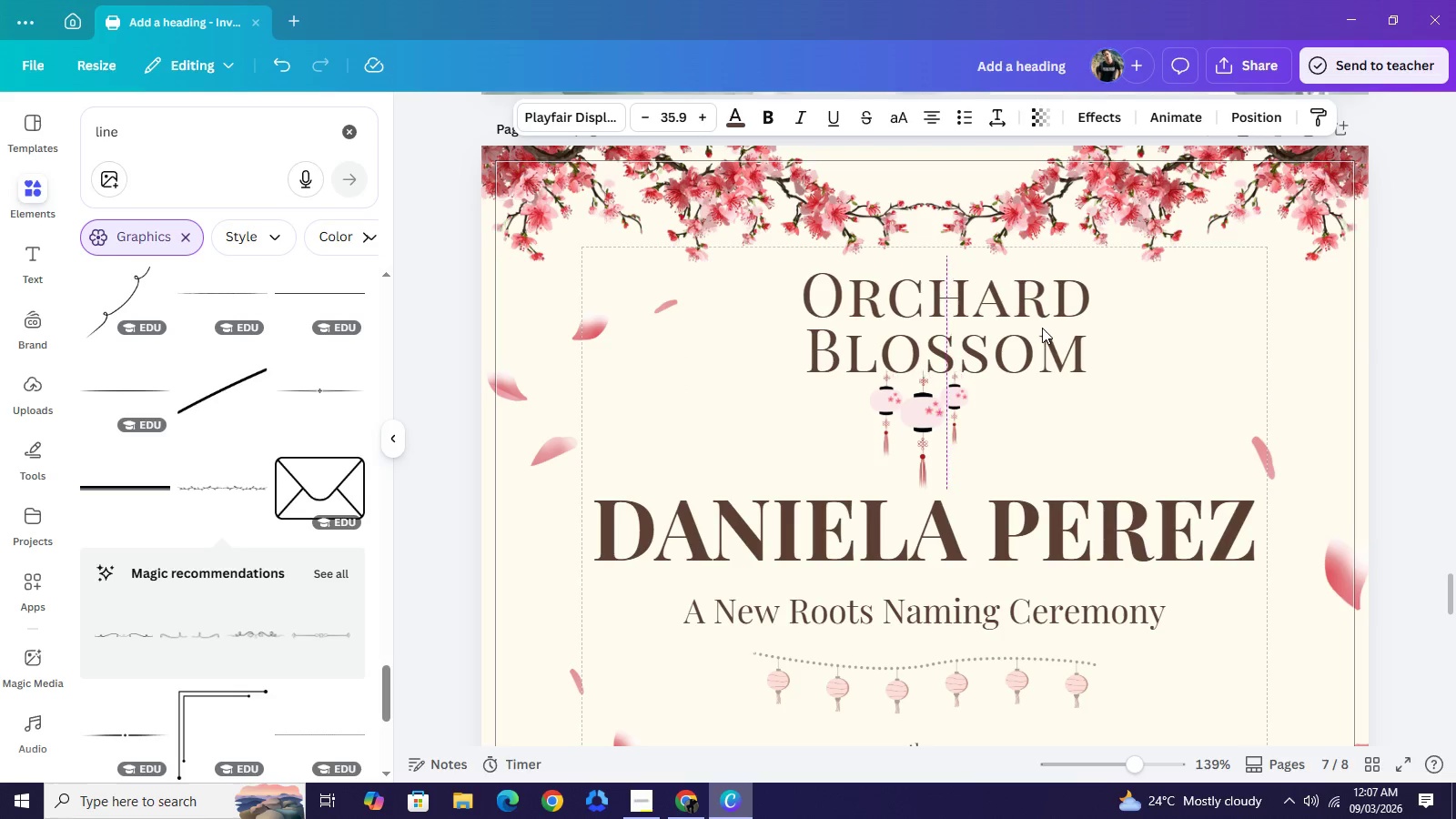 
key(ArrowRight)
 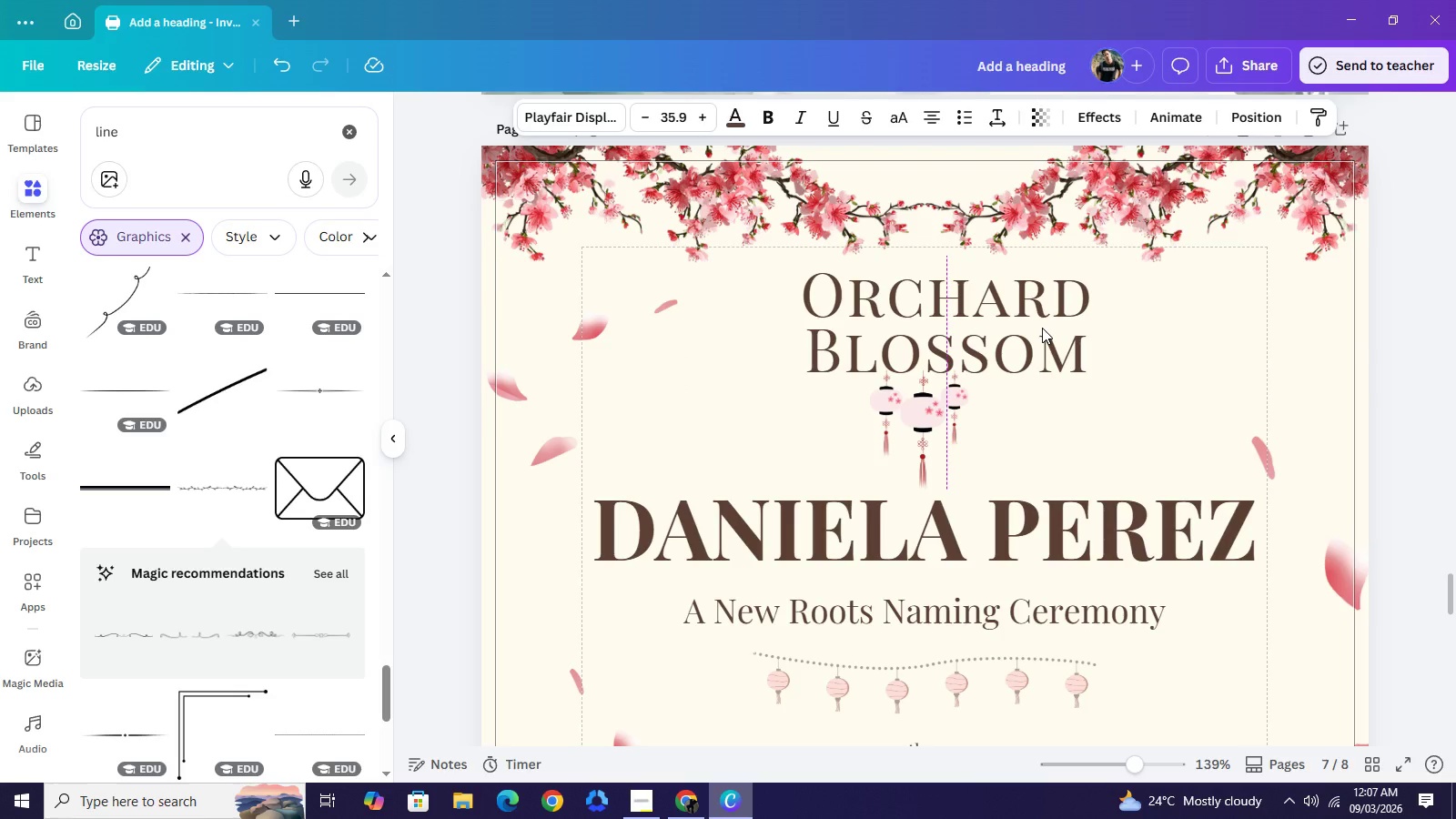 
key(ArrowRight)
 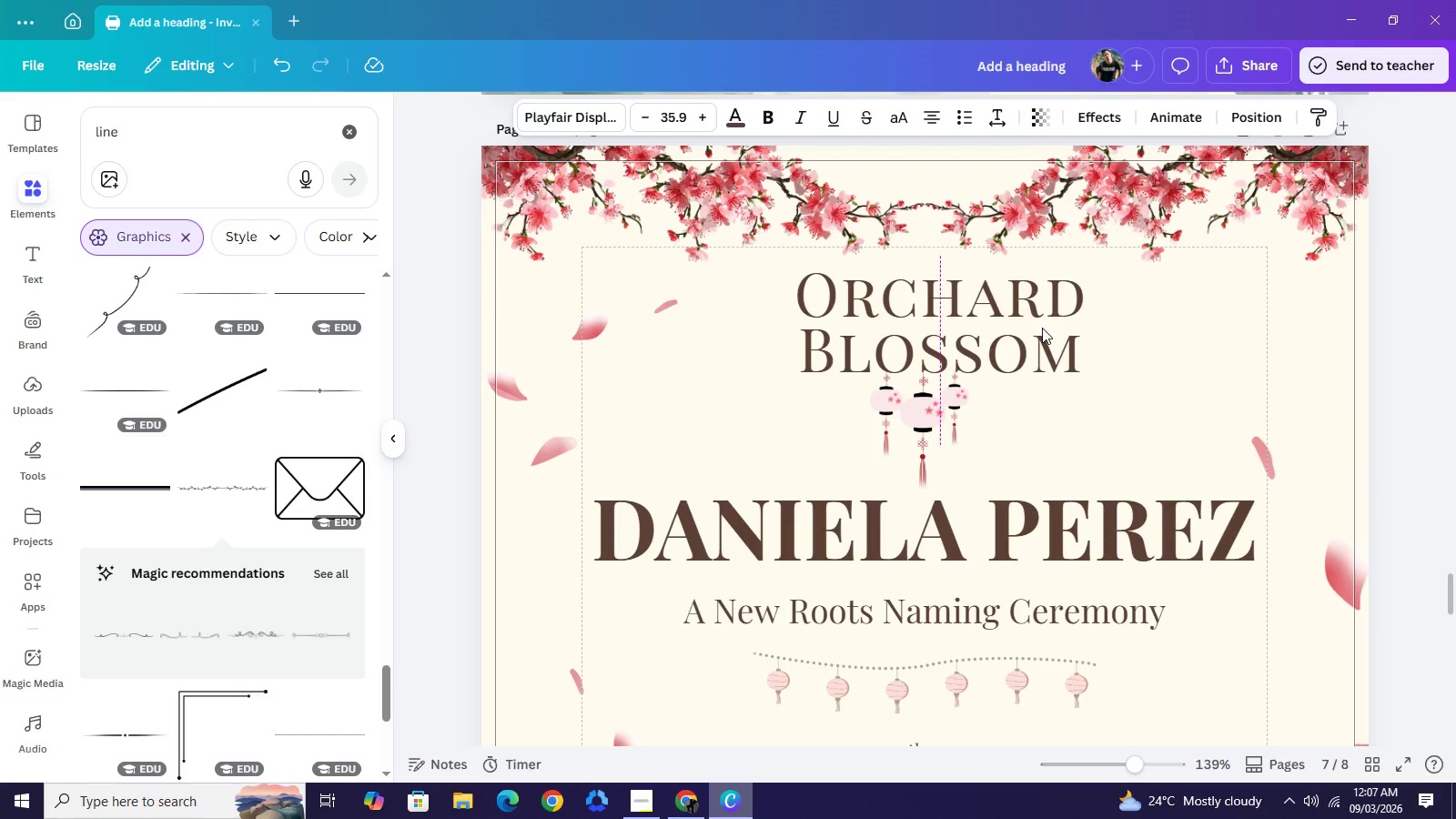 
key(ArrowLeft)
 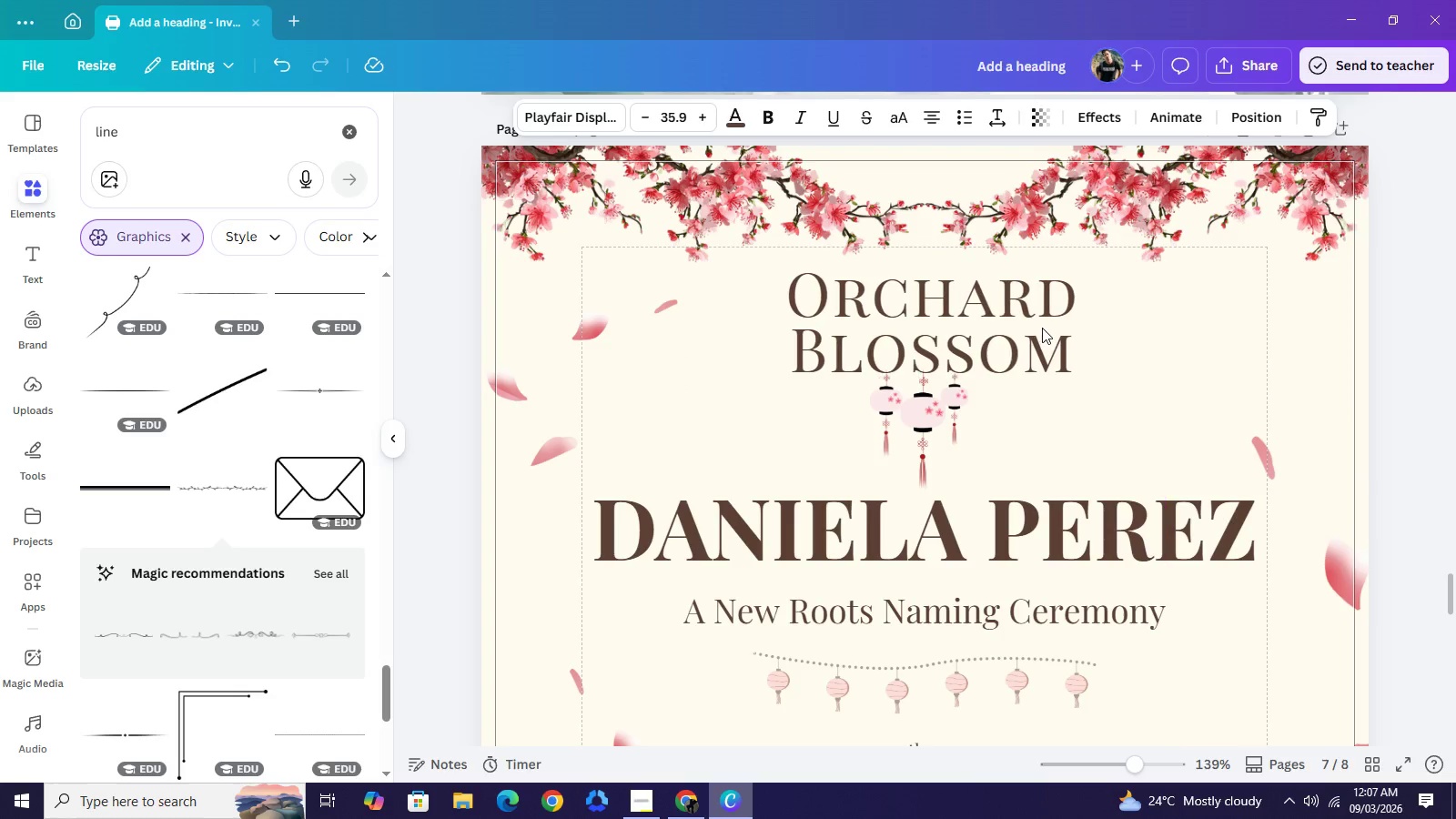 
key(ArrowLeft)
 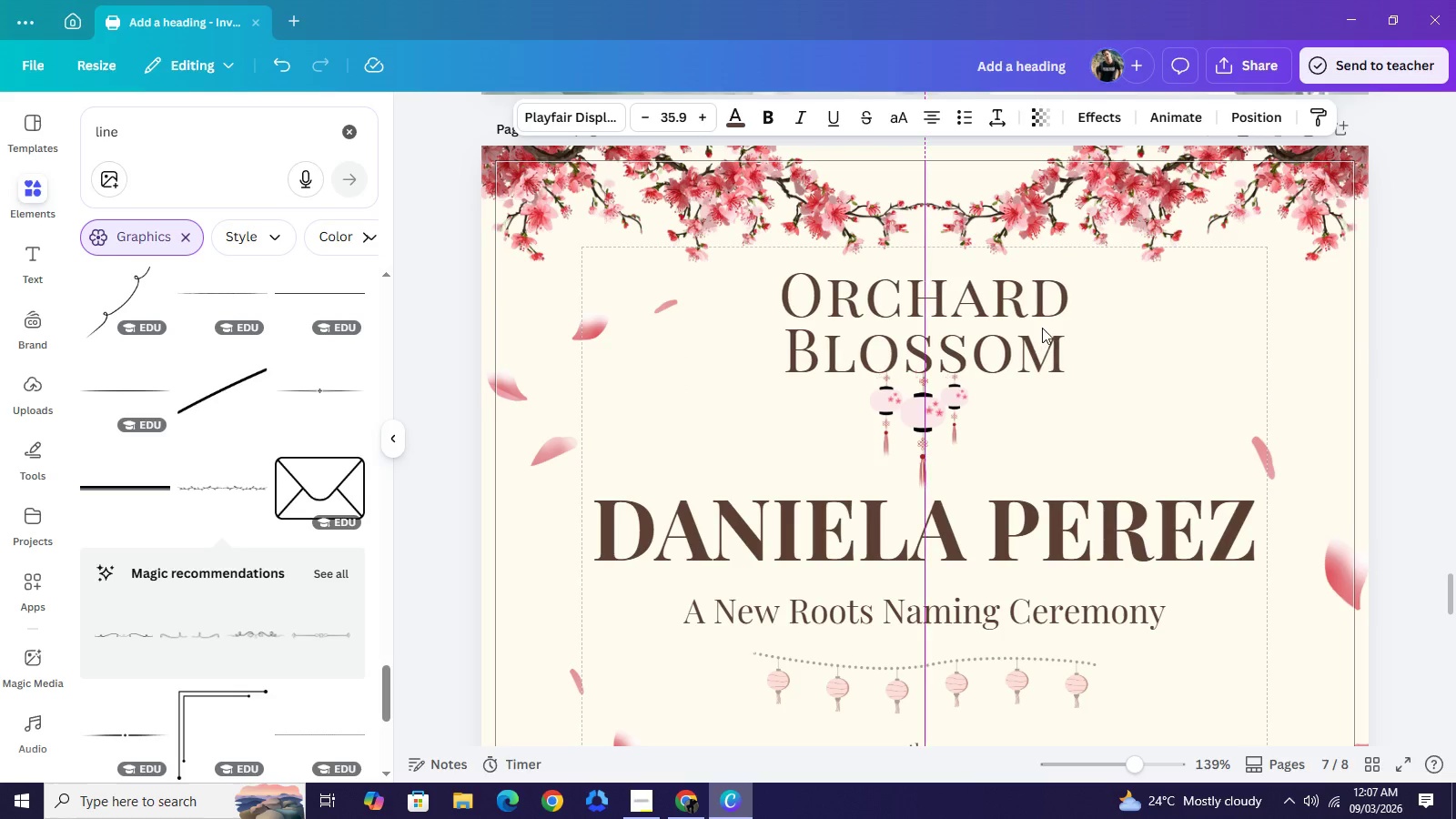 
key(ArrowLeft)
 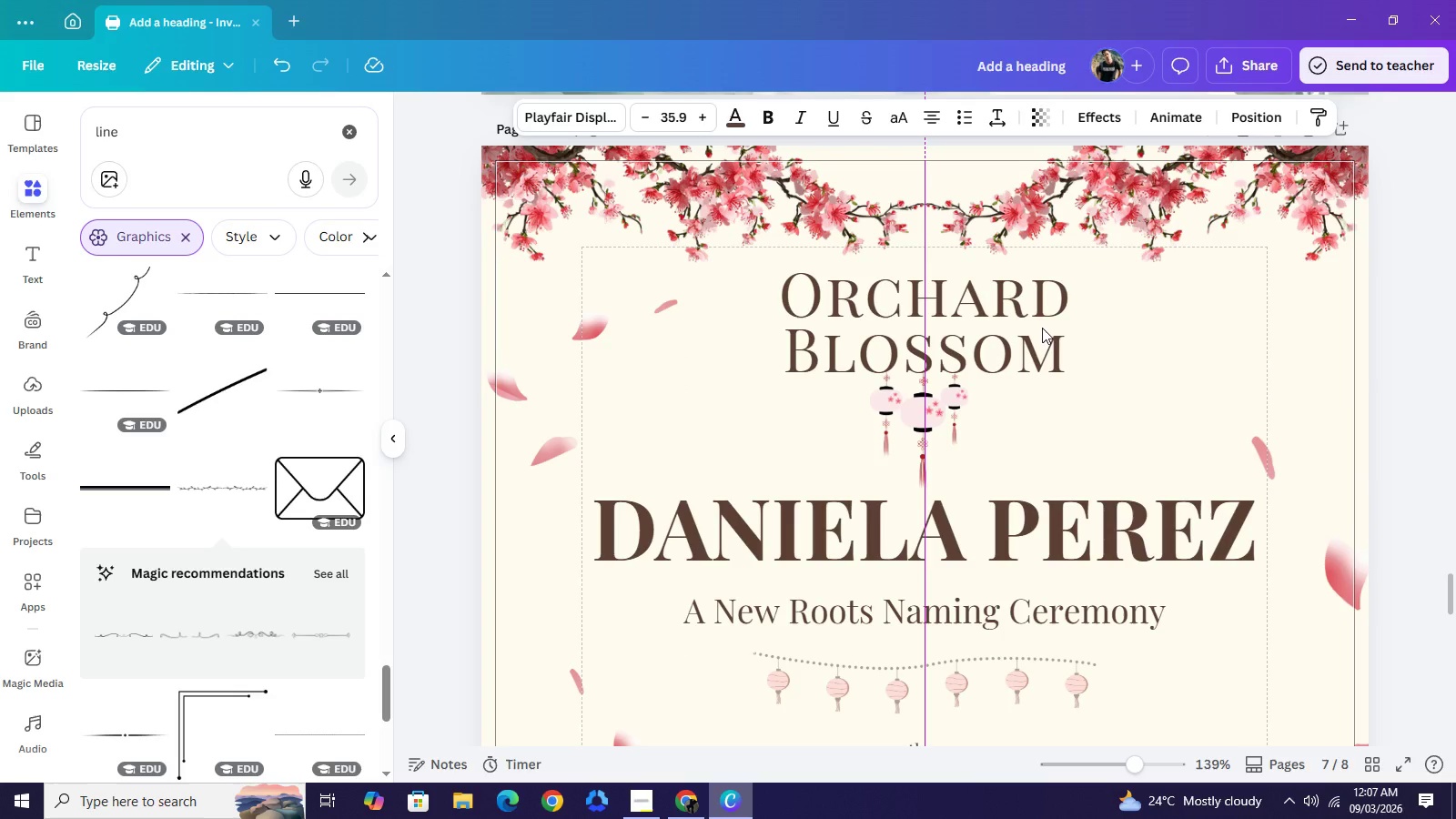 
key(ArrowLeft)
 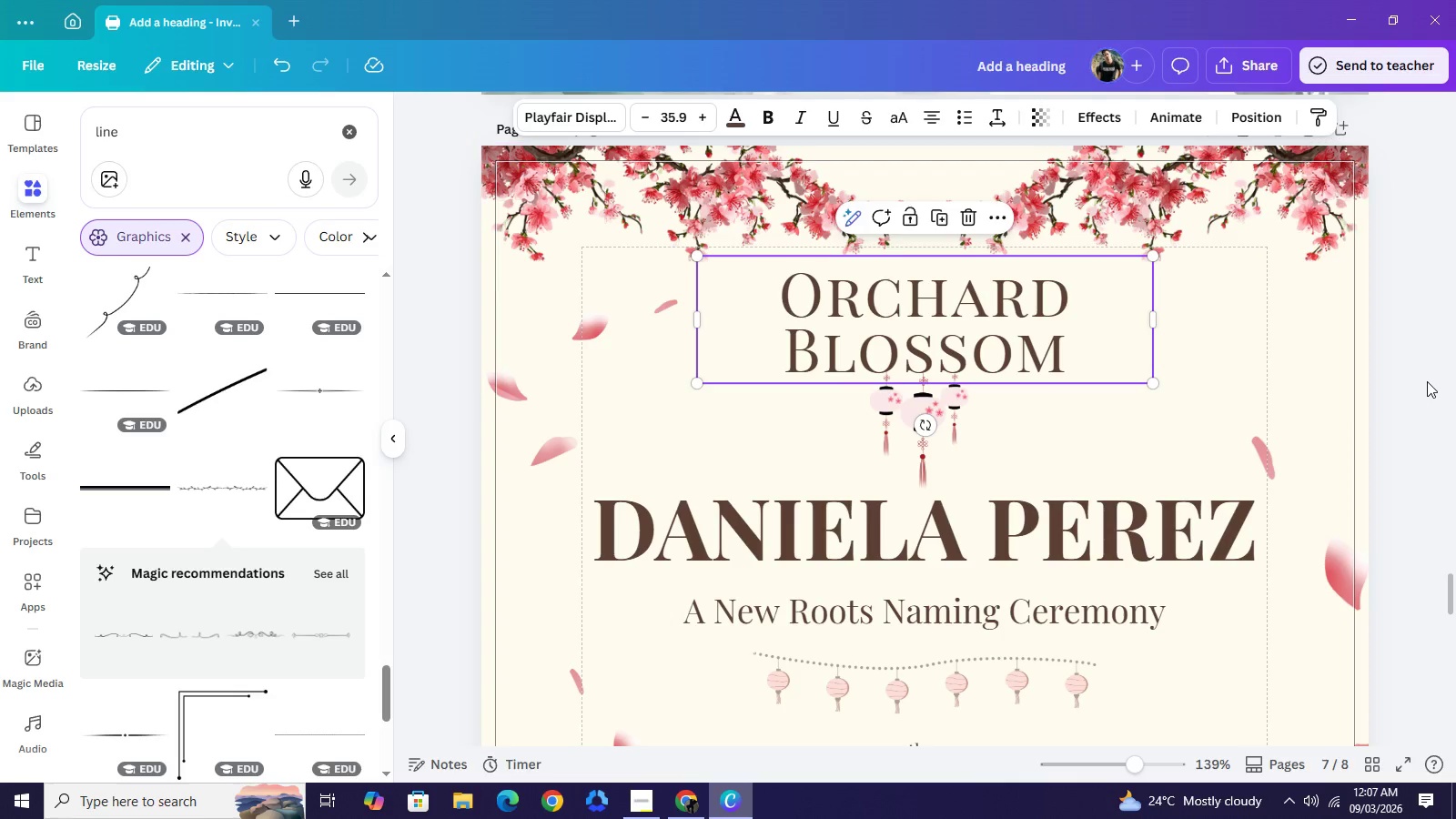 
double_click([1427, 381])
 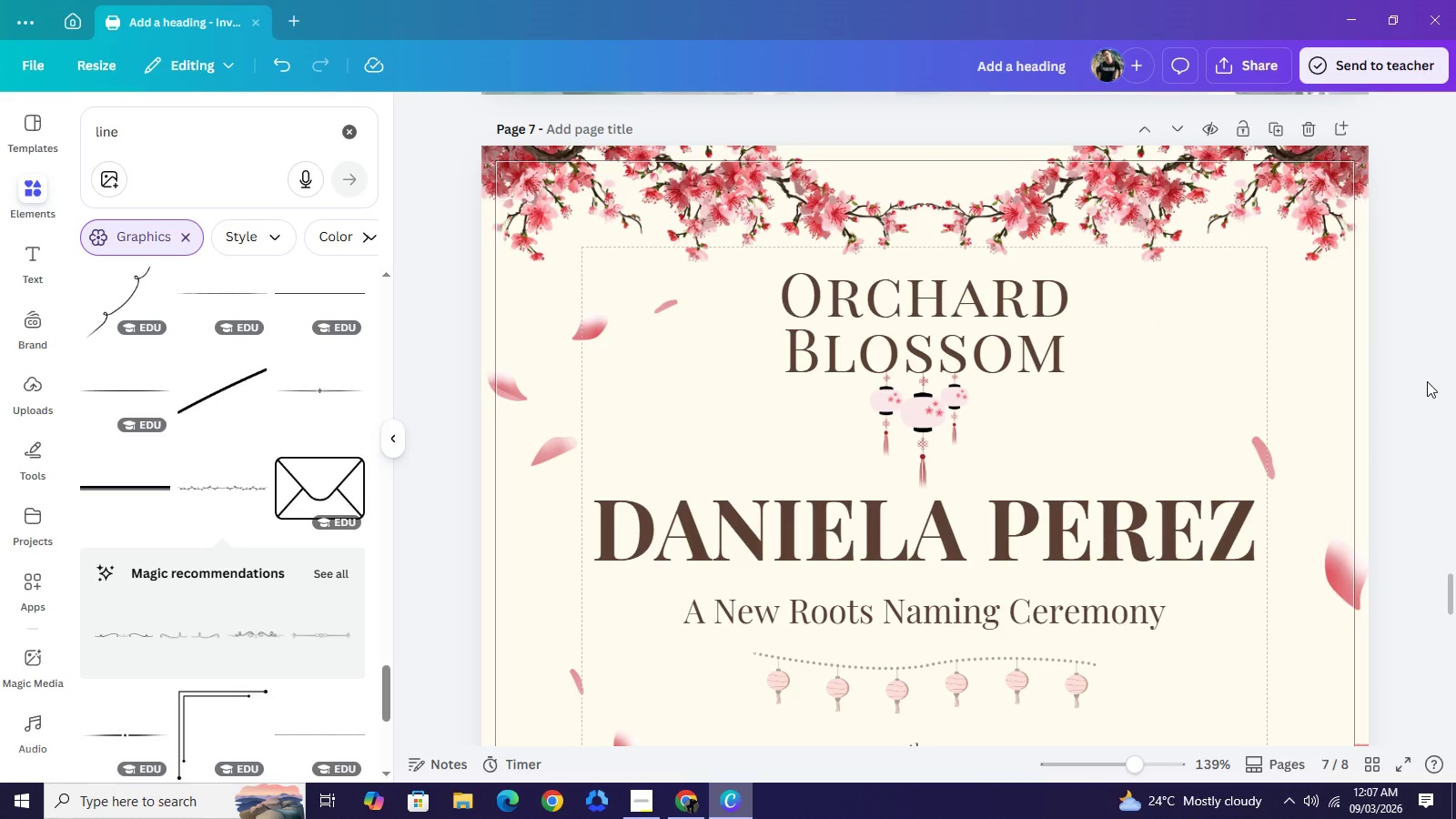 
scroll: coordinate [1427, 381], scroll_direction: none, amount: 0.0
 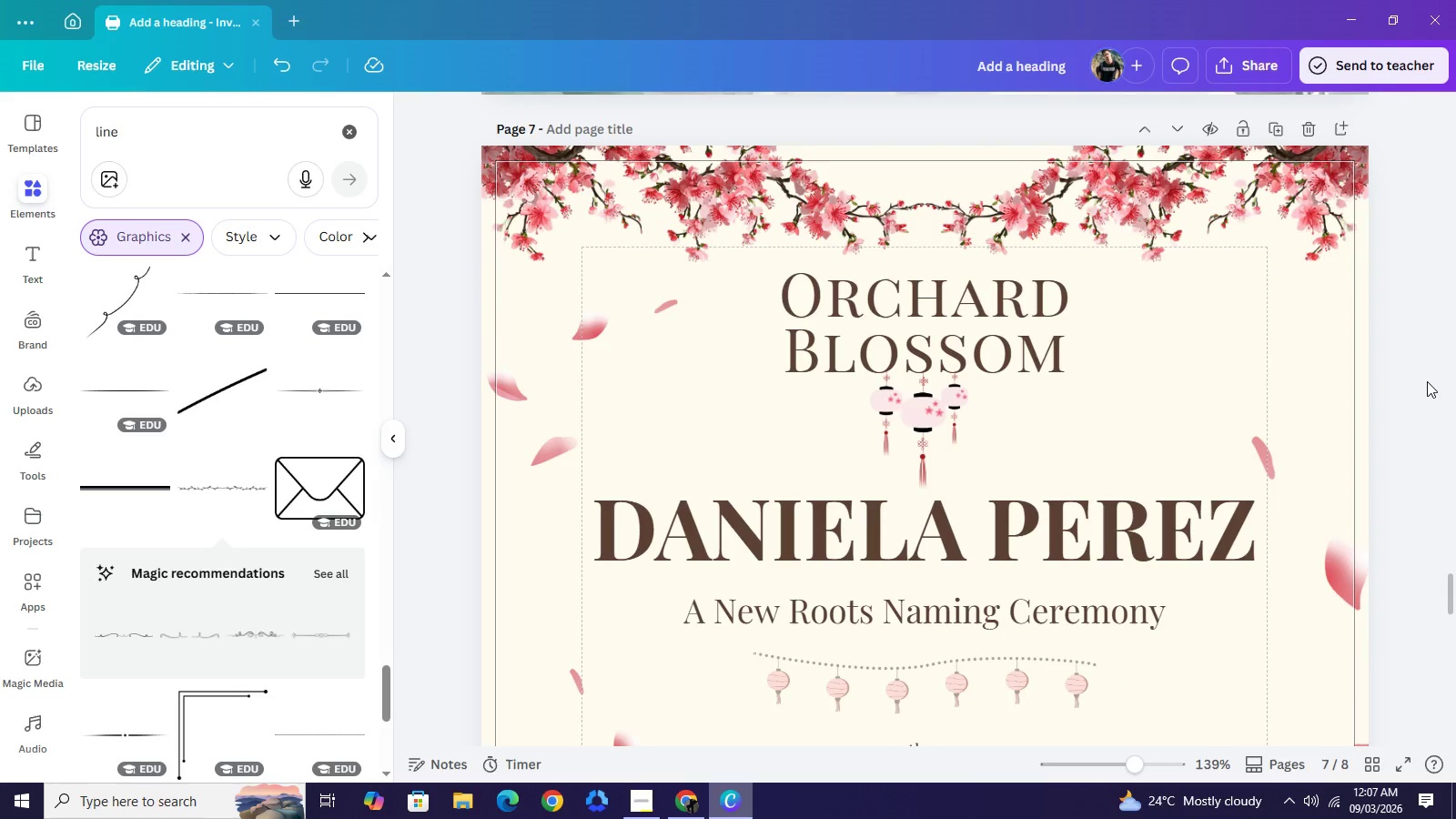 
scroll: coordinate [1427, 381], scroll_direction: down, amount: 3.0
 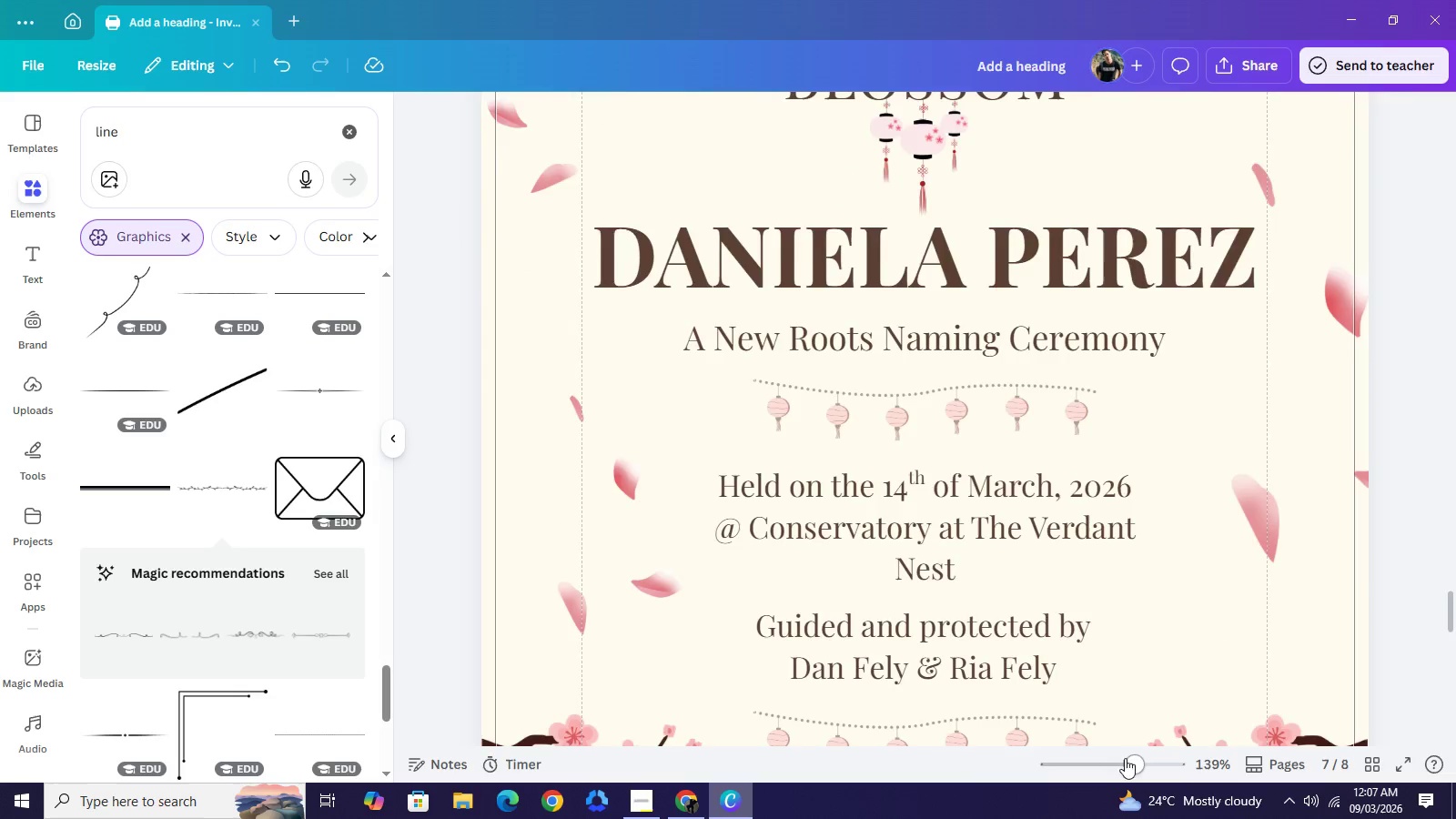 
left_click([1125, 758])
 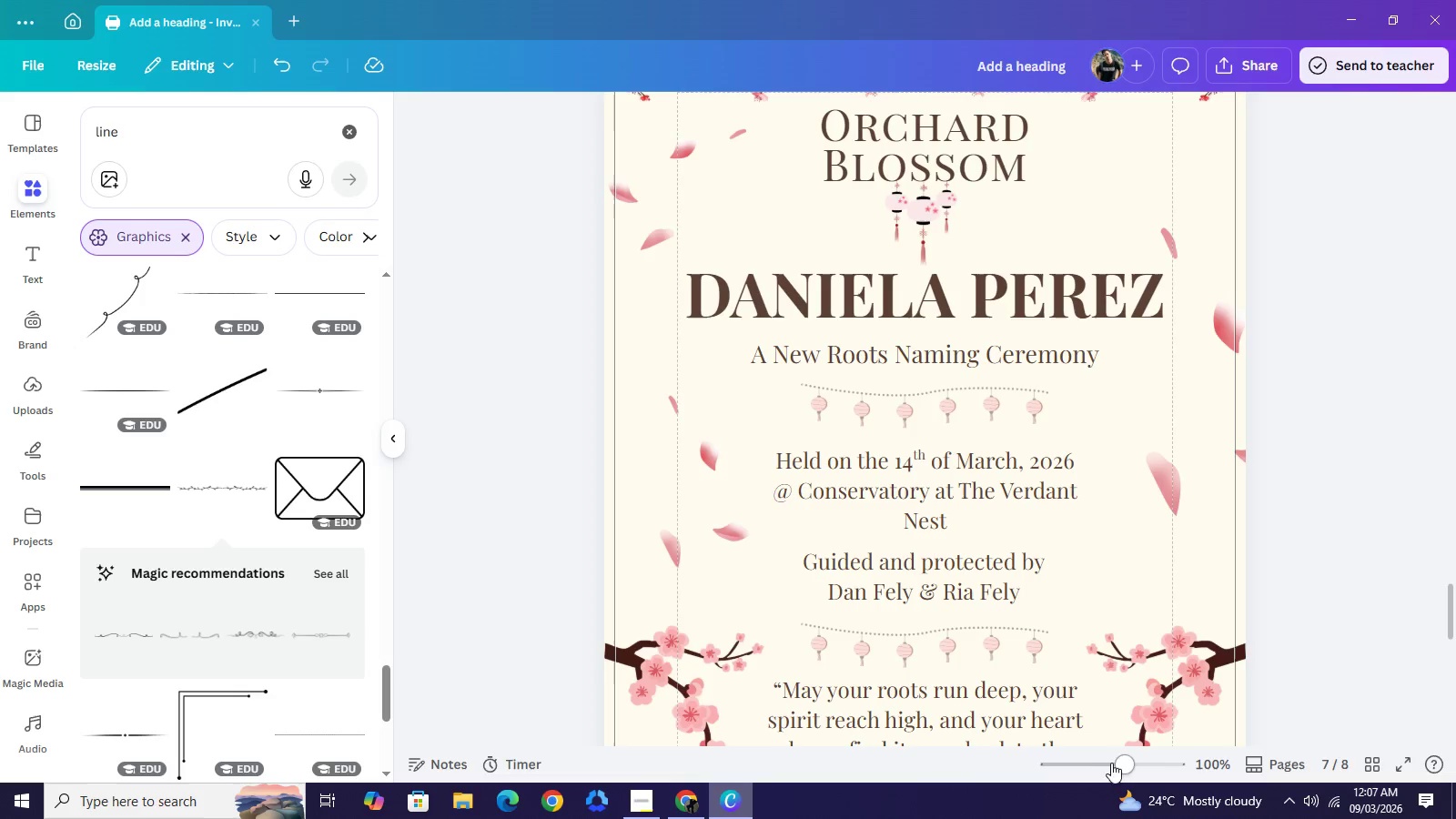 
left_click([1111, 763])
 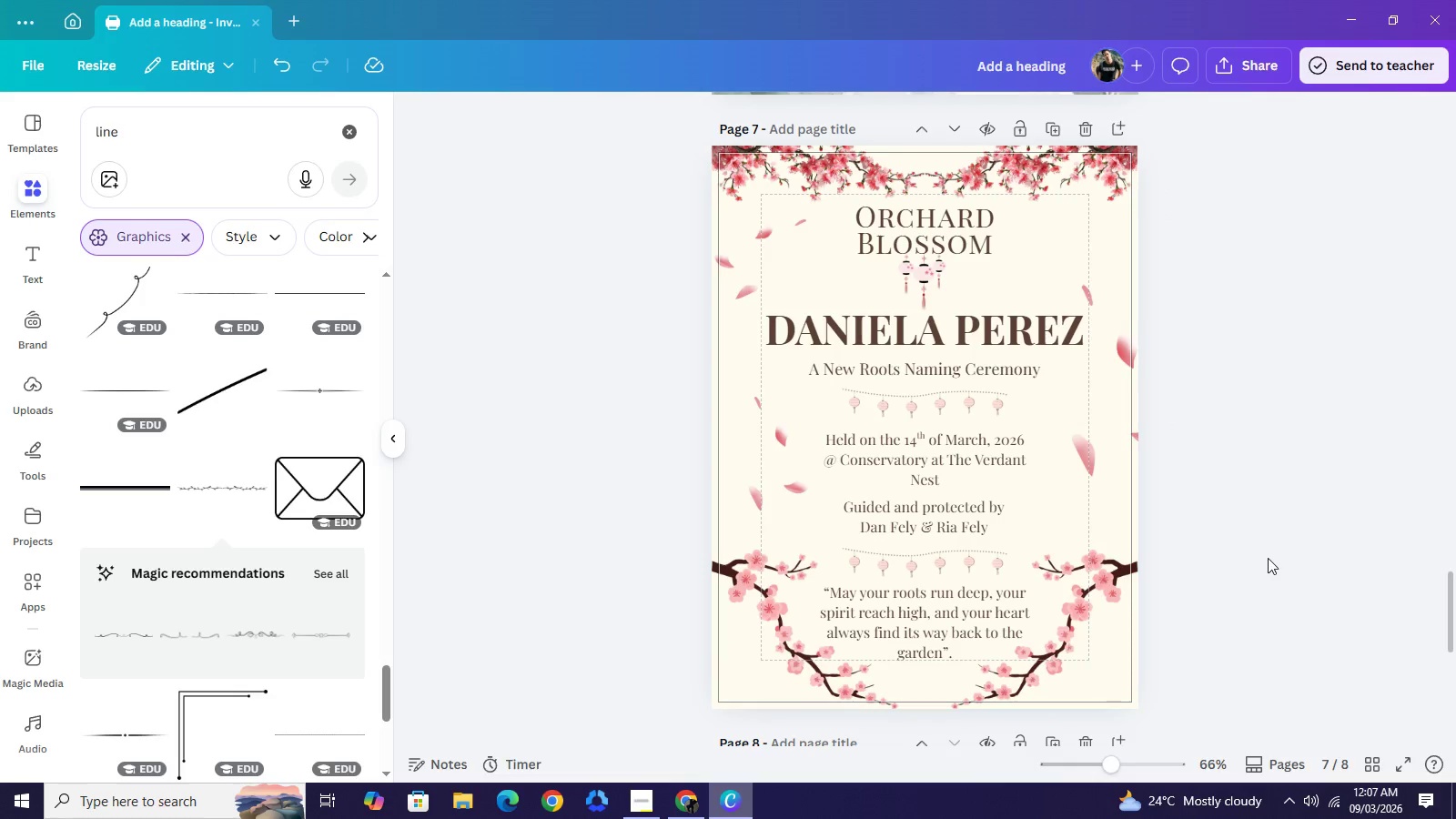 
scroll: coordinate [1268, 558], scroll_direction: up, amount: 4.0
 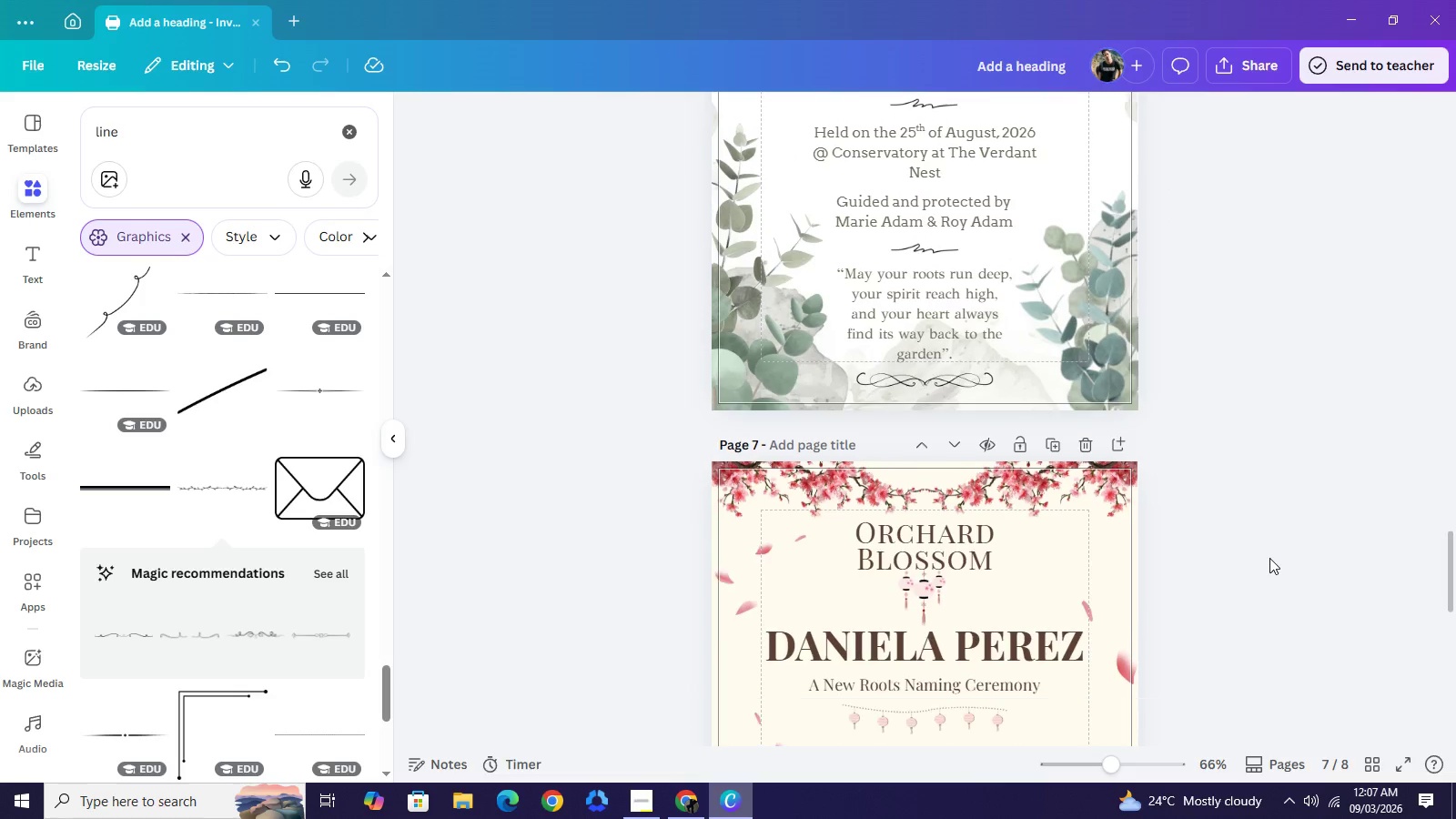 
scroll: coordinate [1269, 558], scroll_direction: down, amount: 4.0
 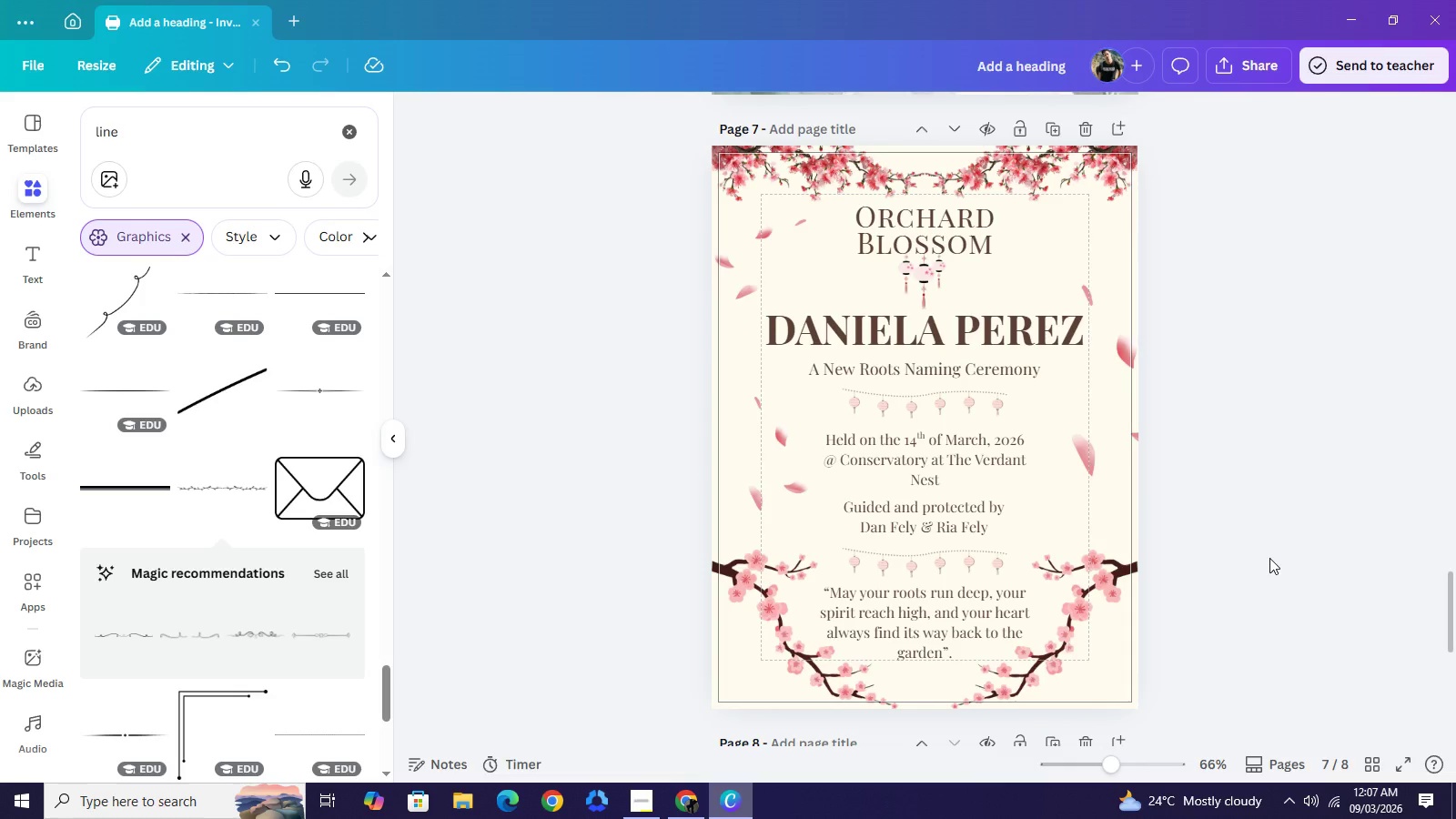 
scroll: coordinate [1269, 558], scroll_direction: up, amount: 8.0
 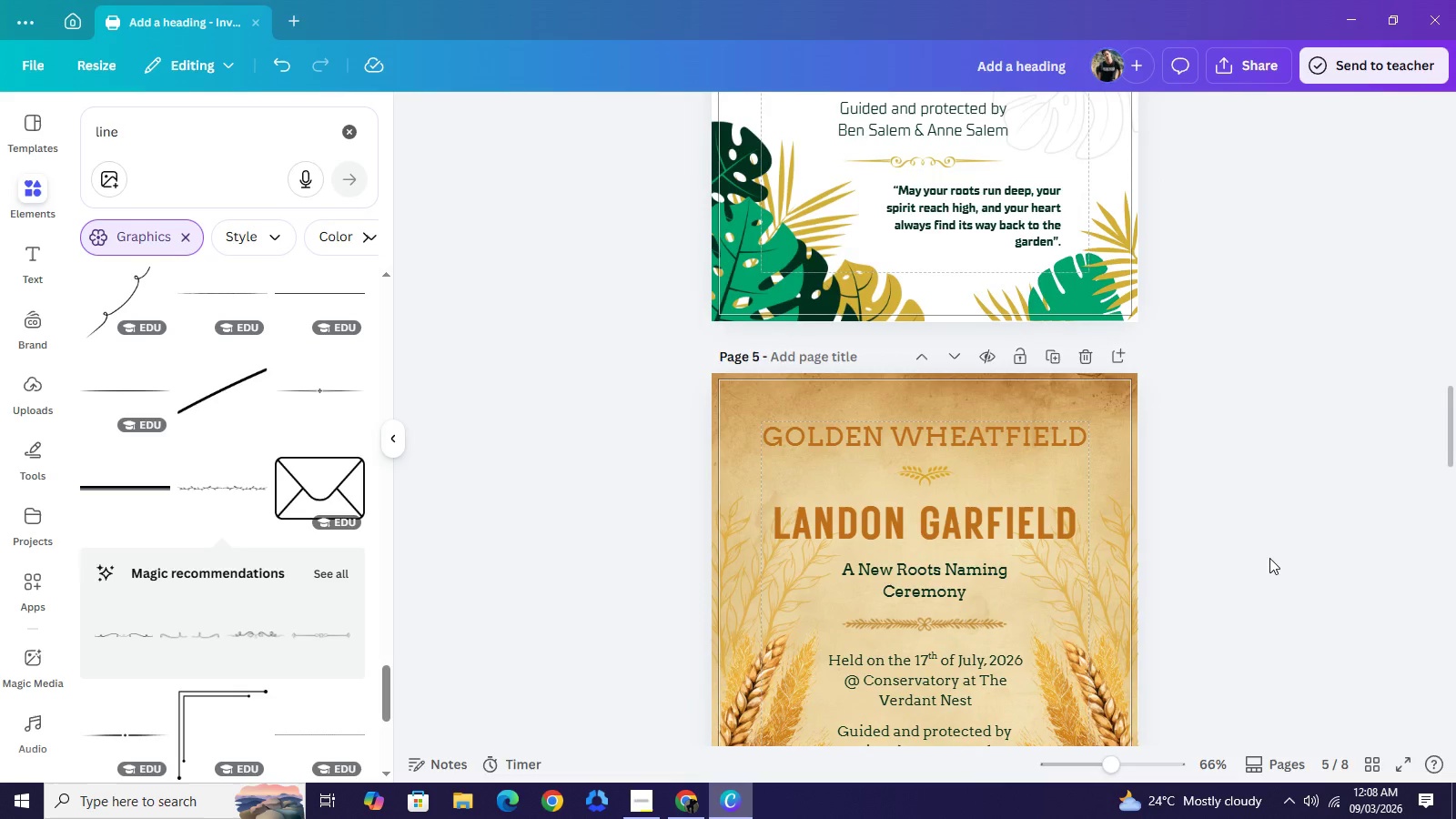 
wait(11.36)
 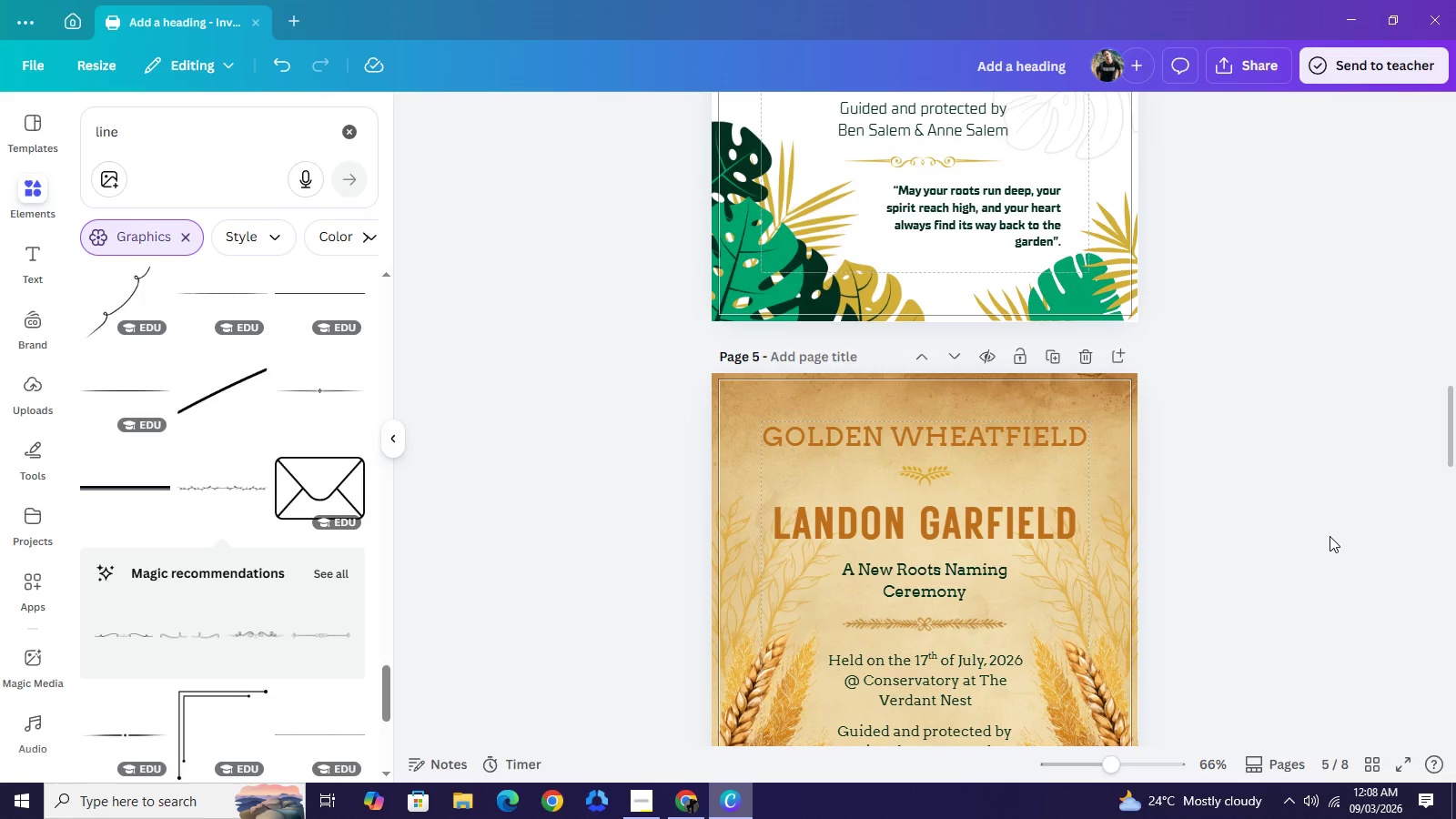 
scroll: coordinate [1330, 536], scroll_direction: up, amount: 1.0
 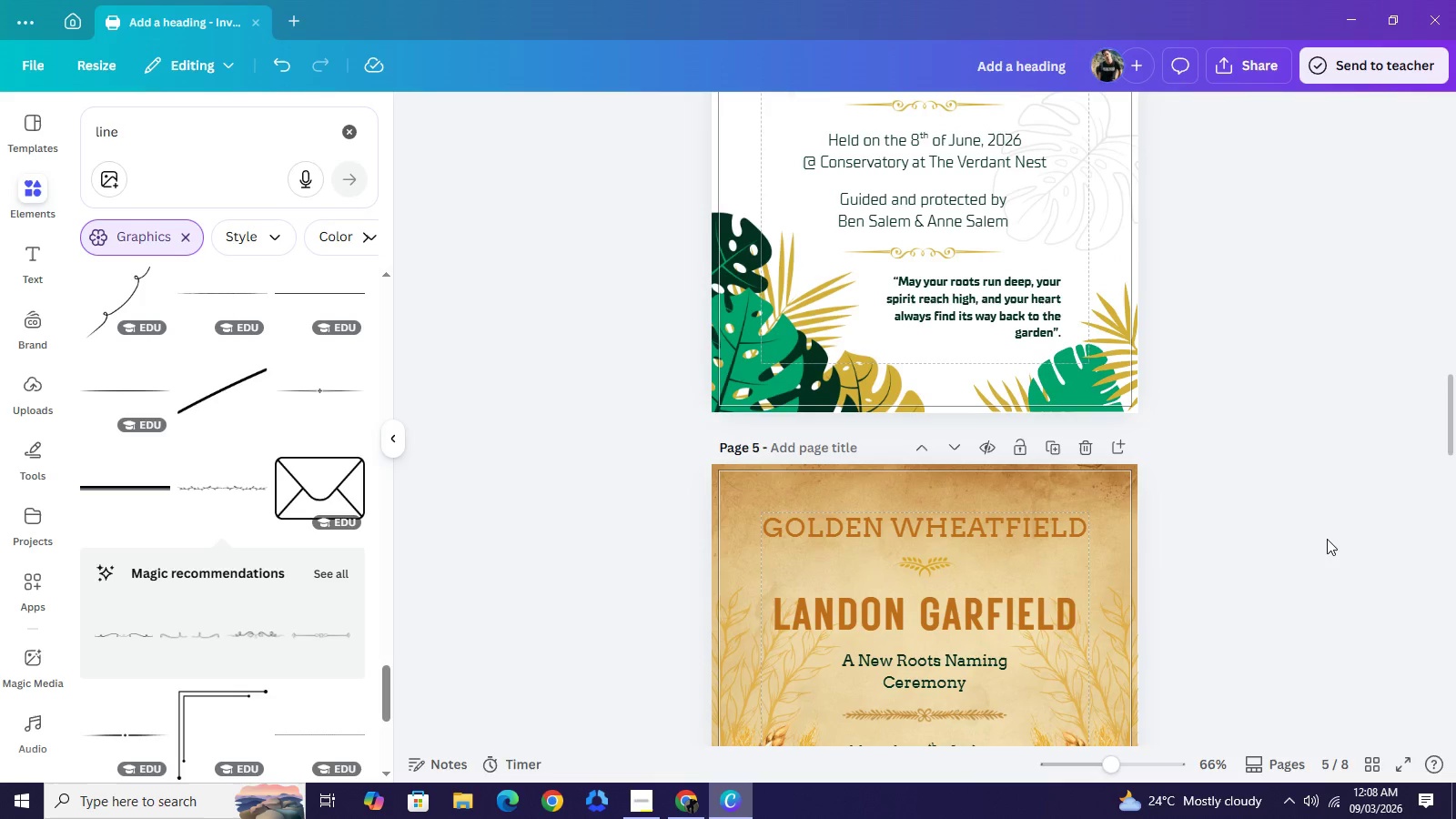 
left_click([1330, 536])
 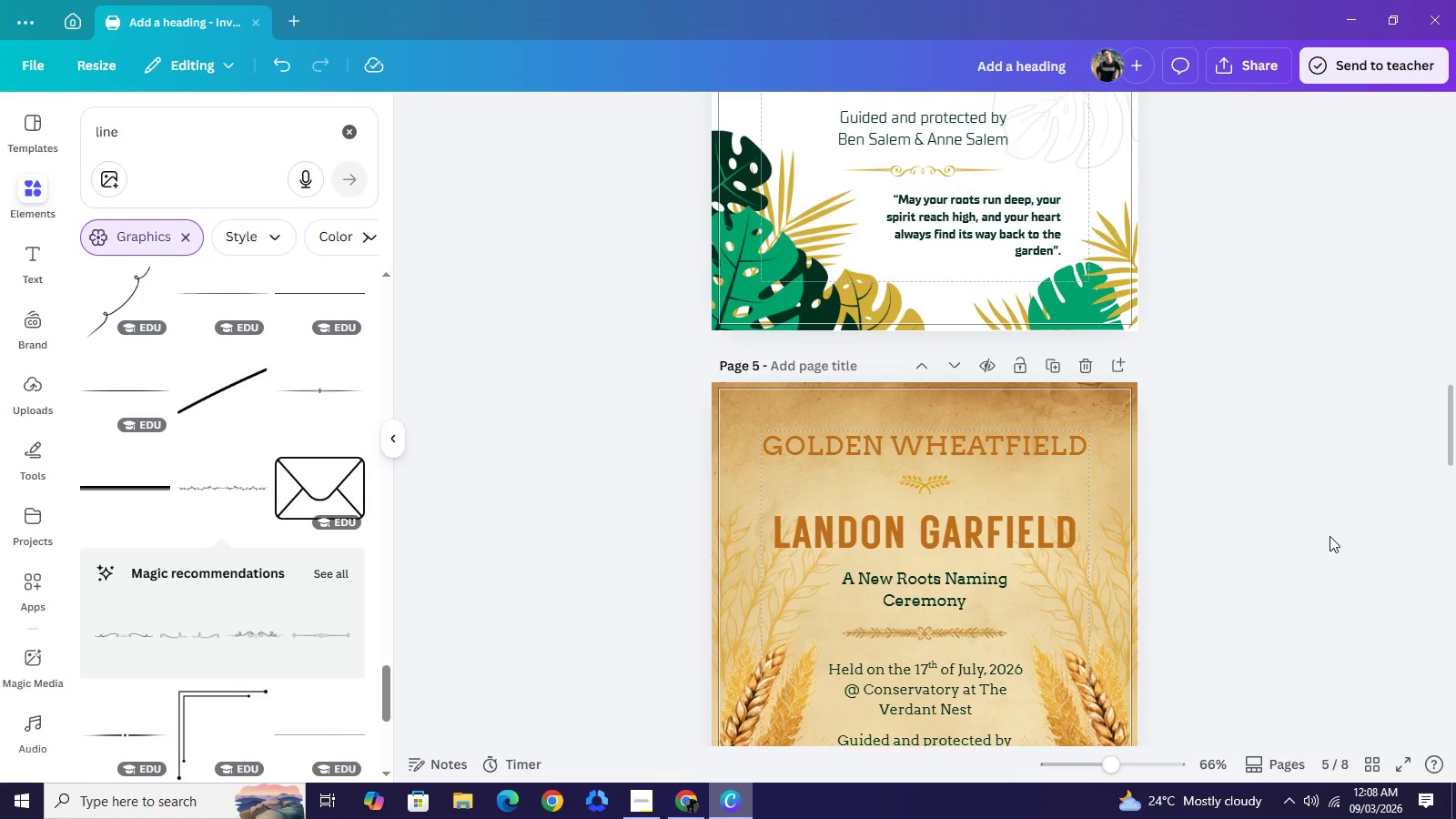 
scroll: coordinate [1318, 561], scroll_direction: down, amount: 10.0
 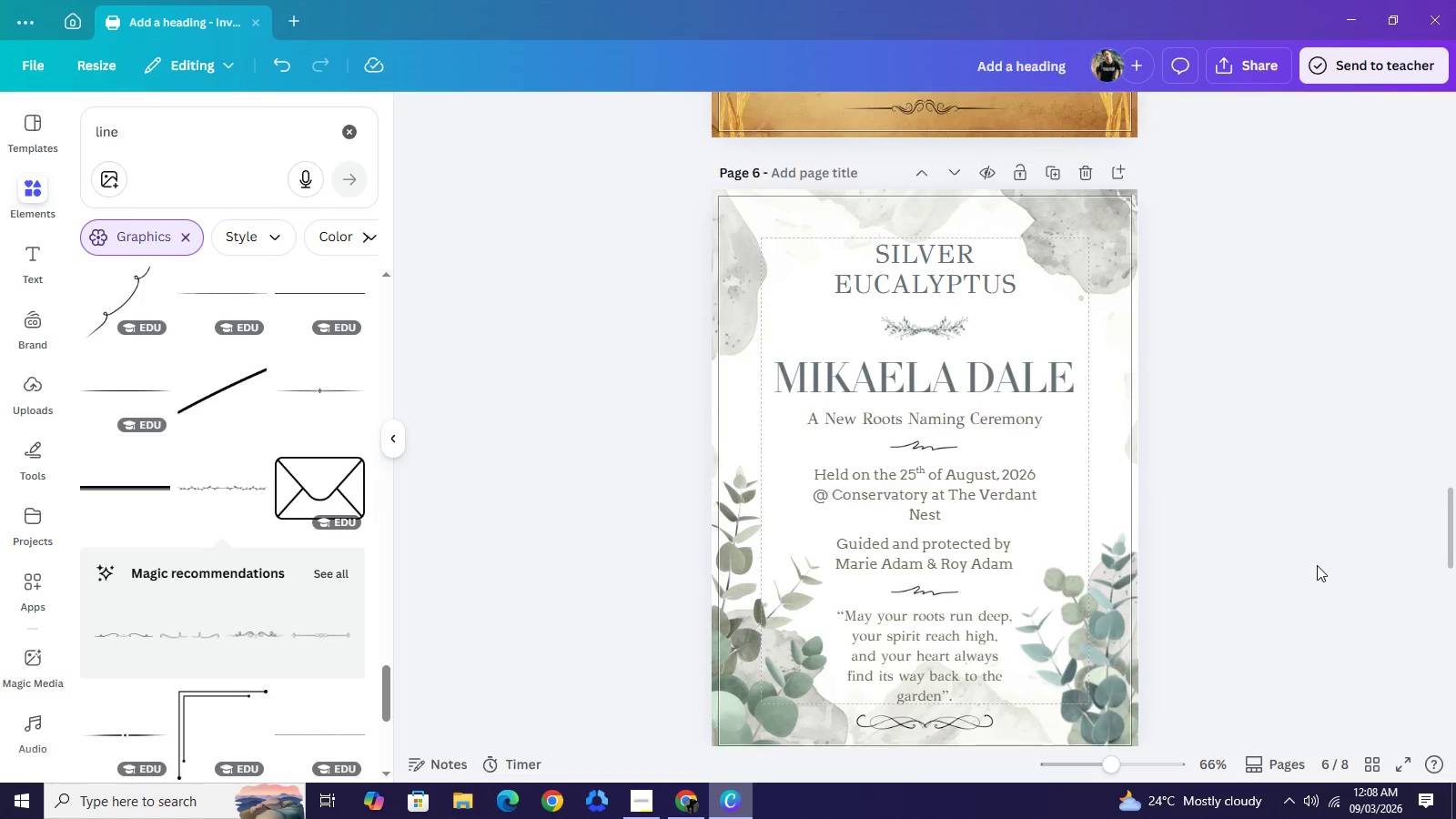 
scroll: coordinate [1315, 565], scroll_direction: up, amount: 8.0
 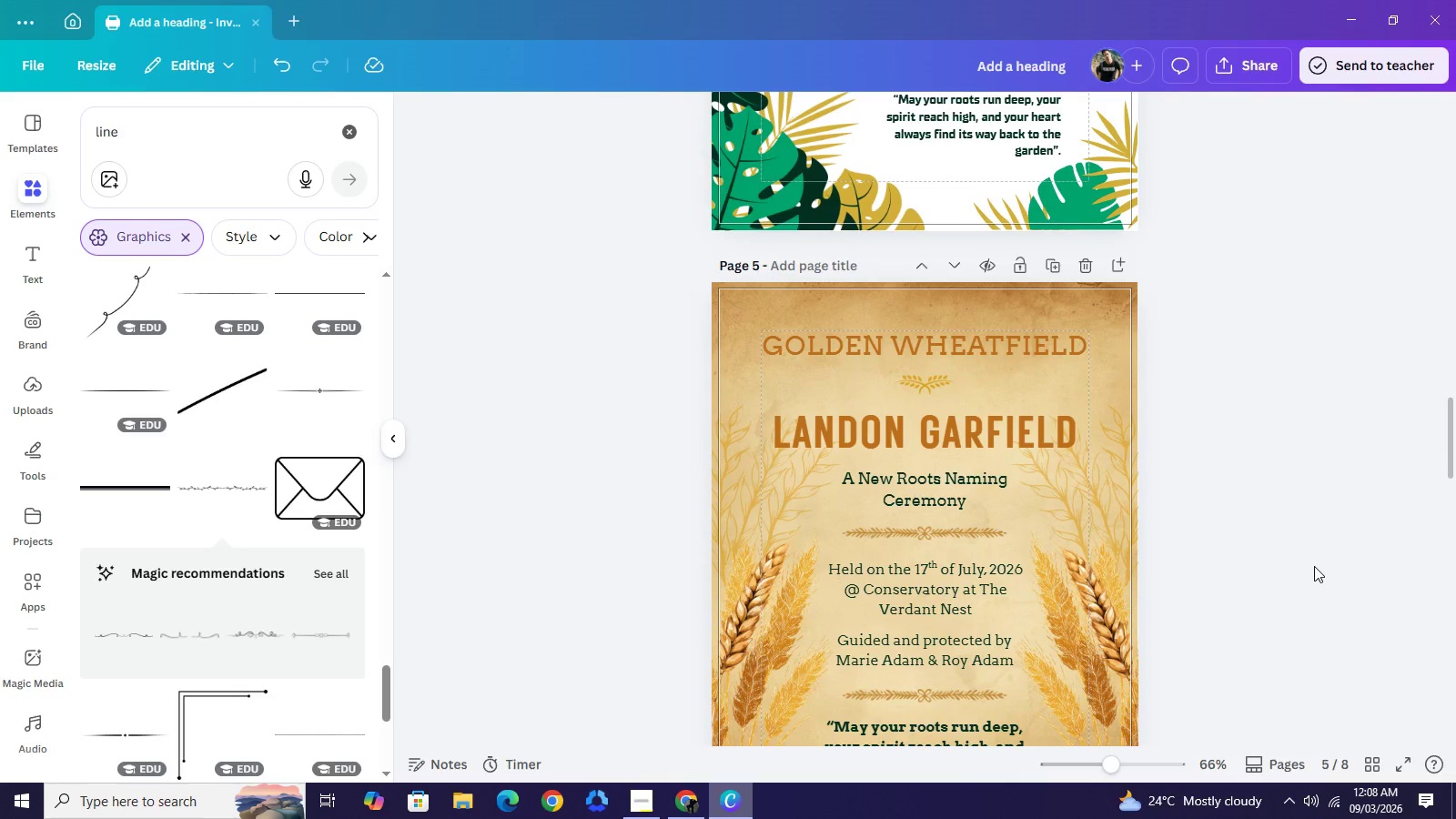 
scroll: coordinate [1311, 570], scroll_direction: down, amount: 2.0
 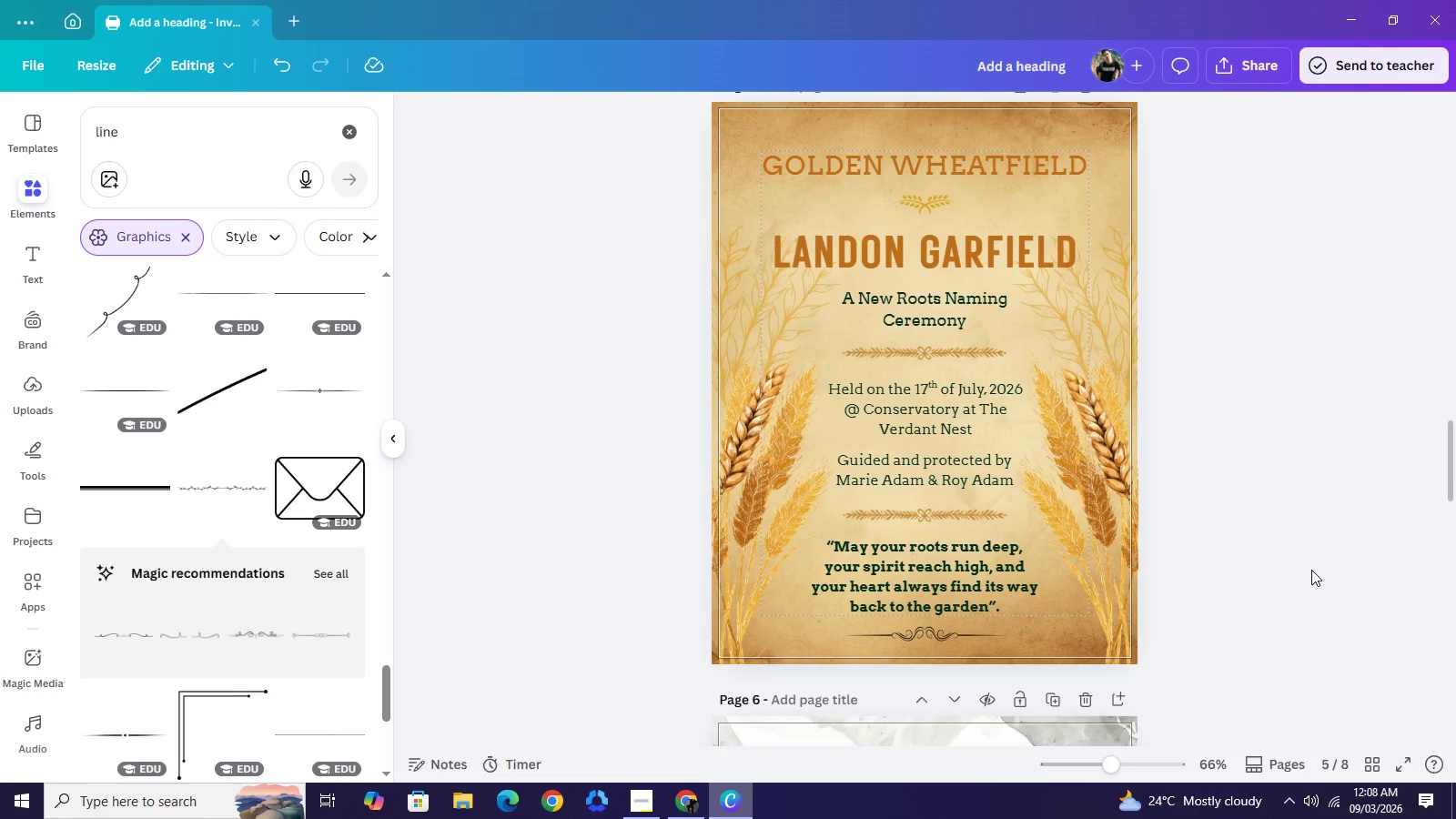 
scroll: coordinate [1311, 570], scroll_direction: up, amount: 1.0
 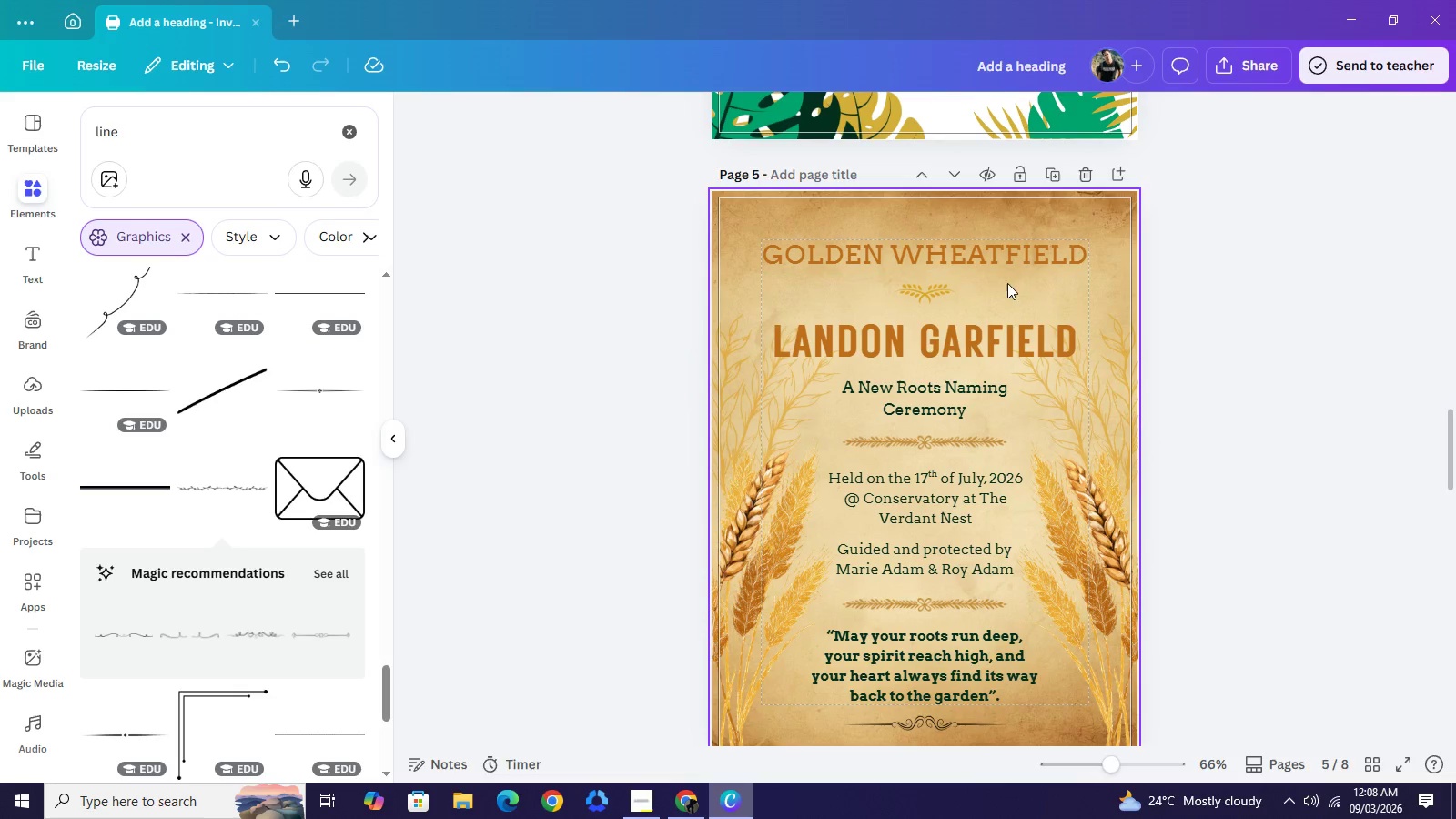 
left_click([996, 265])
 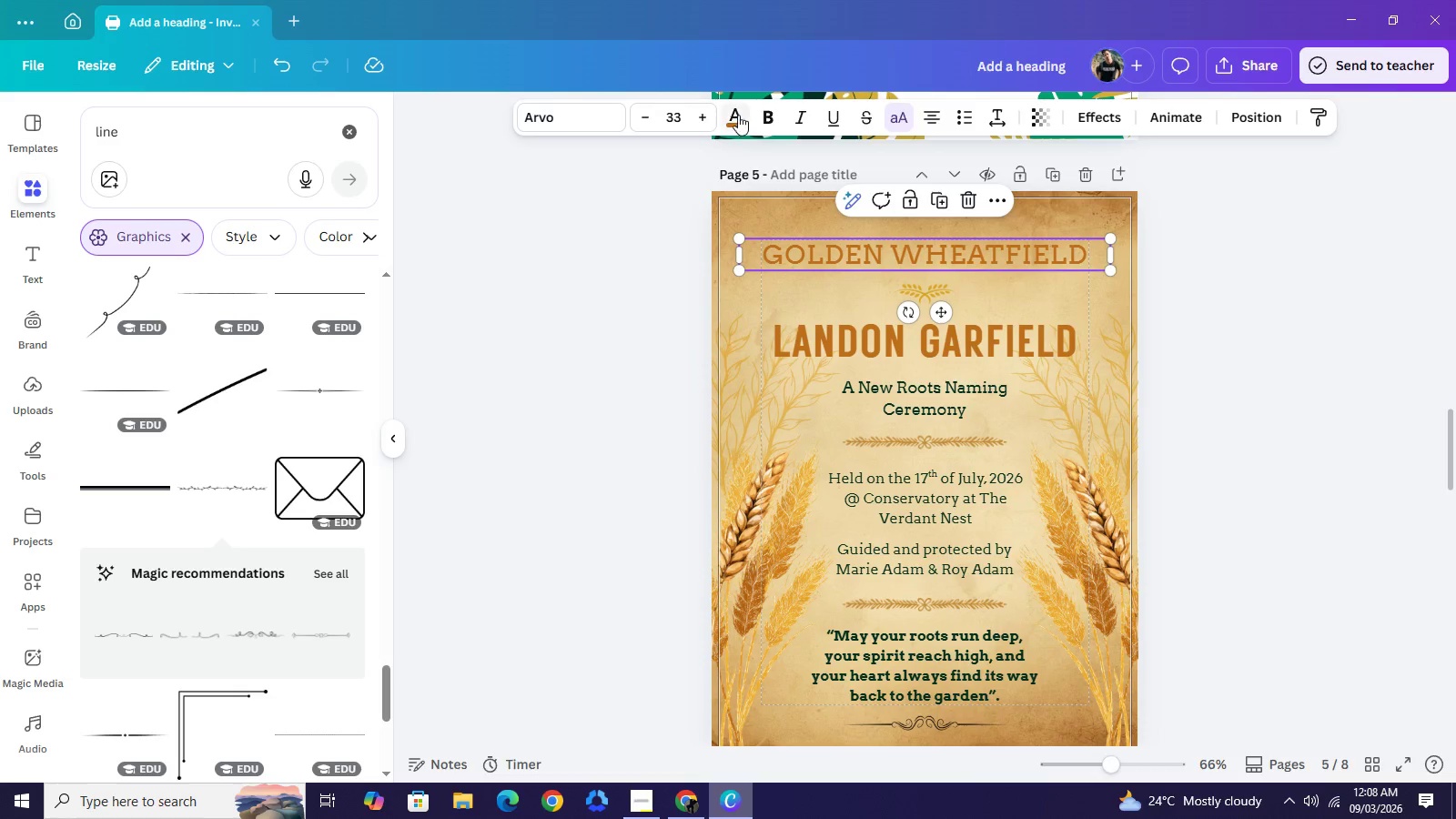 
left_click([738, 115])
 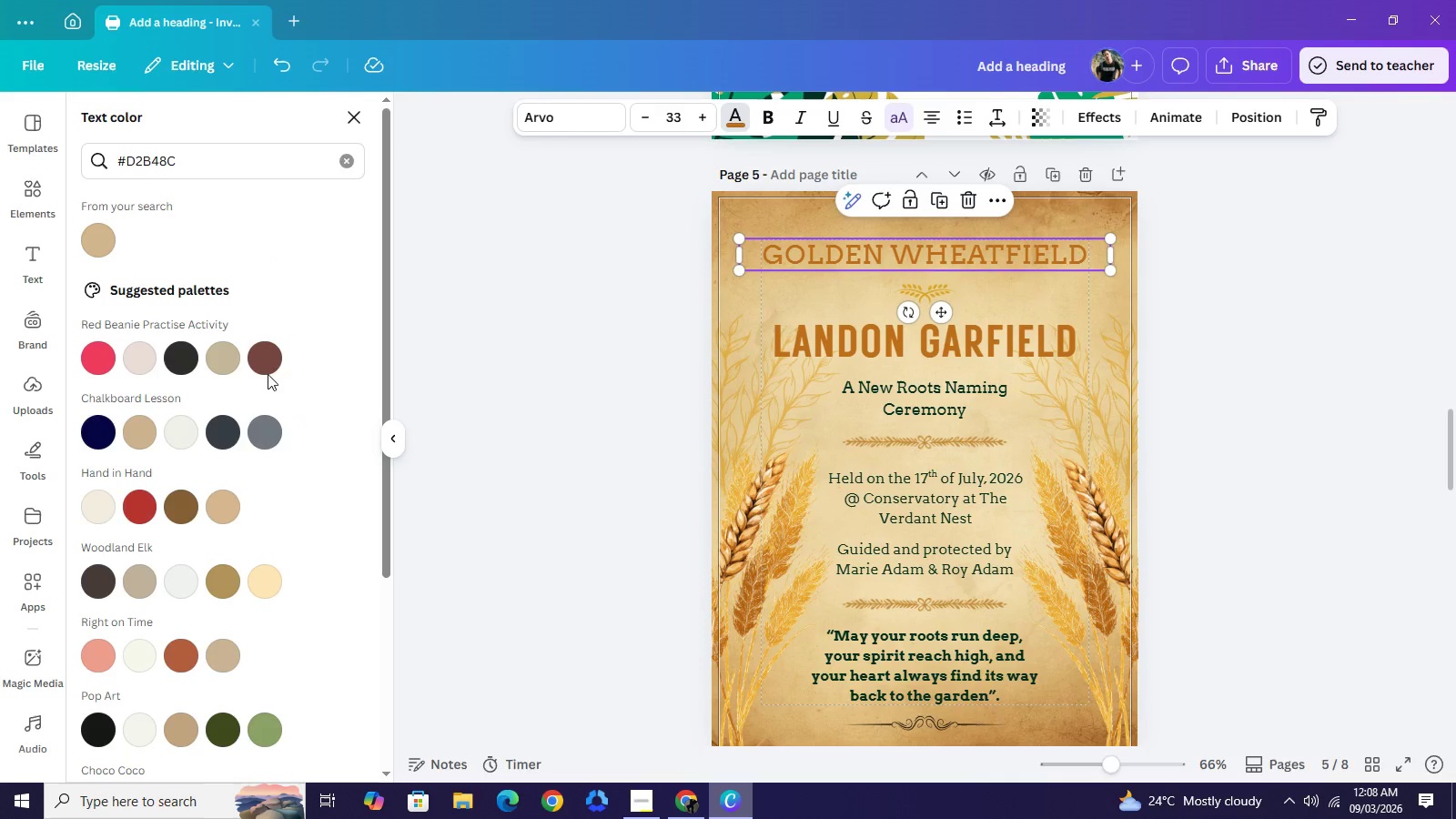 
left_click([269, 359])
 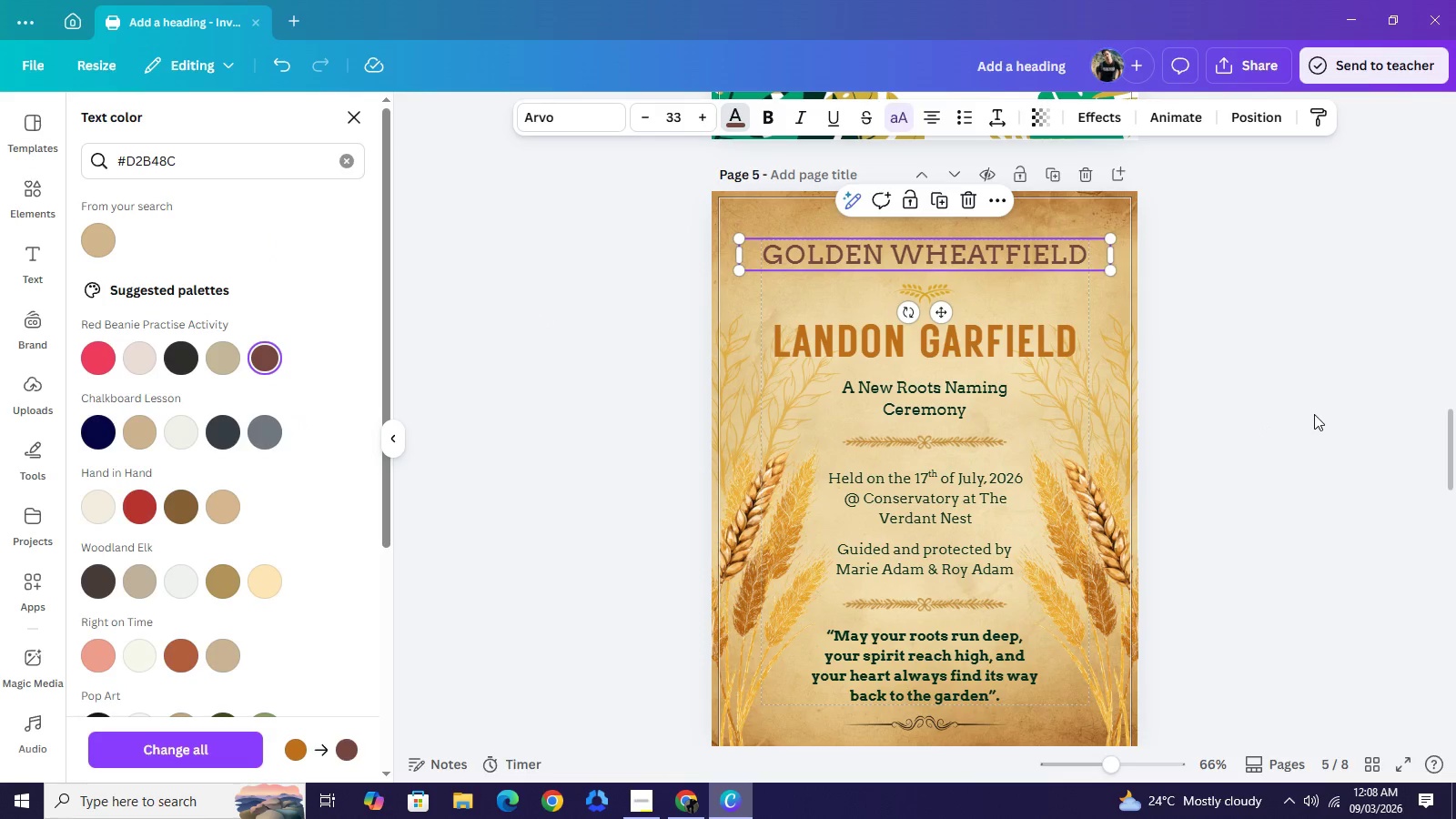 
double_click([1314, 414])
 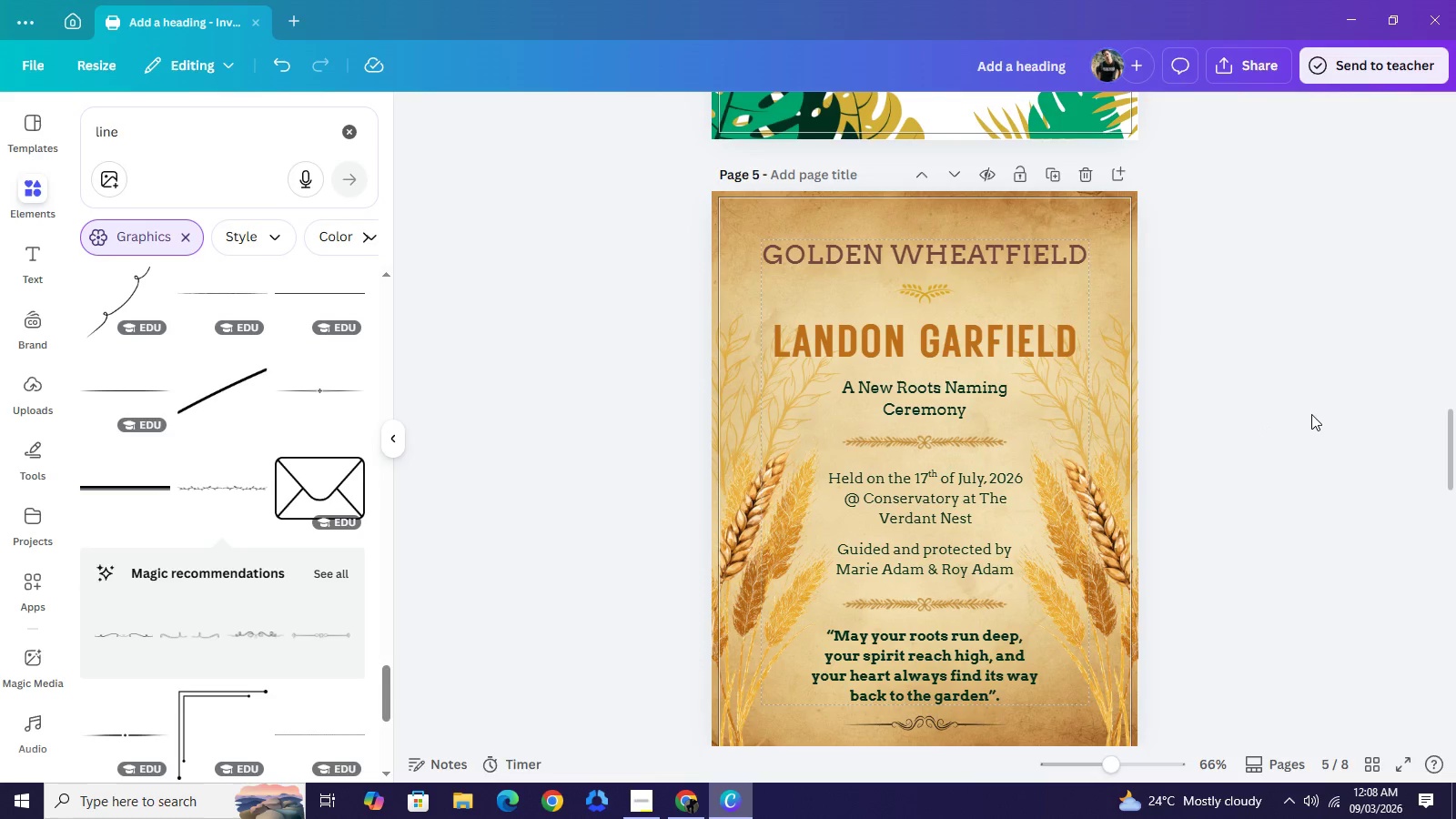 
left_click([1312, 414])
 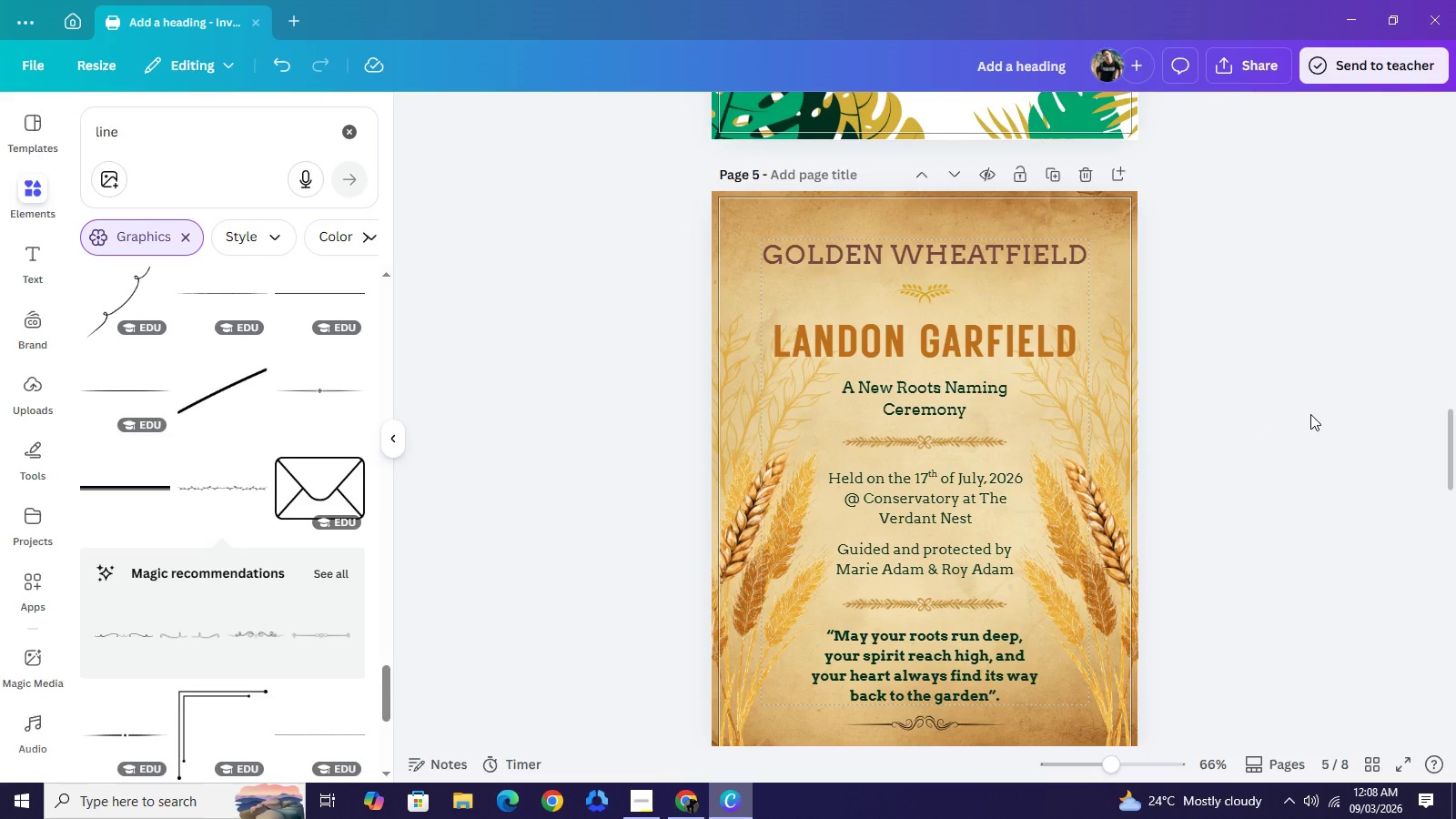 
scroll: coordinate [1310, 414], scroll_direction: up, amount: 2.0
 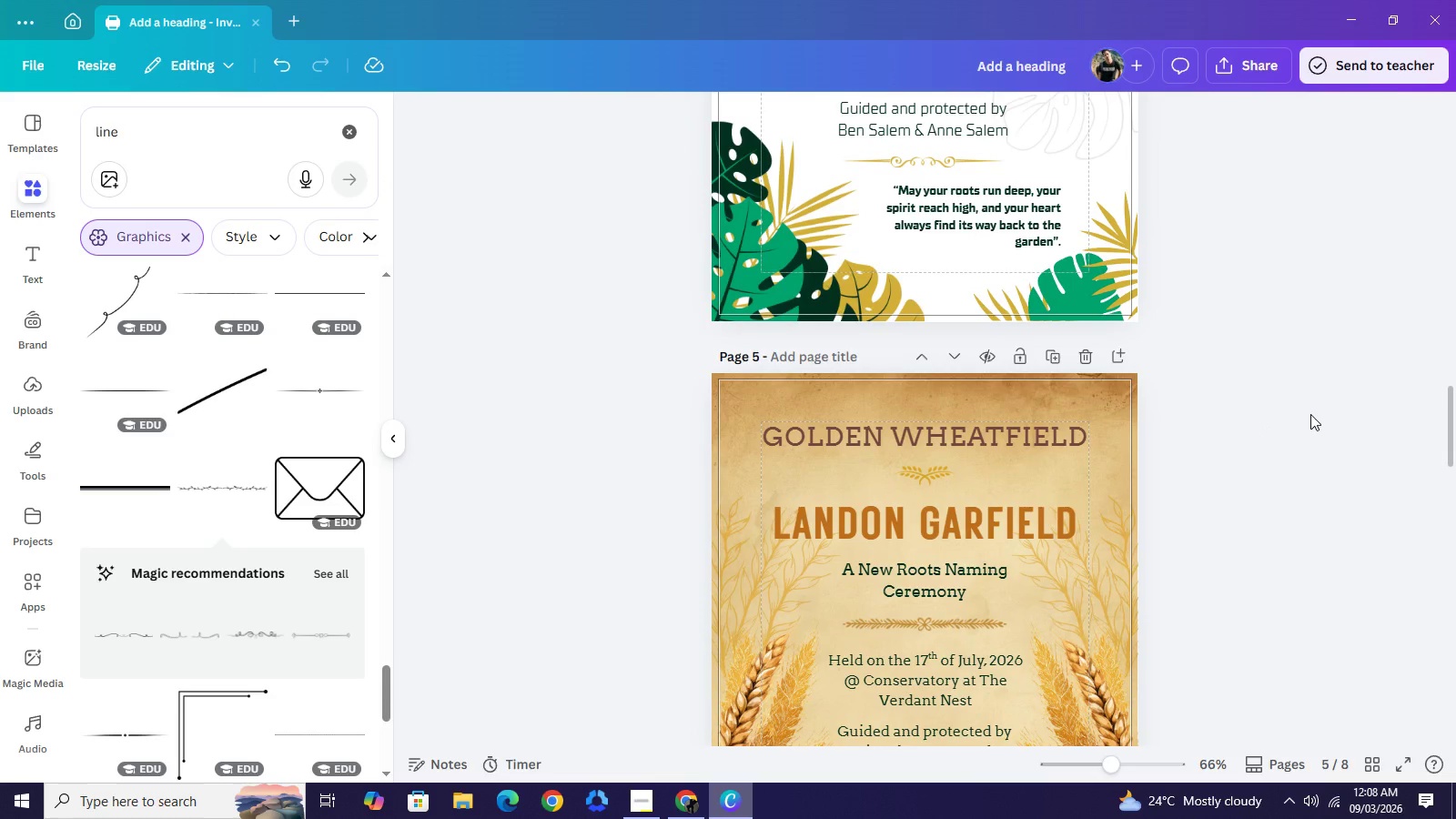 
left_click([1310, 414])
 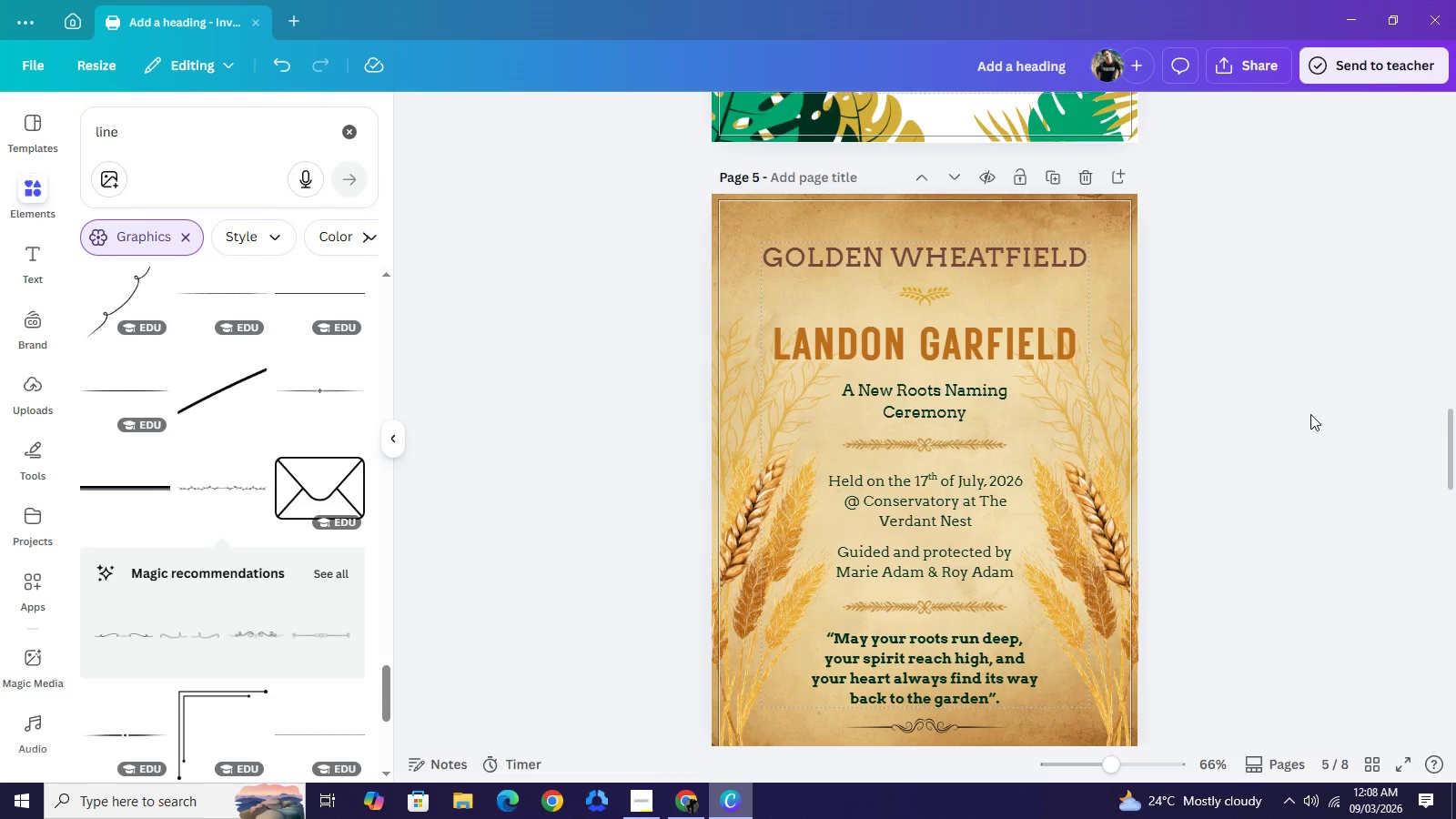 
scroll: coordinate [1310, 414], scroll_direction: up, amount: 2.0
 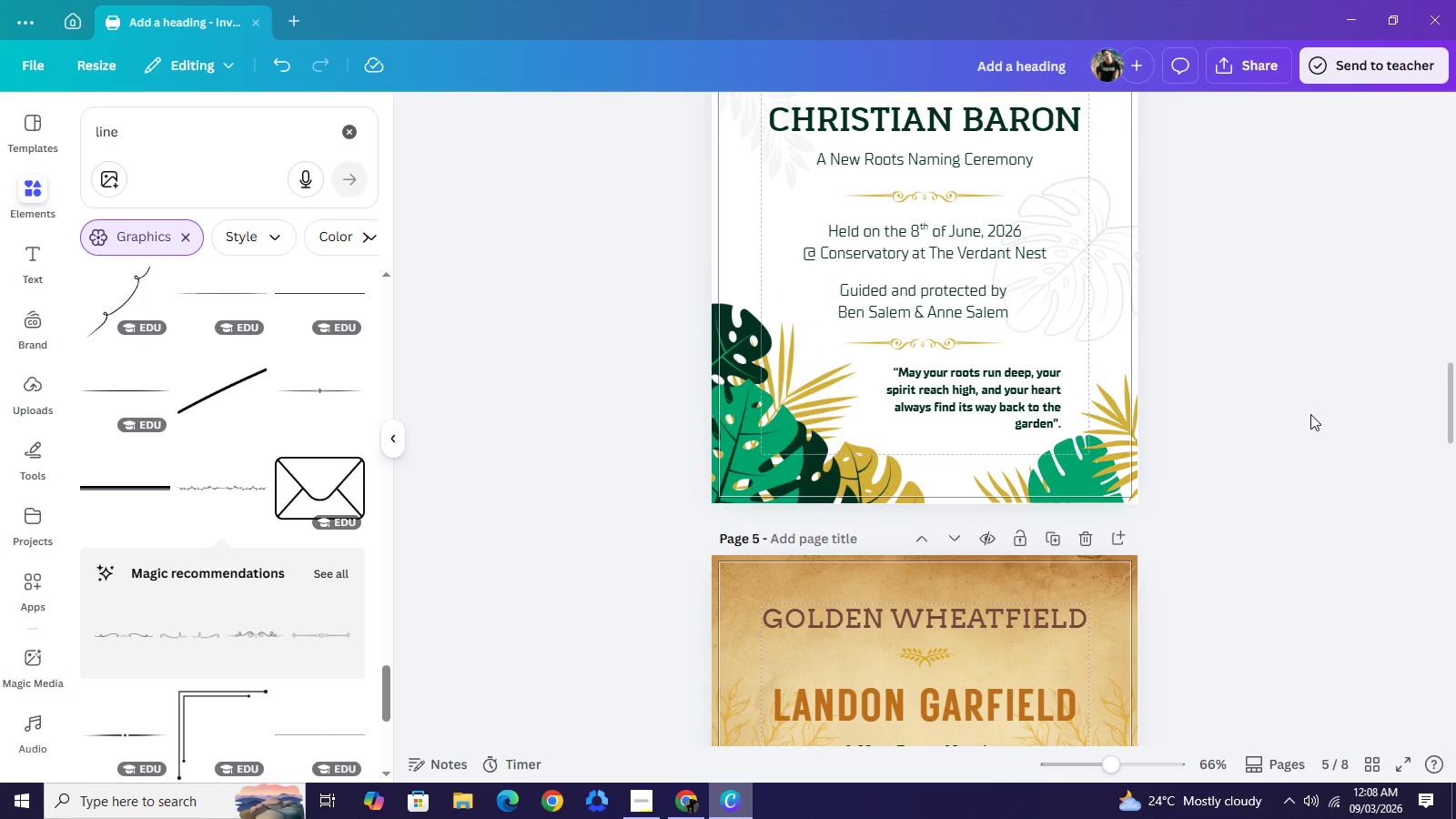 
scroll: coordinate [1309, 416], scroll_direction: down, amount: 5.0
 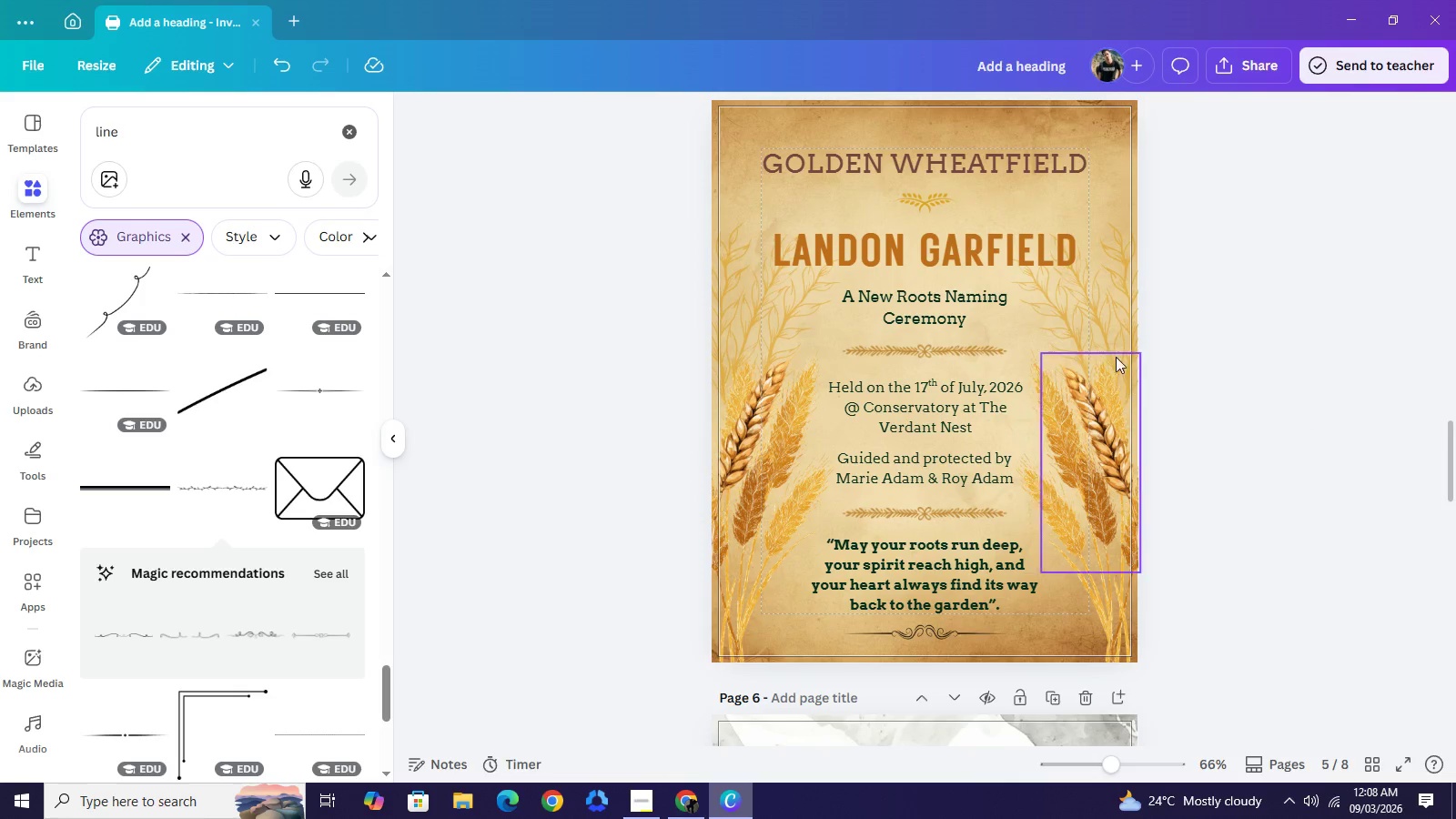 
left_click([1086, 298])
 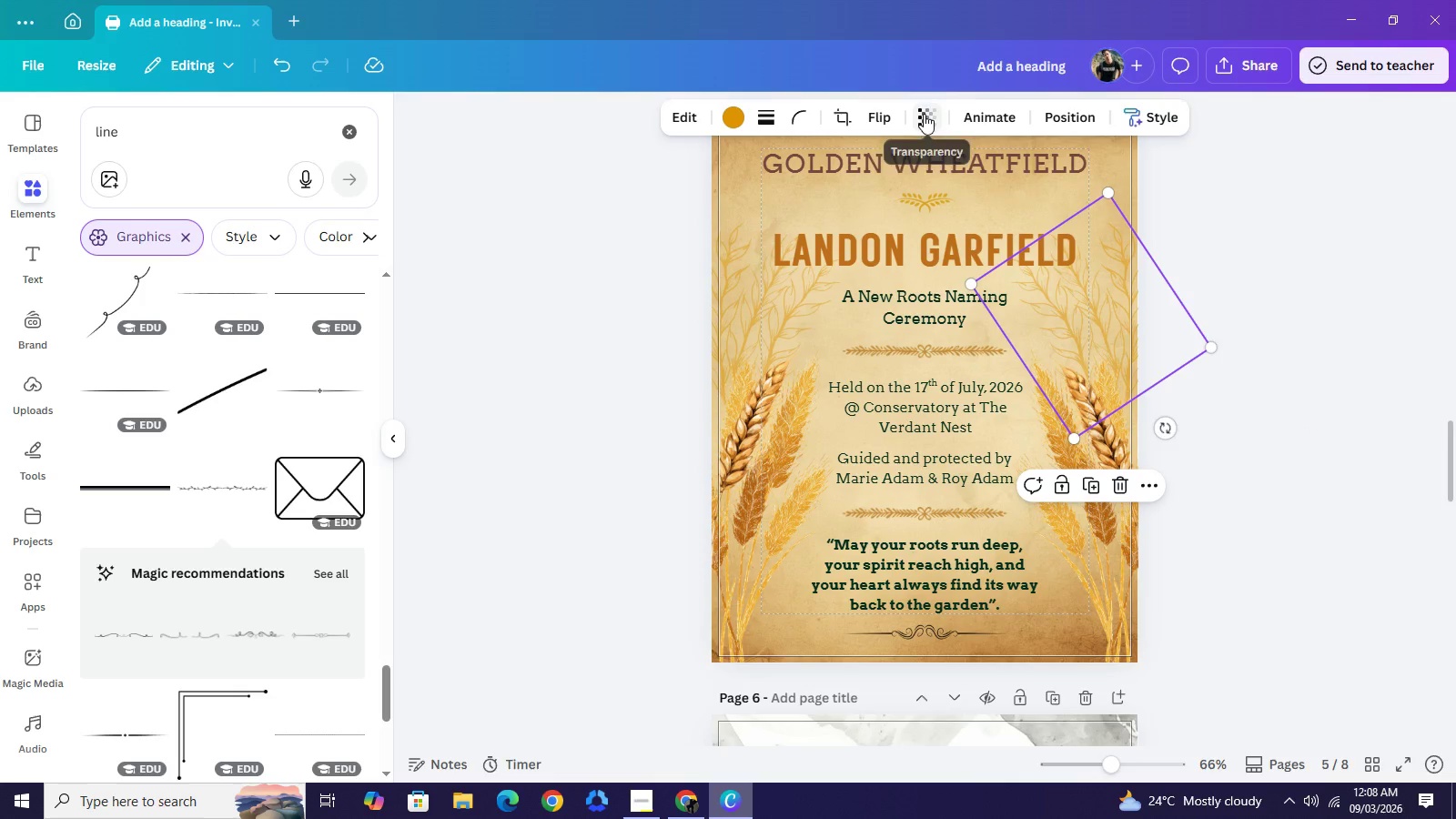 
left_click([924, 114])
 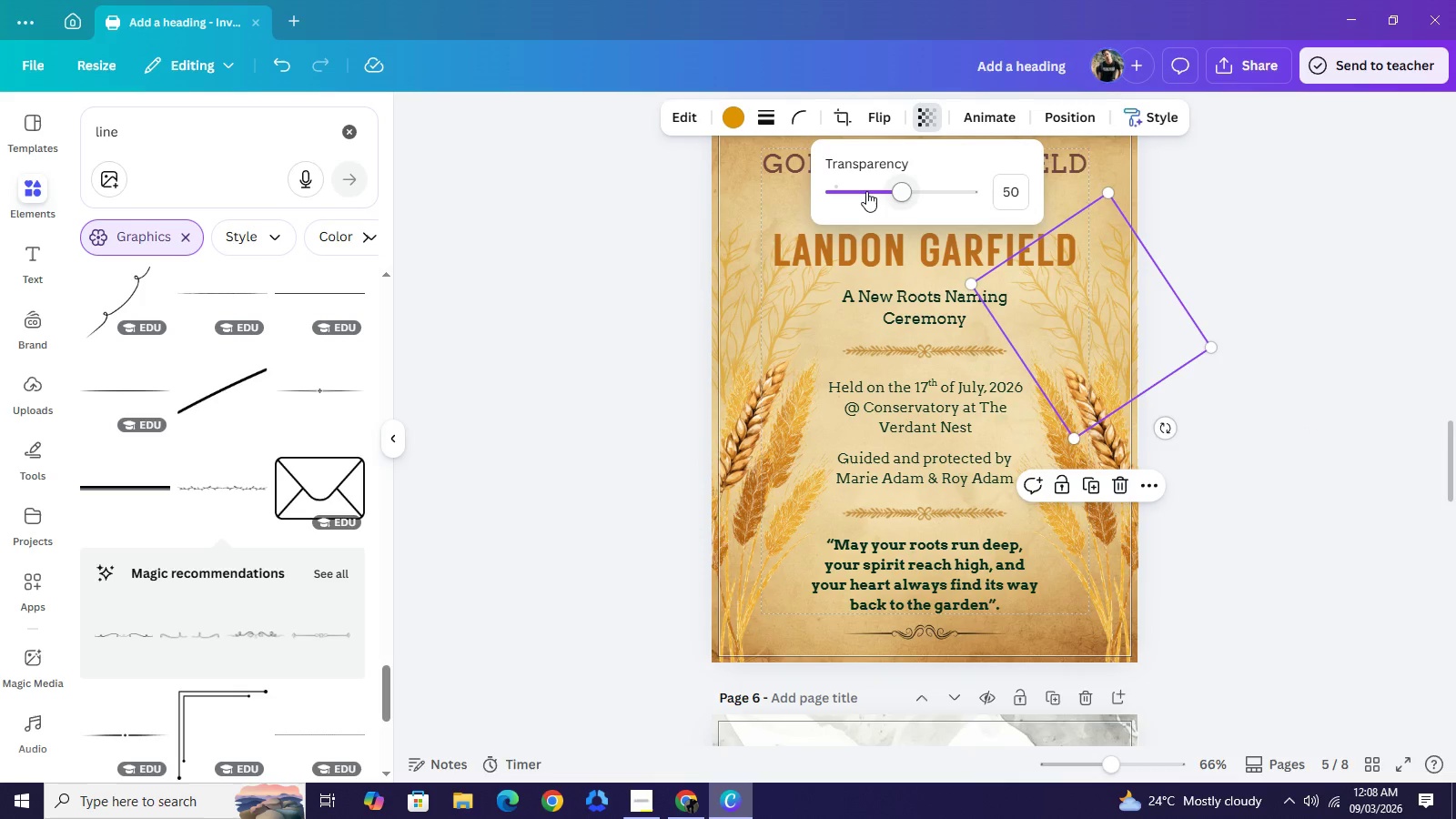 
left_click([866, 191])
 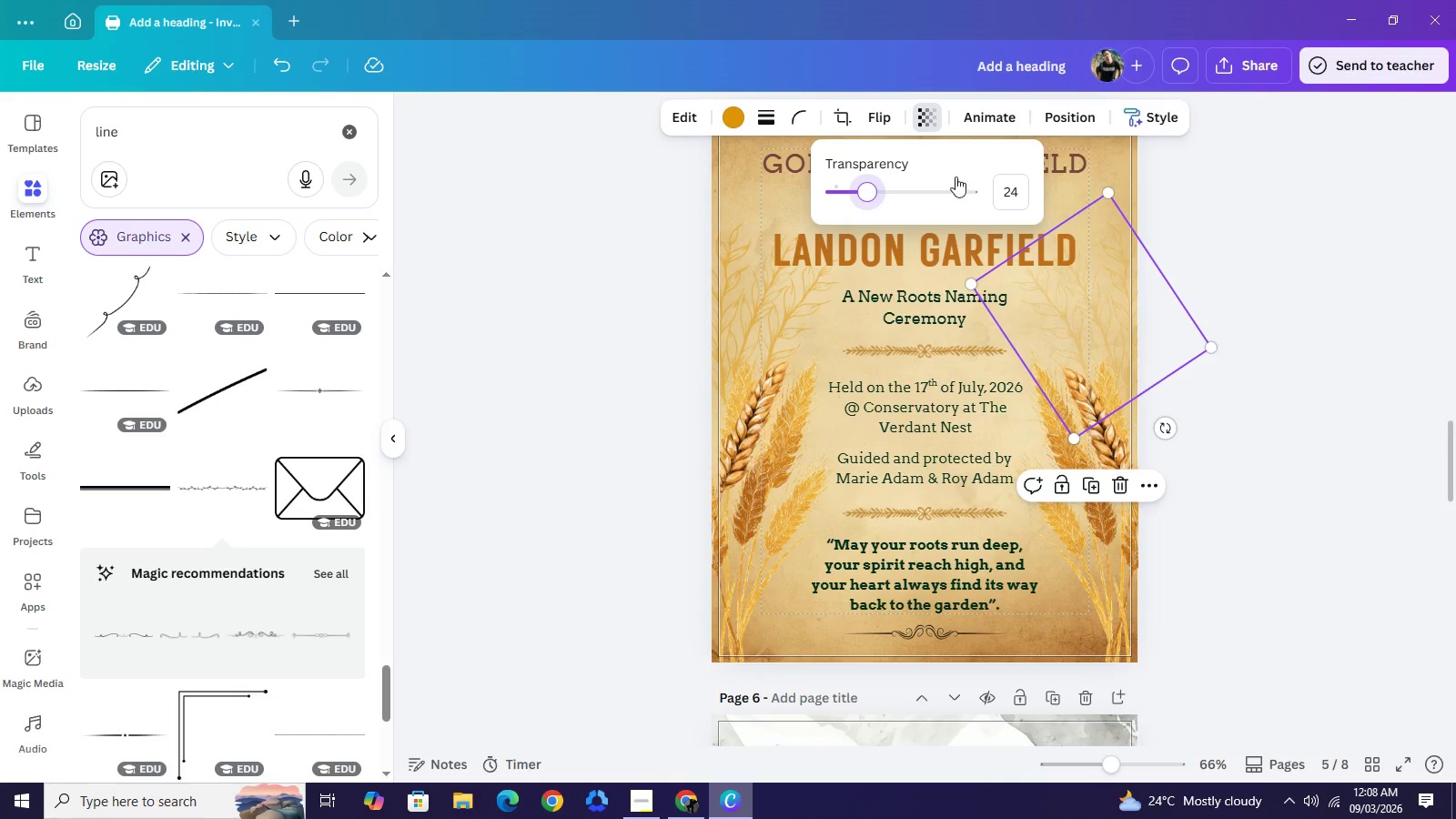 
double_click([1013, 191])
 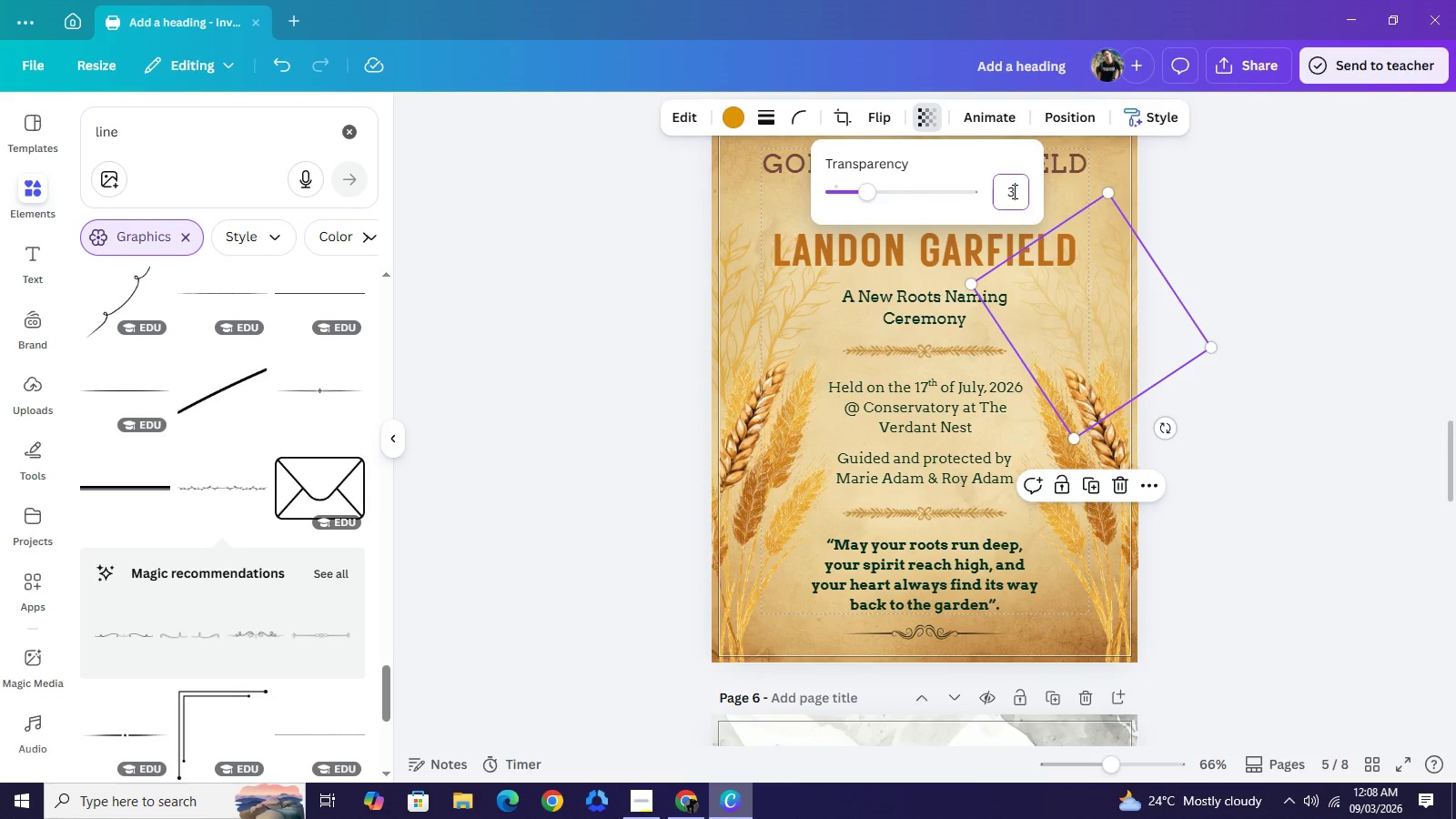 
type(30)
 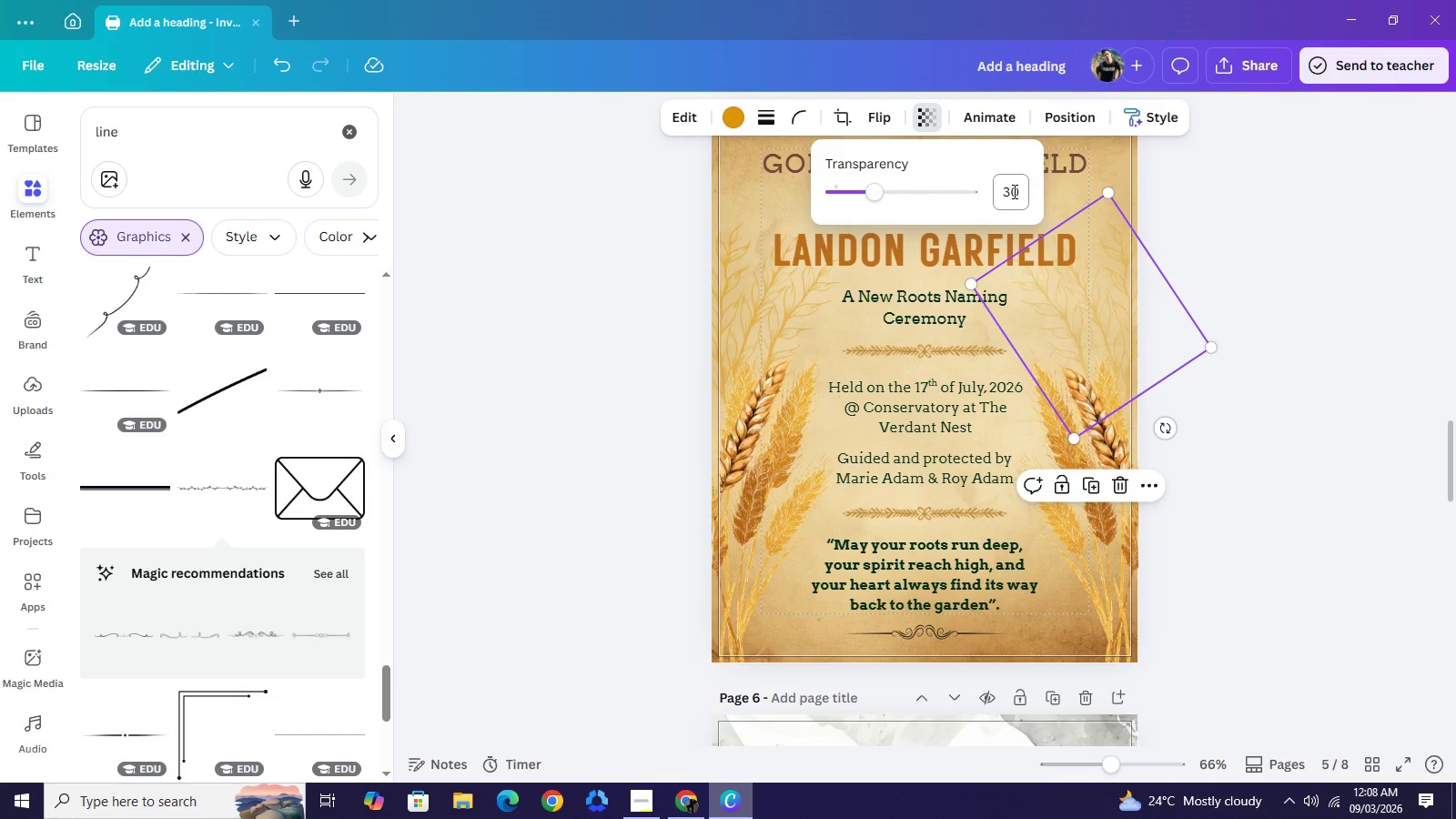 
key(Enter)
 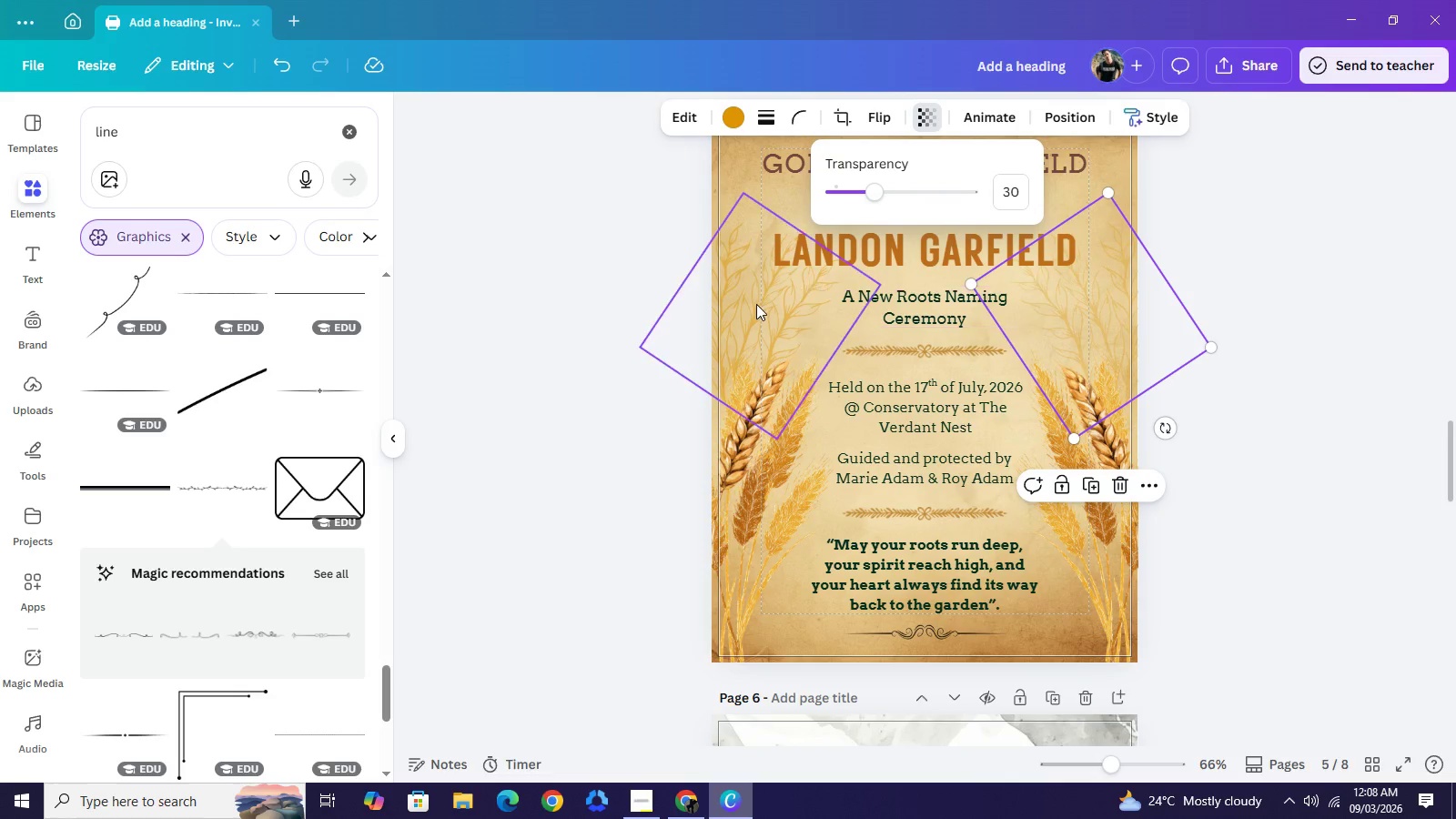 
left_click([756, 304])
 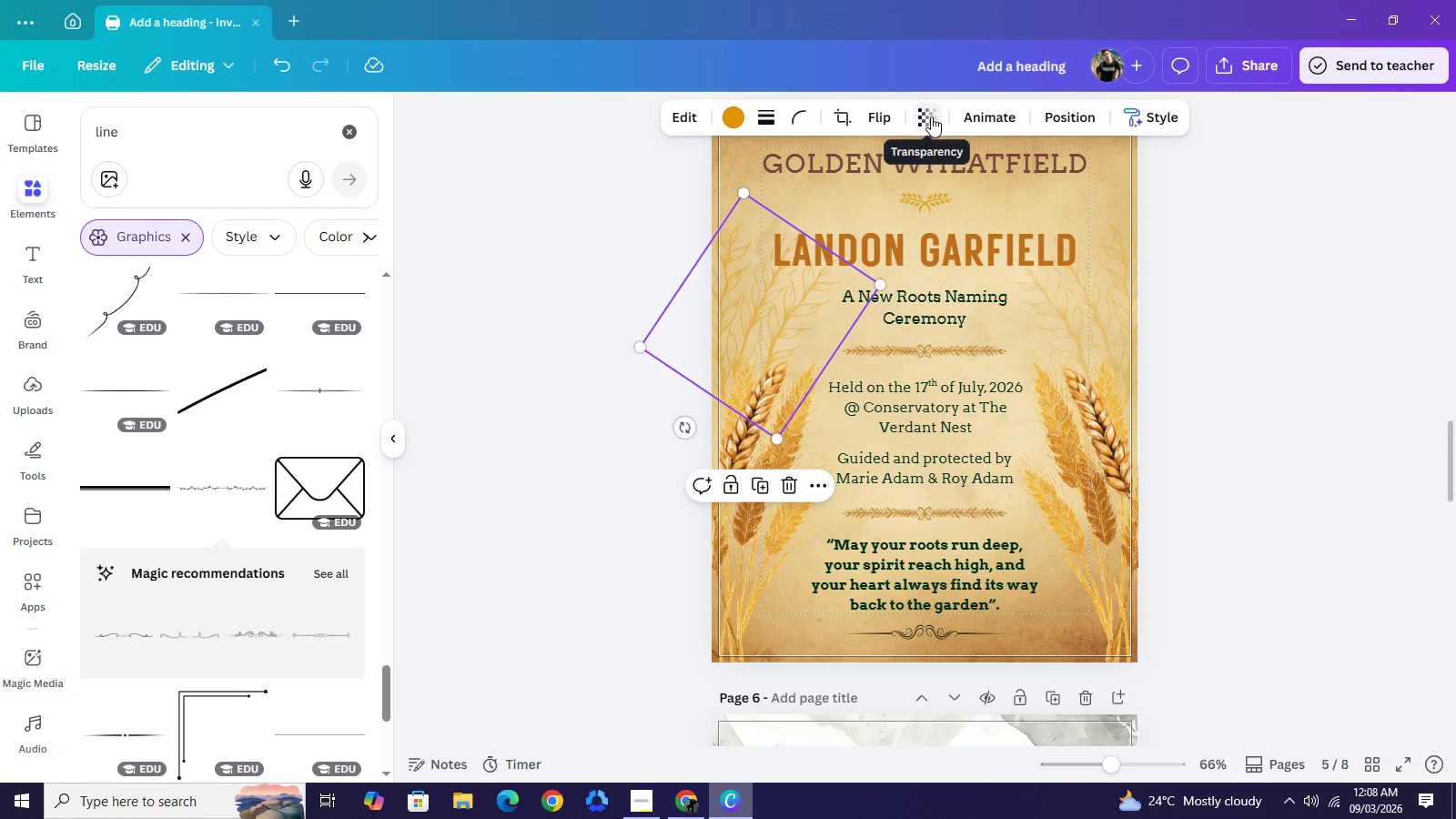 
left_click([931, 116])
 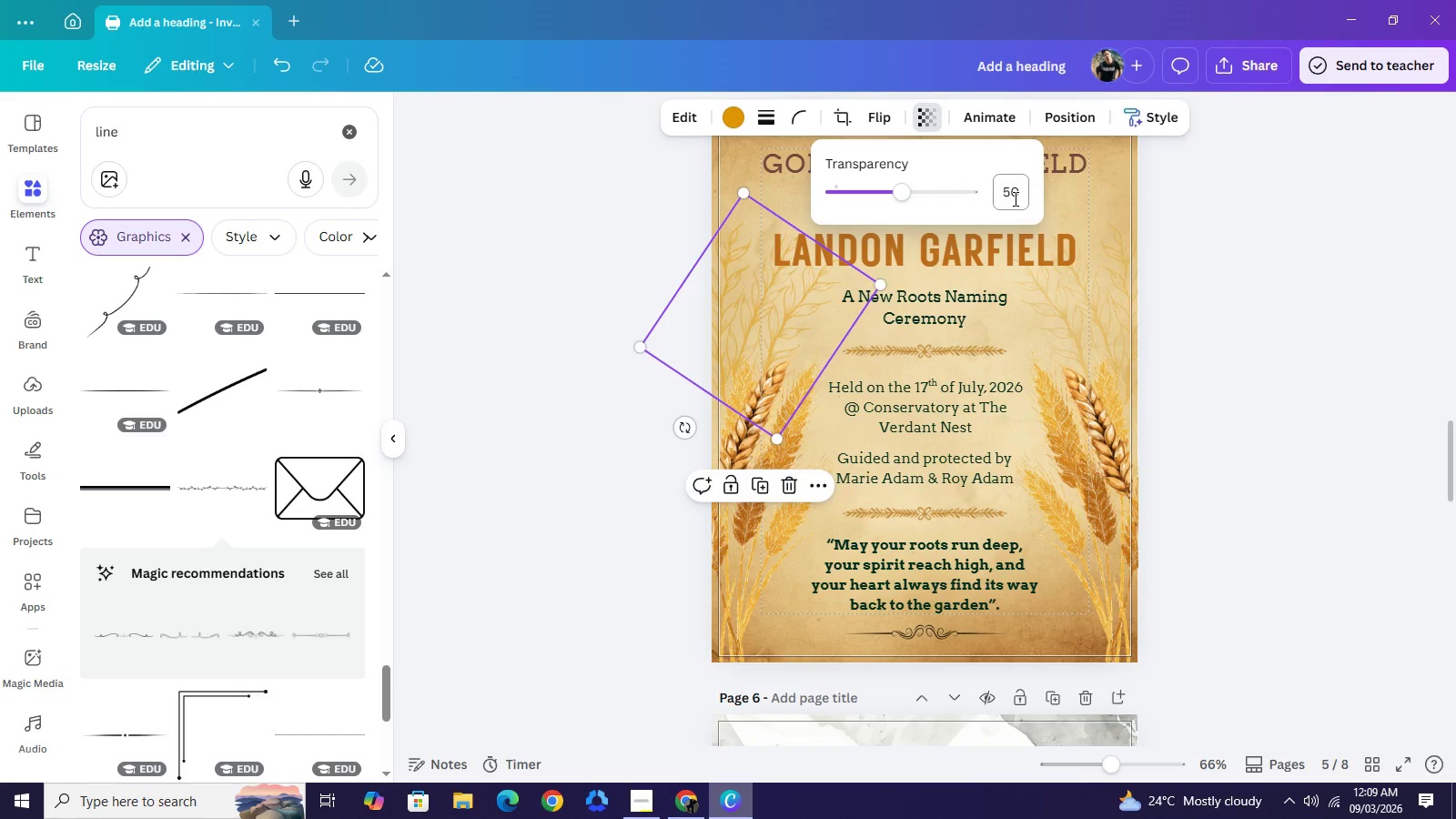 
left_click([1014, 198])
 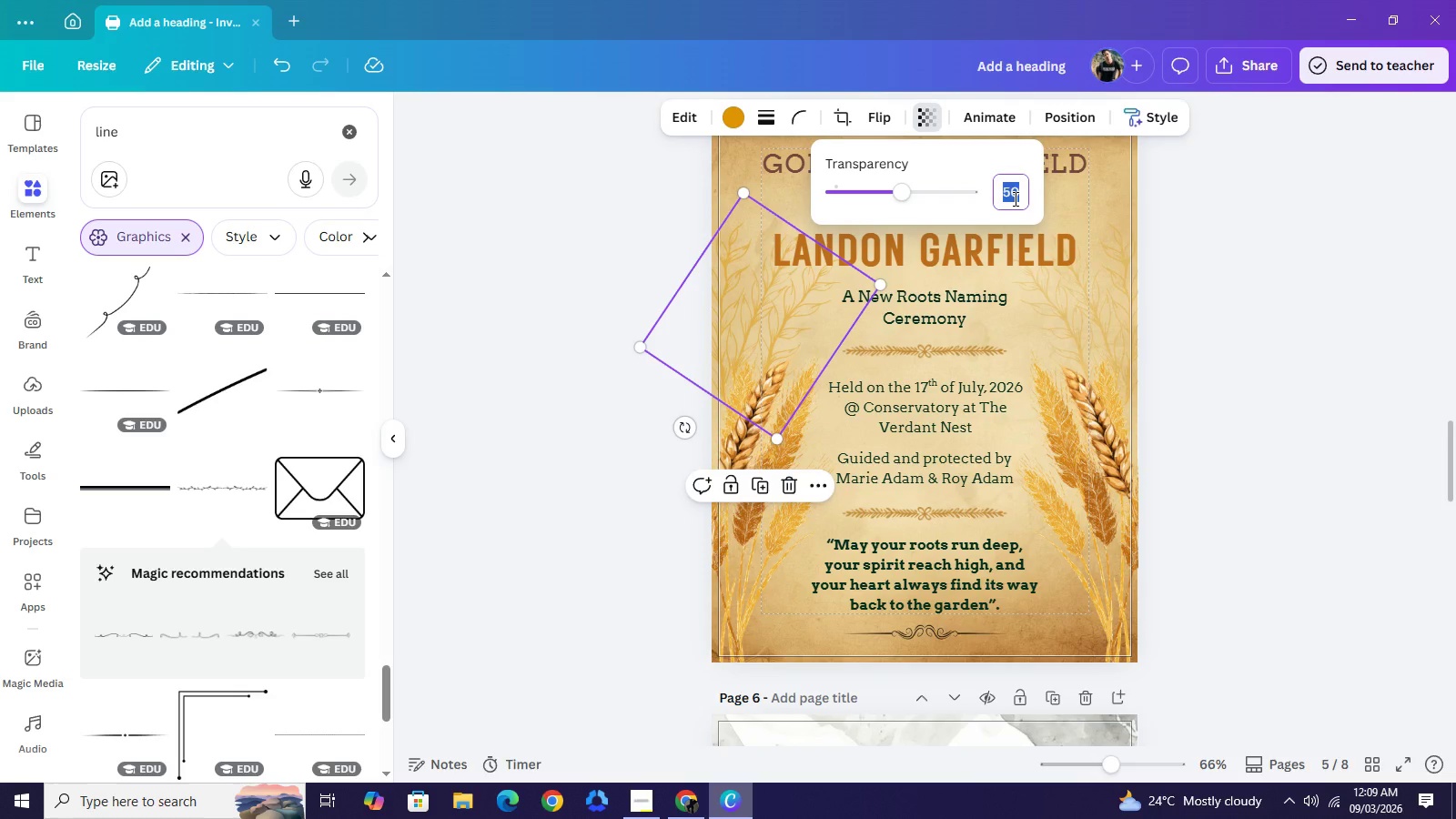 
double_click([1014, 198])
 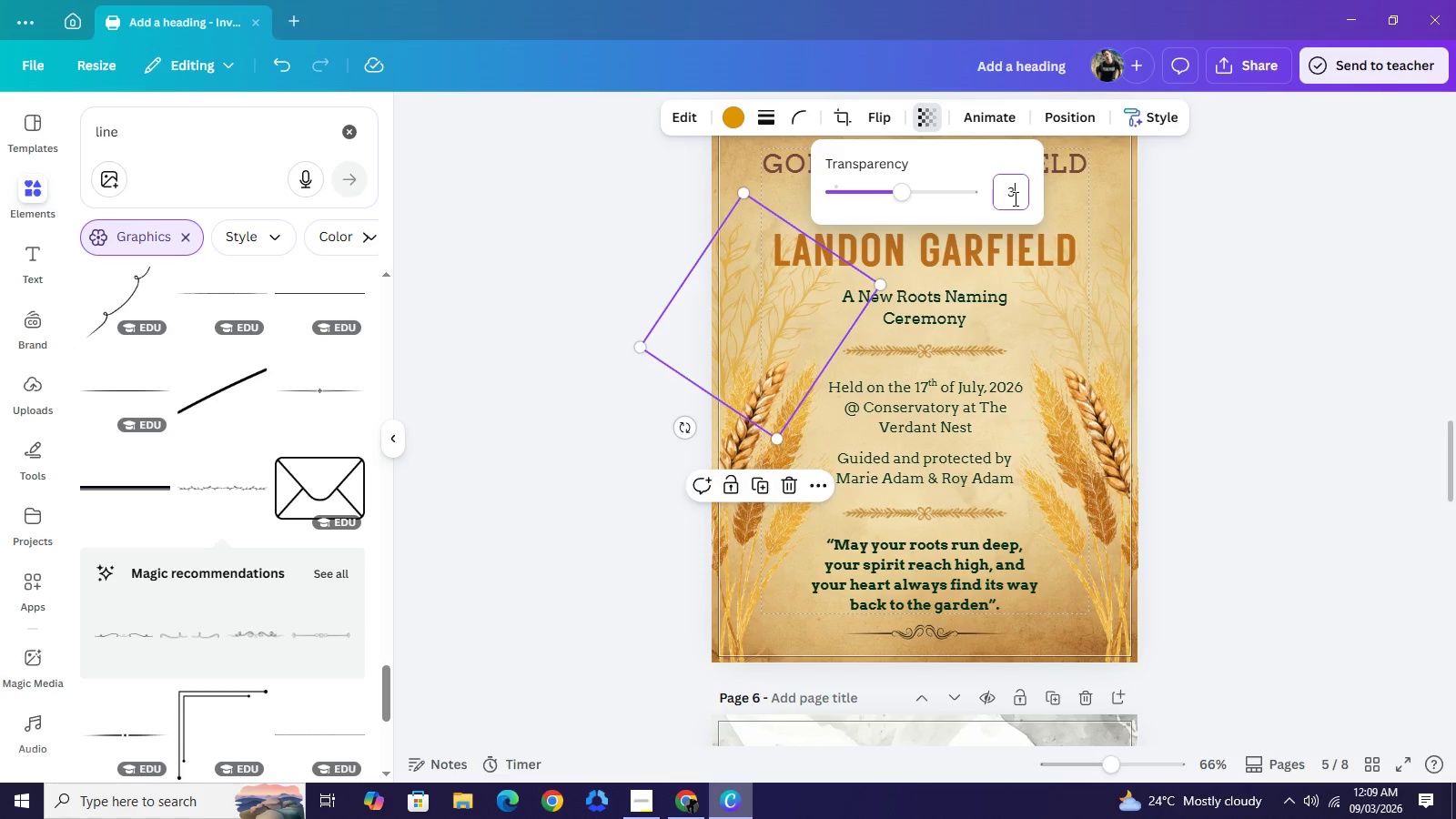 
type(30)
key(NumpadEnter)
 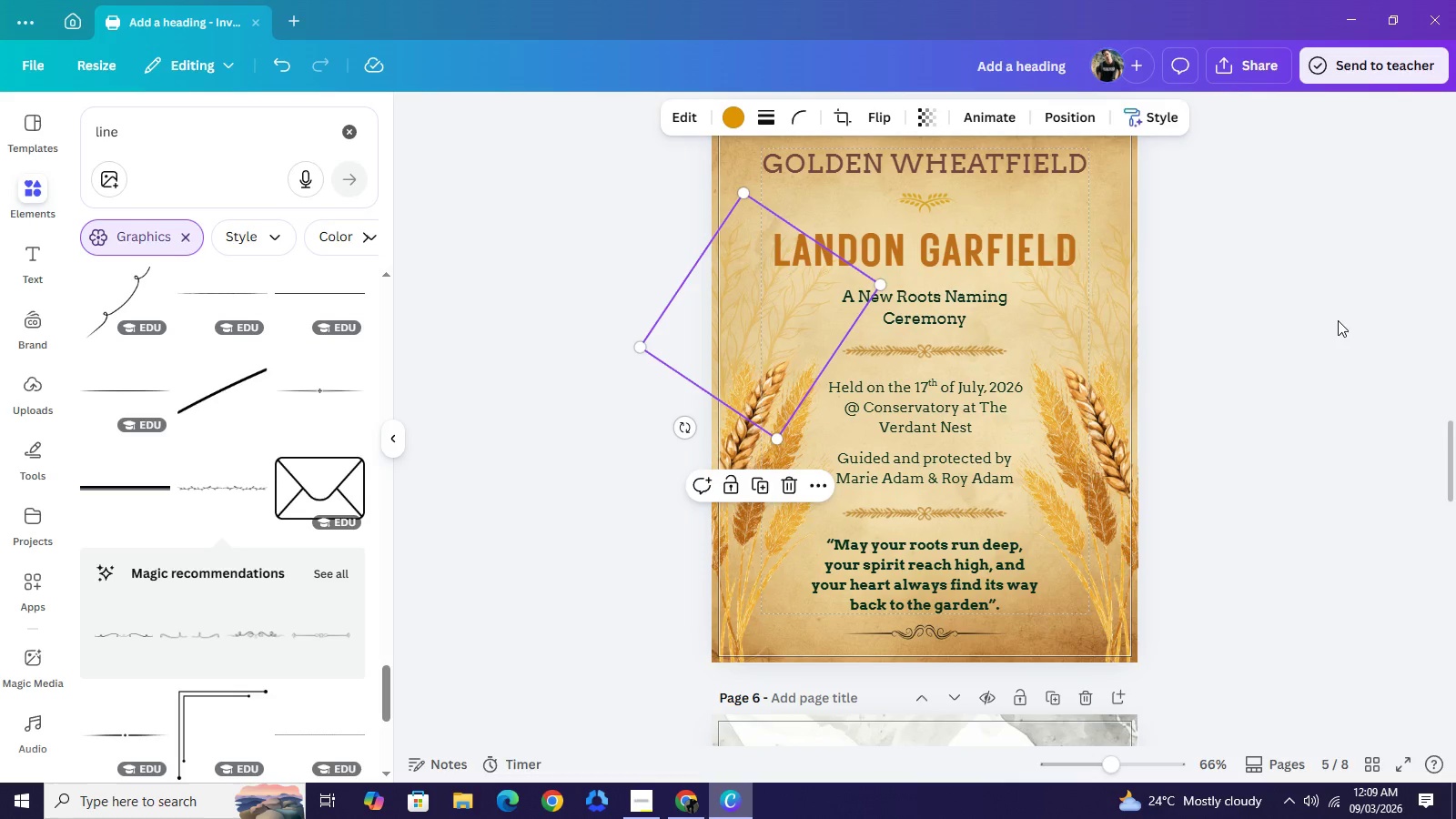 
double_click([1338, 320])
 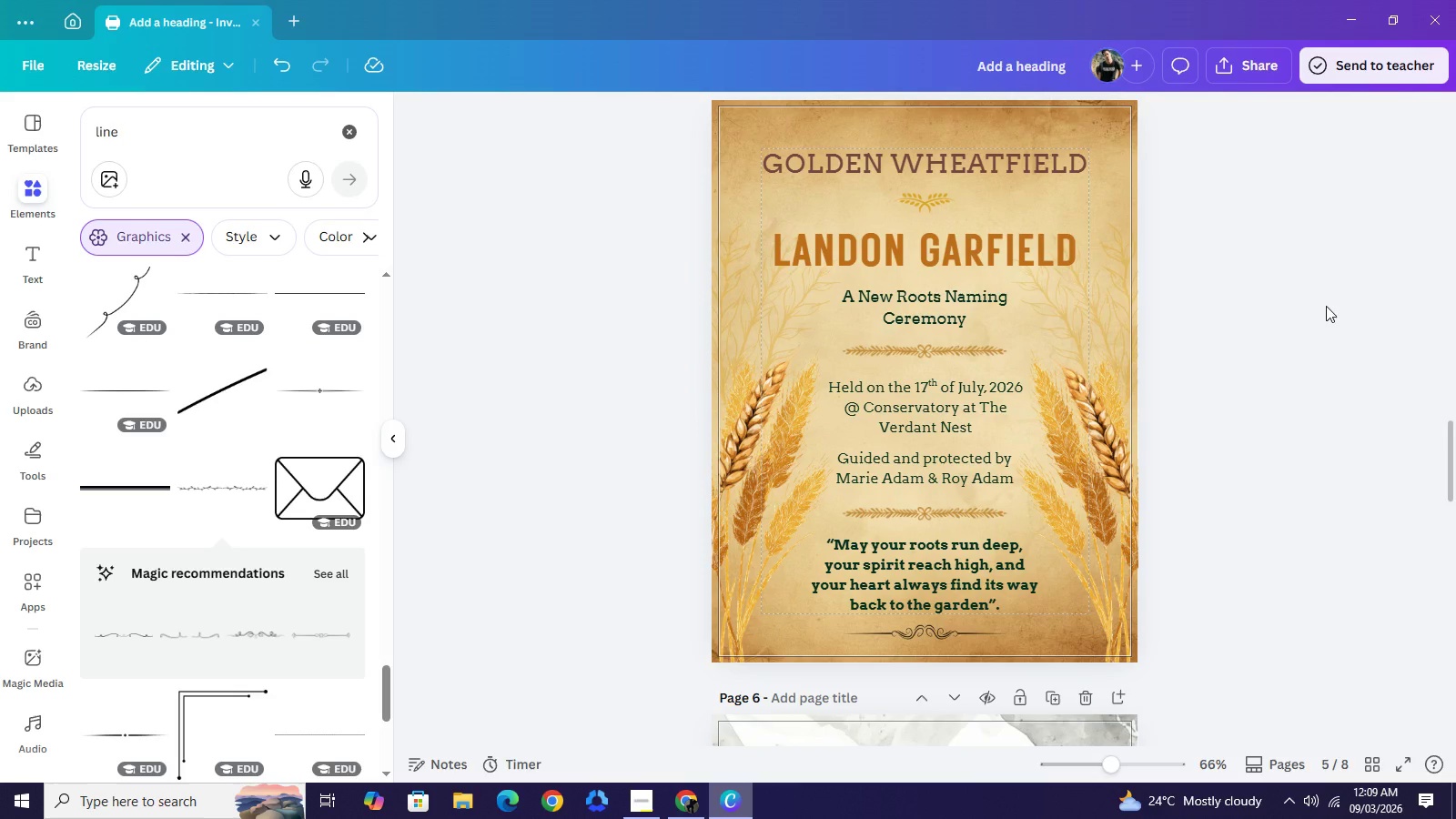 
scroll: coordinate [1332, 324], scroll_direction: down, amount: 19.0
 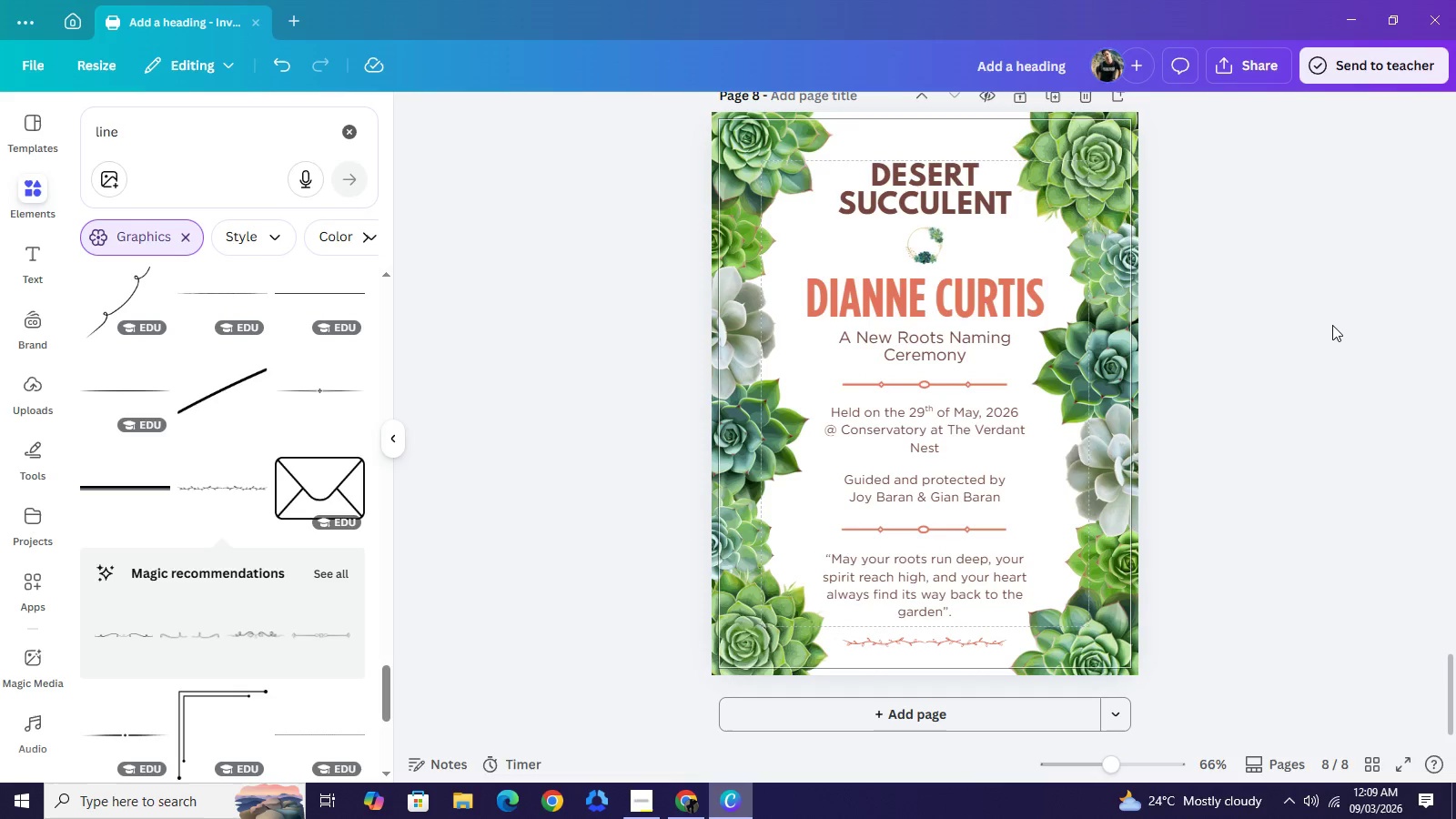 
scroll: coordinate [1334, 335], scroll_direction: down, amount: 2.0
 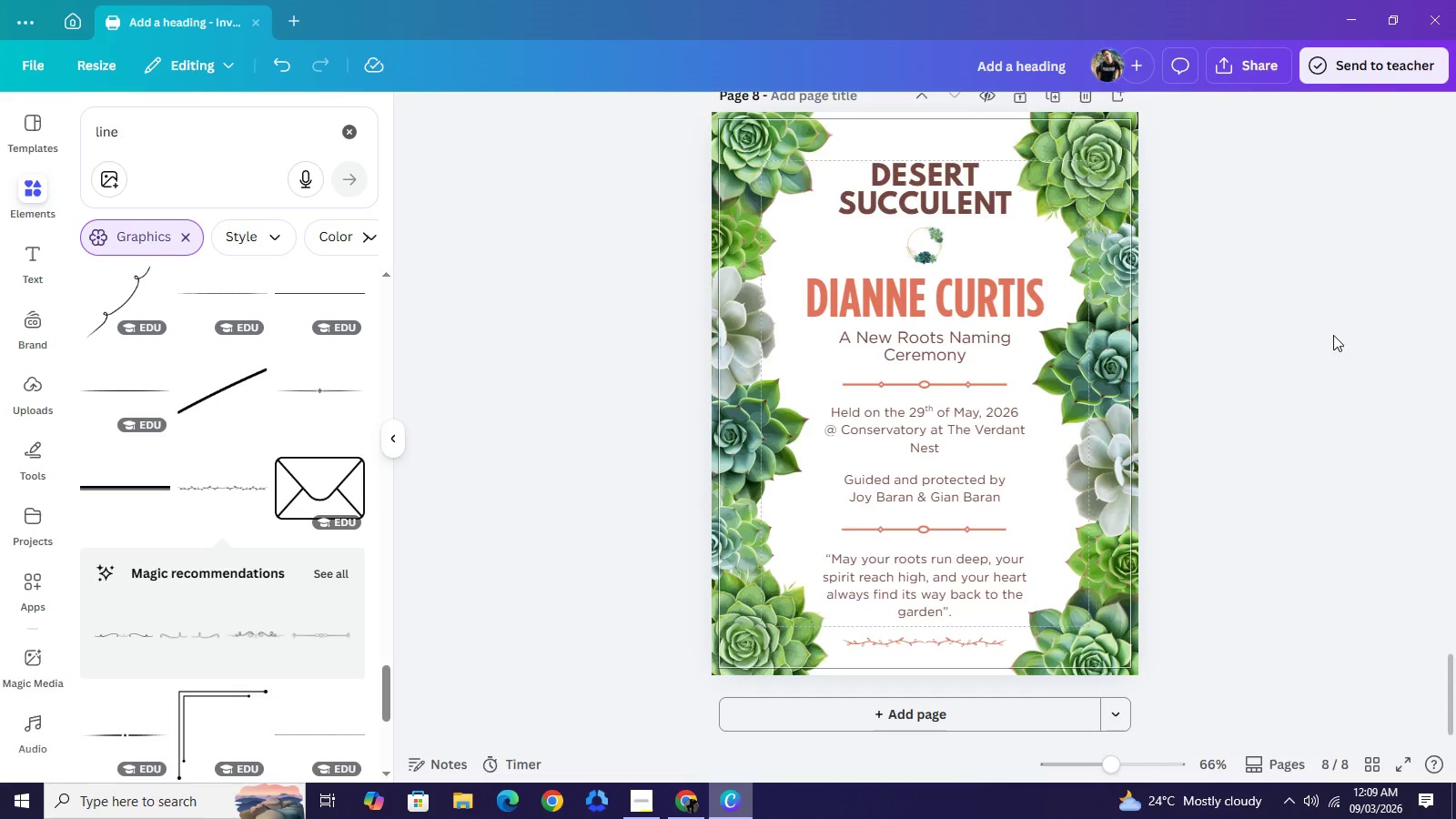 
scroll: coordinate [1240, 362], scroll_direction: up, amount: 2.0
 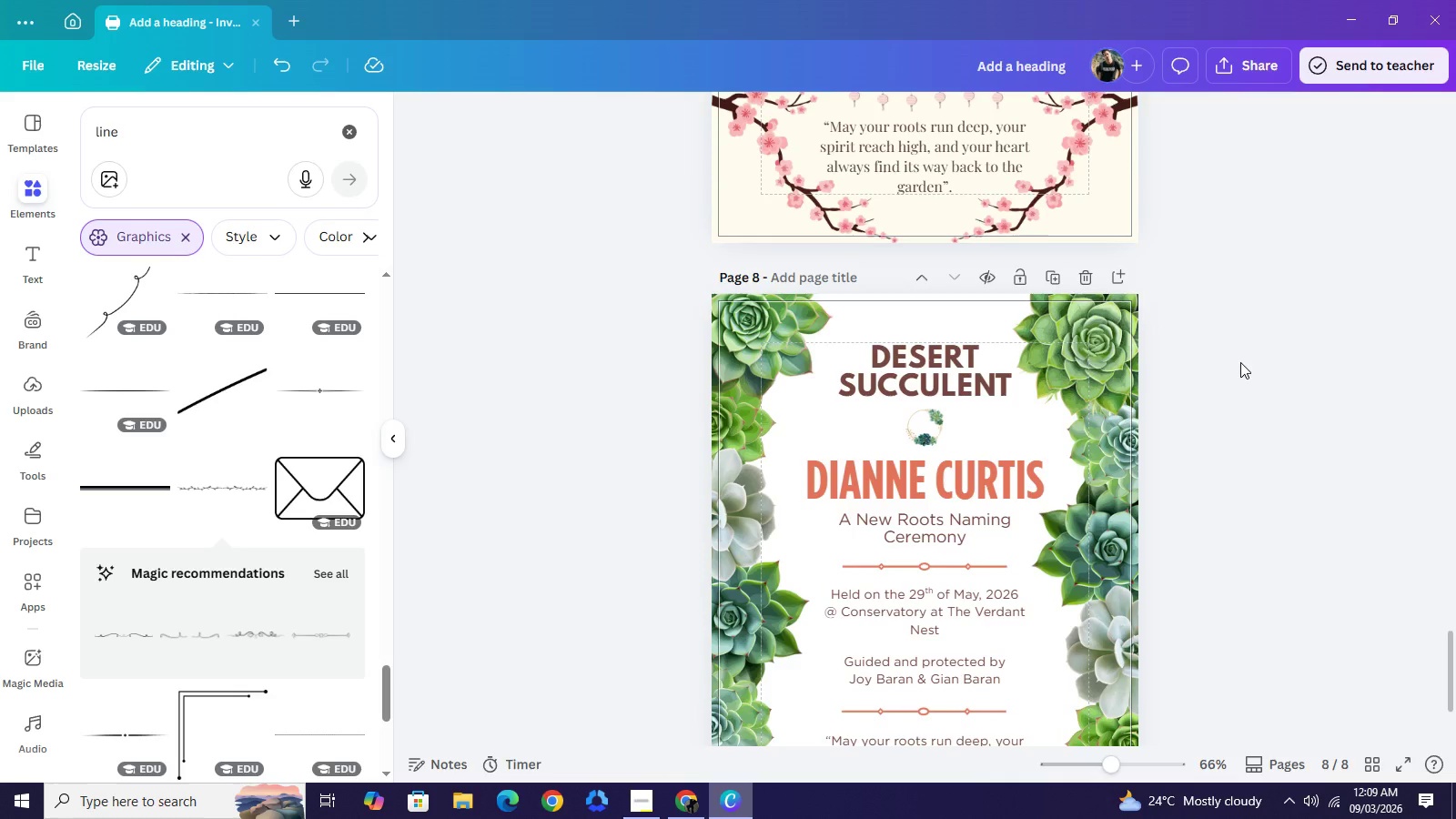 
scroll: coordinate [1240, 362], scroll_direction: none, amount: 0.0
 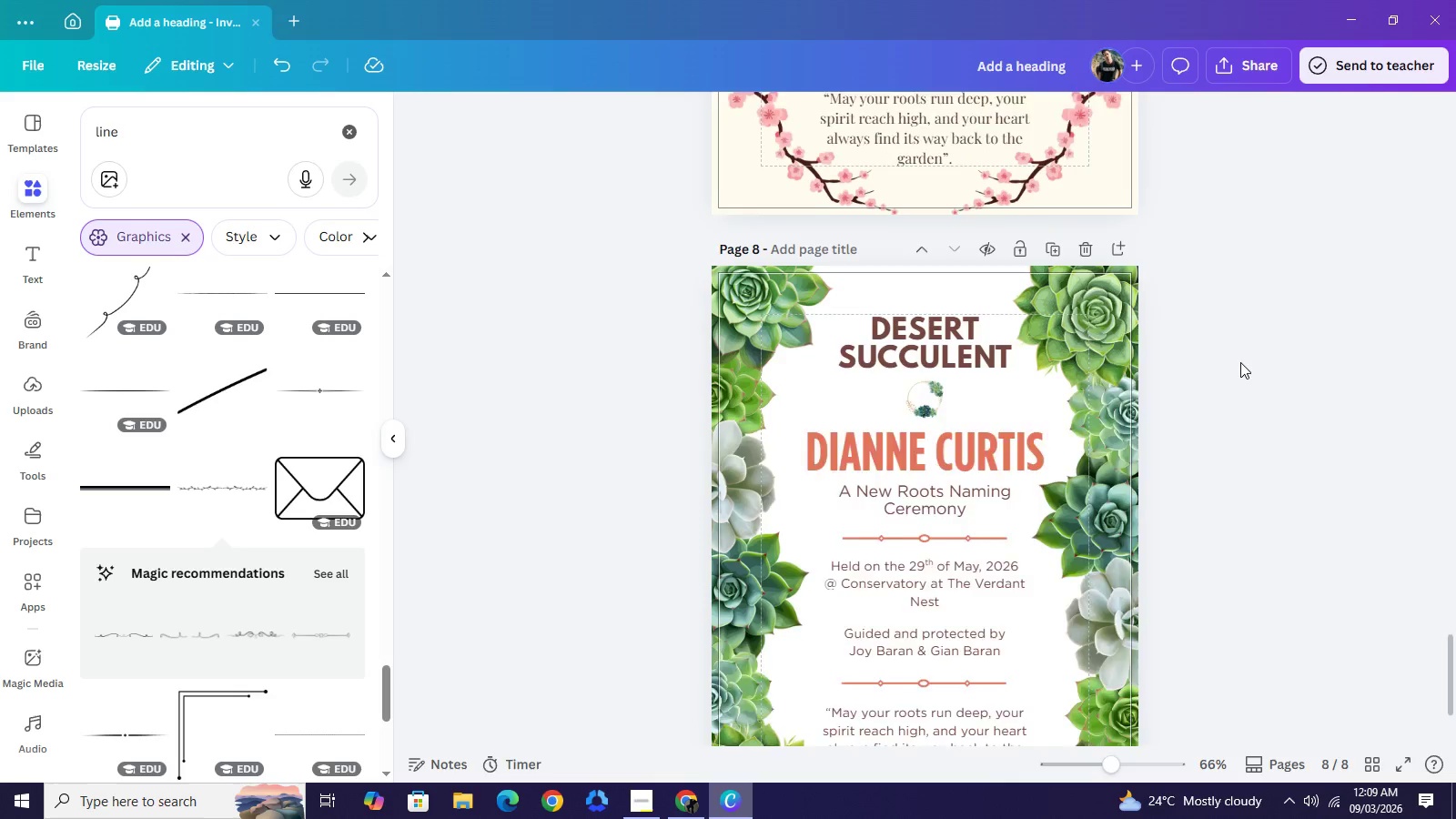 
scroll: coordinate [1240, 364], scroll_direction: down, amount: 2.0
 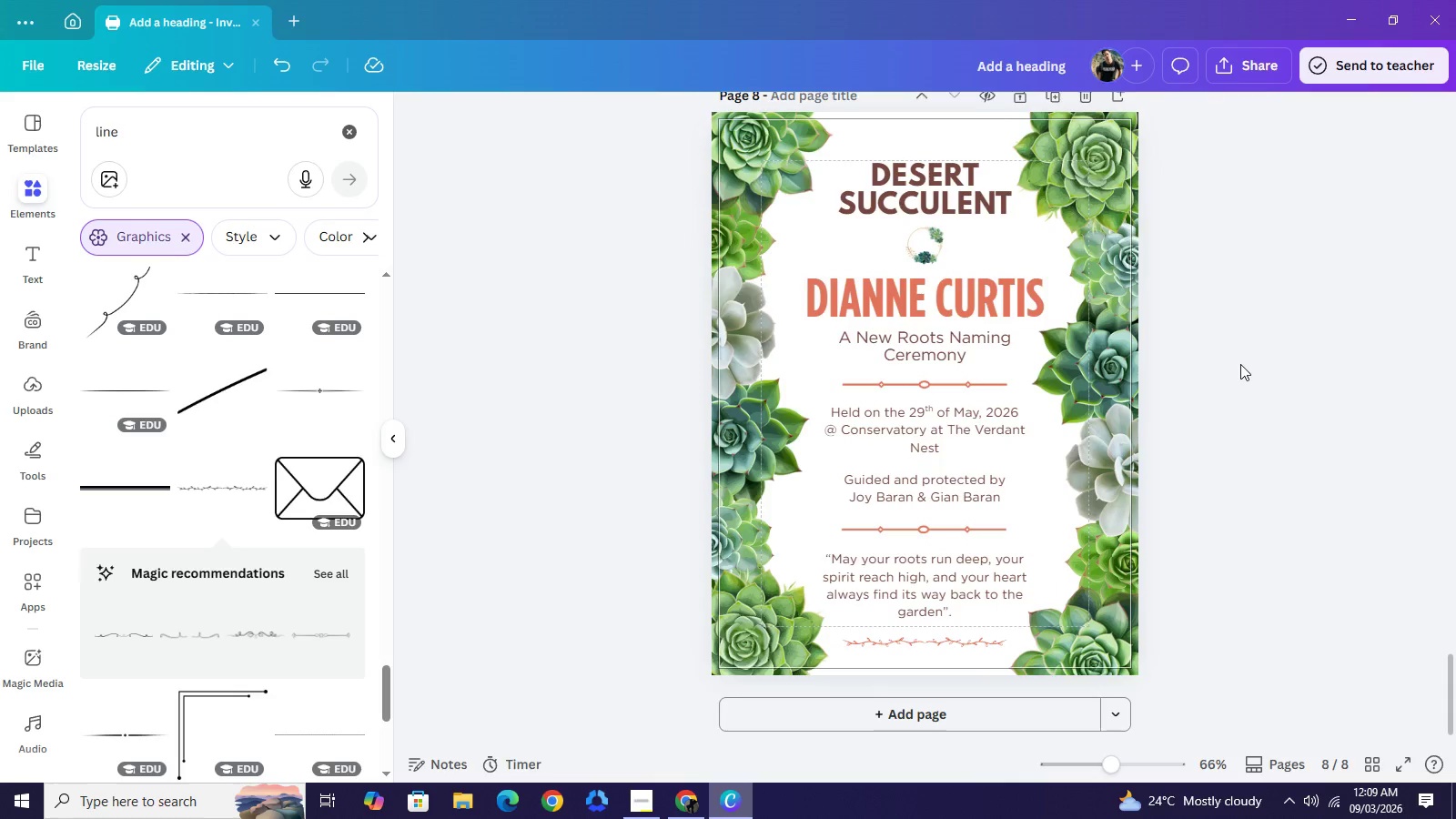 
scroll: coordinate [1240, 364], scroll_direction: up, amount: 7.0
 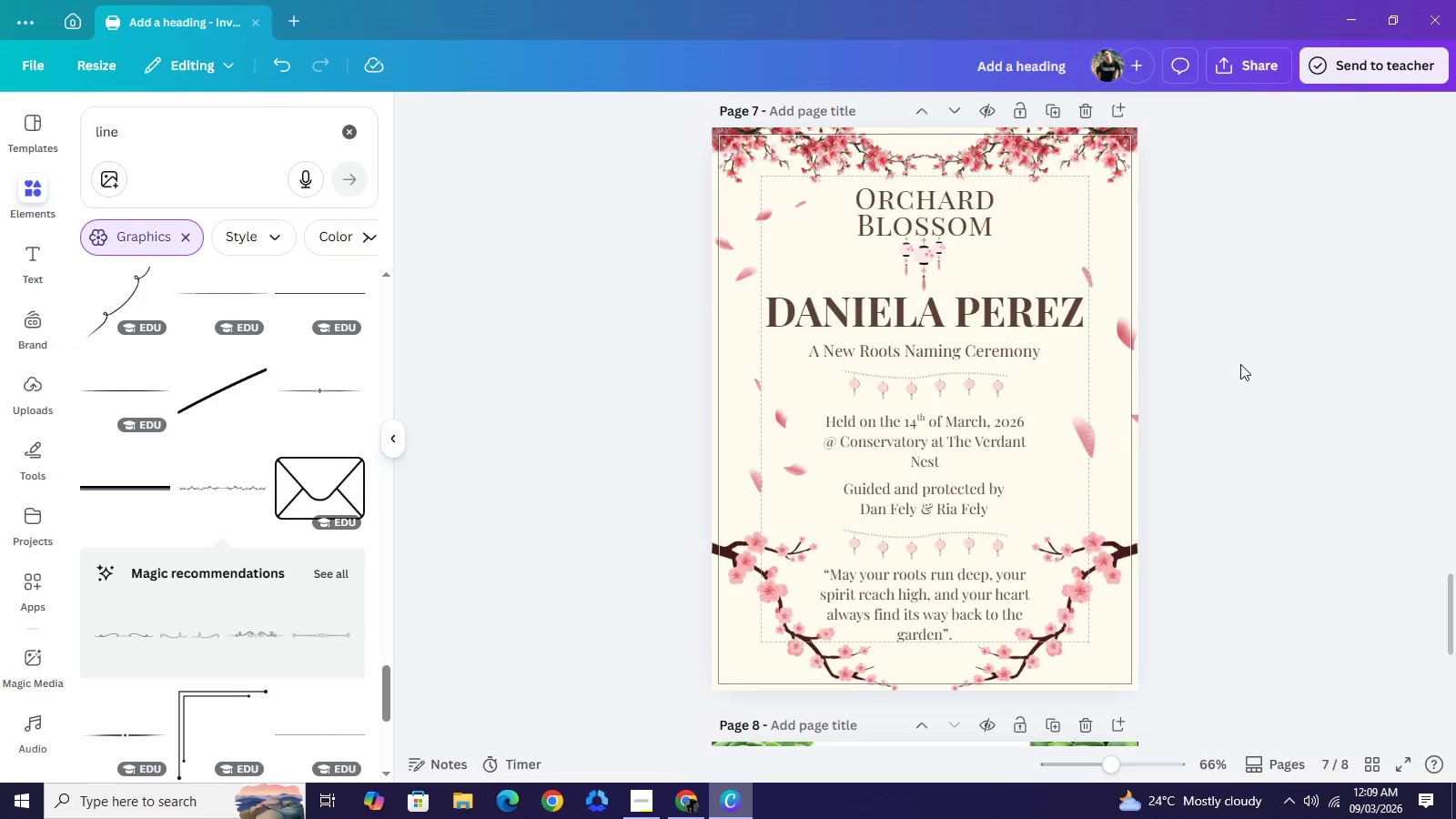 
scroll: coordinate [1240, 364], scroll_direction: down, amount: 4.0